 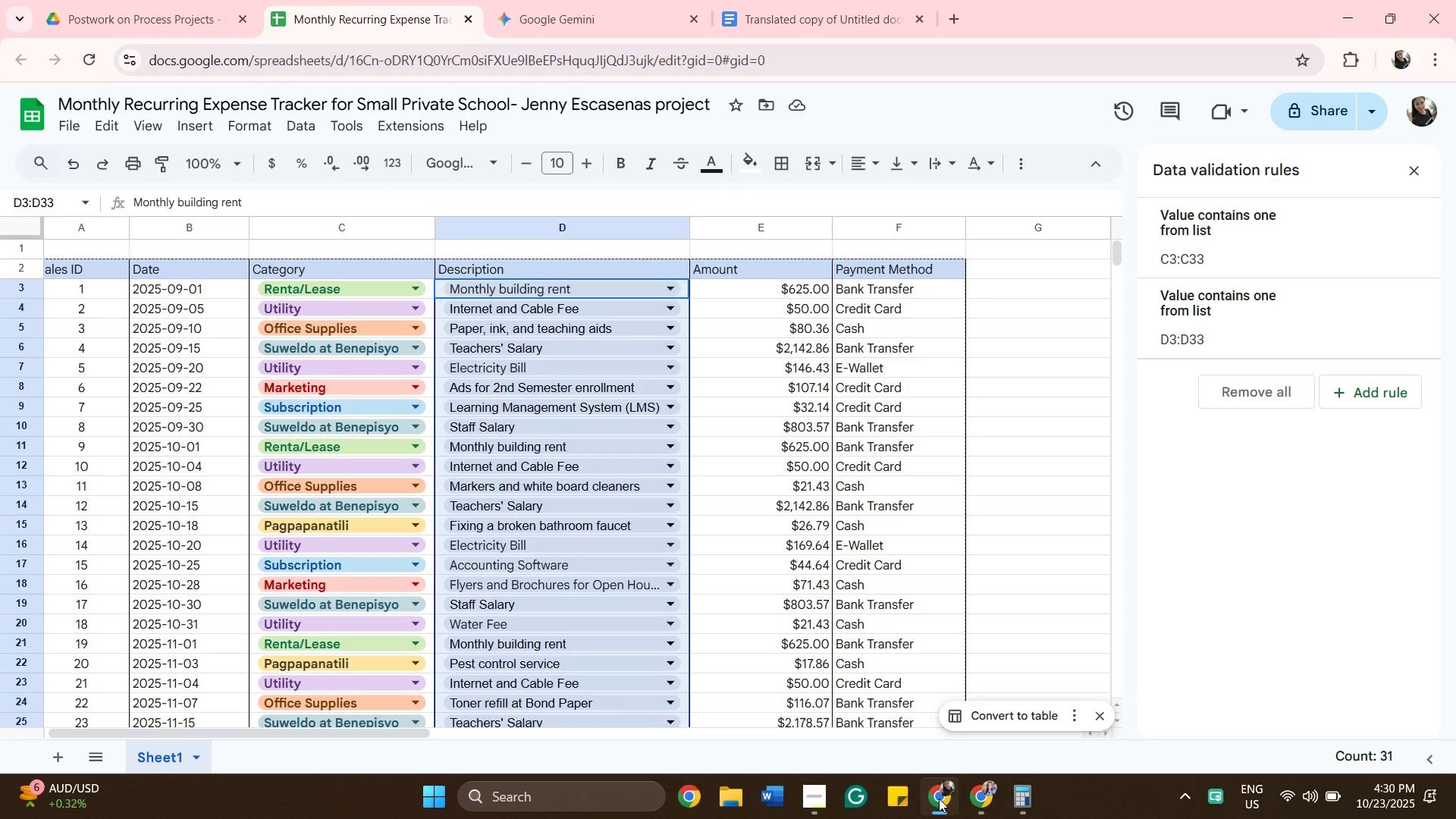 
scroll: coordinate [0, 0], scroll_direction: none, amount: 0.0
 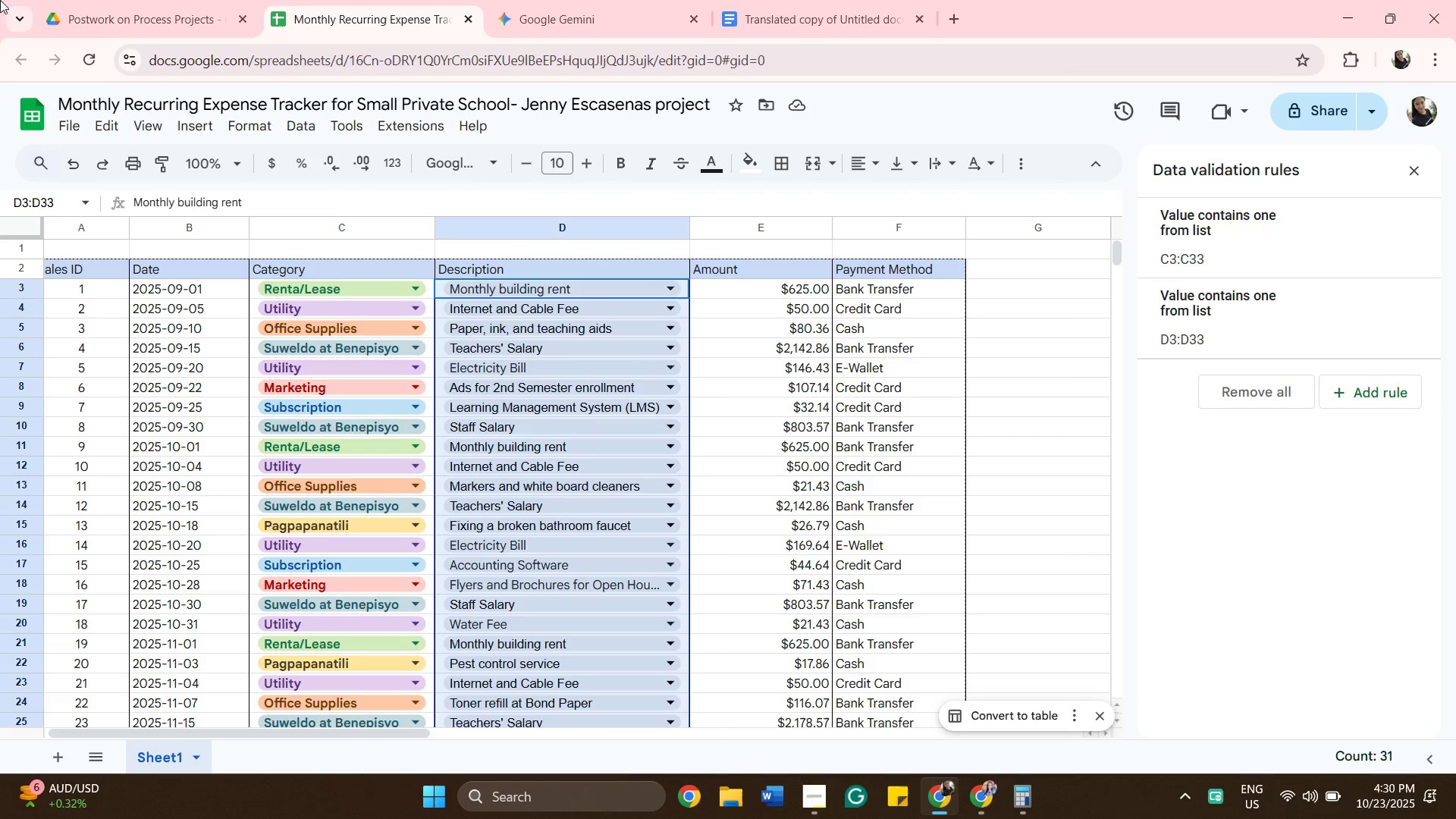 
scroll: coordinate [0, 17], scroll_direction: up, amount: 1.0
 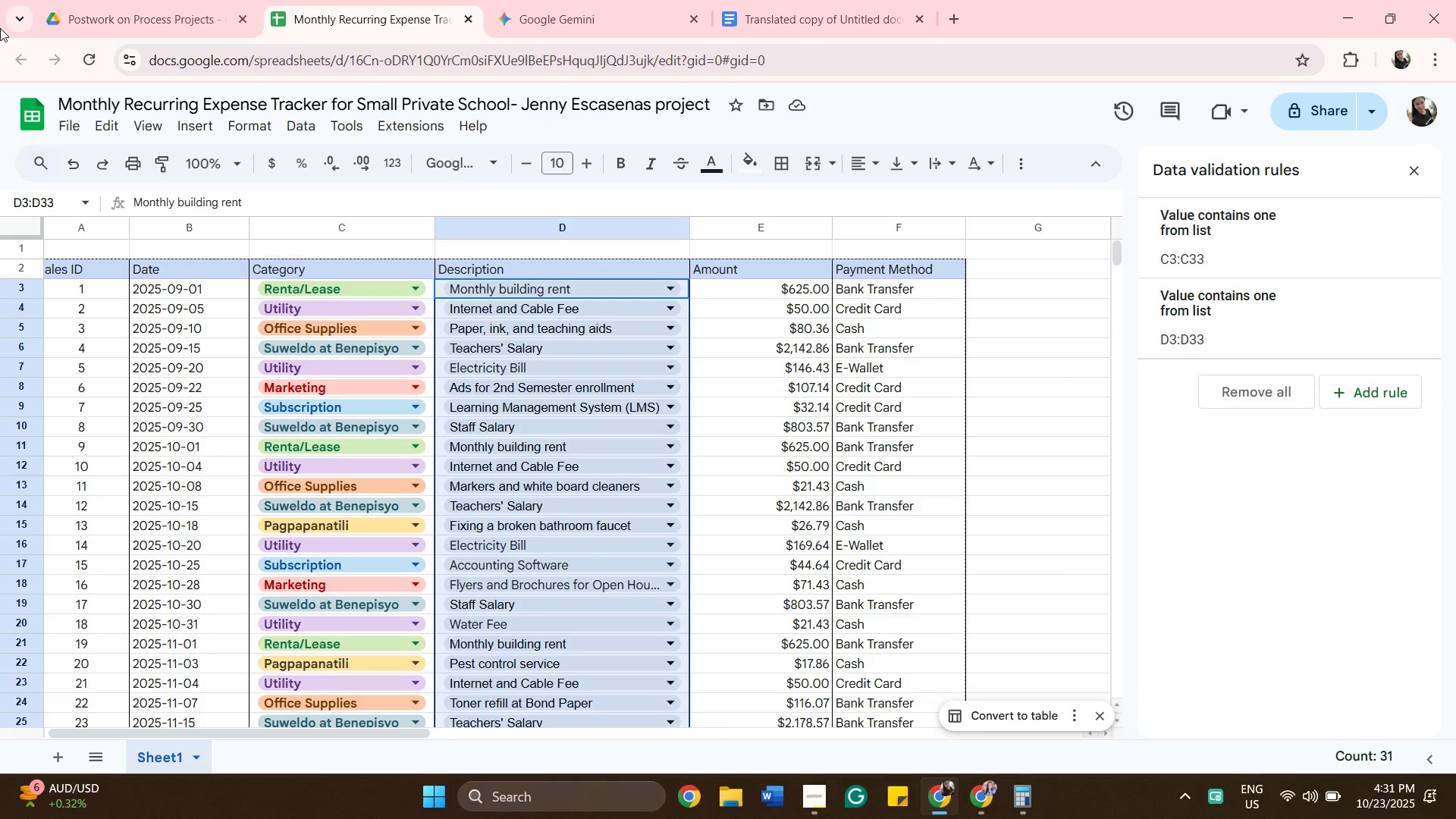 
left_click_drag(start_coordinate=[226, 118], to_coordinate=[0, 0])
 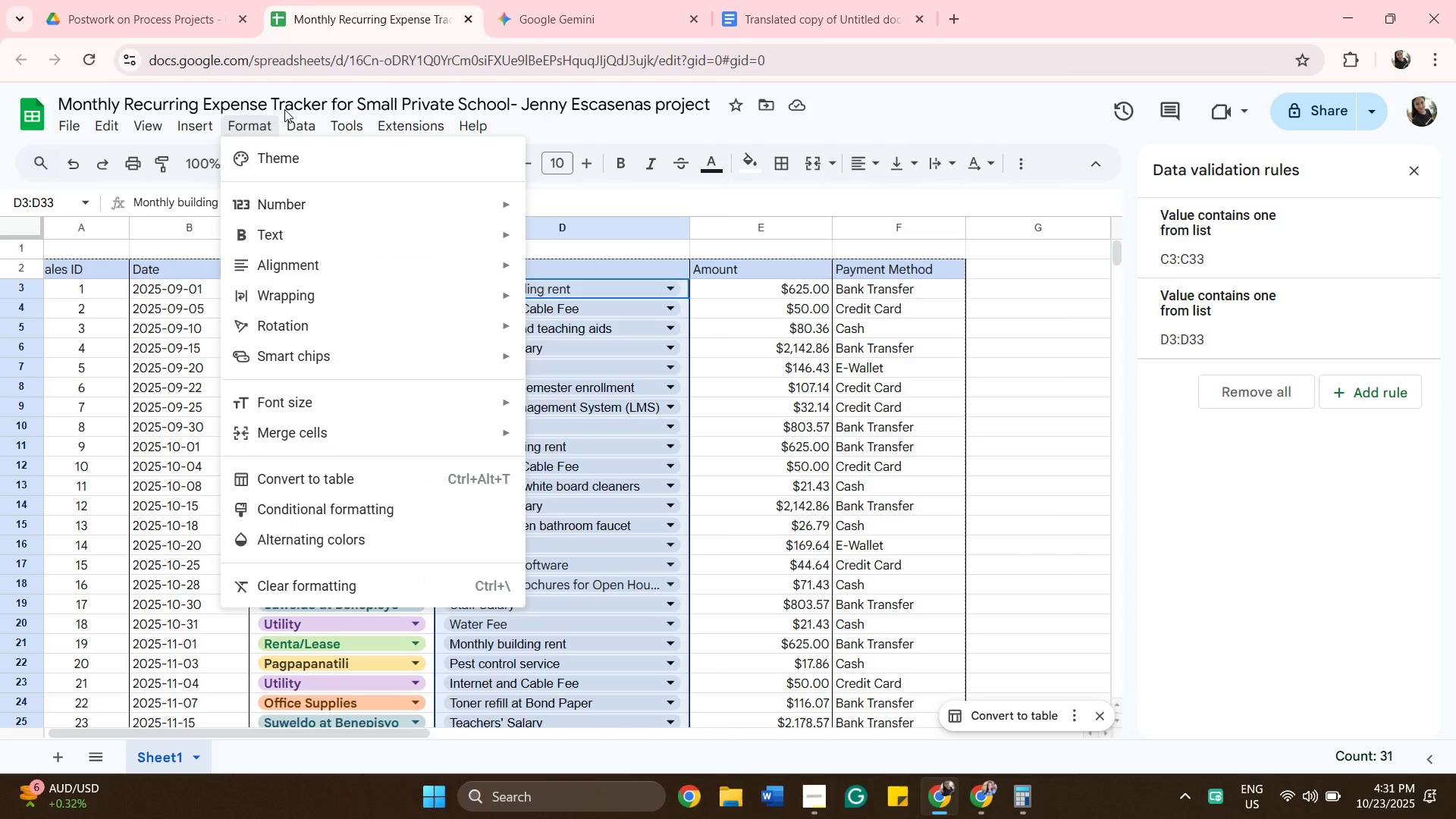 
wait(12.41)
 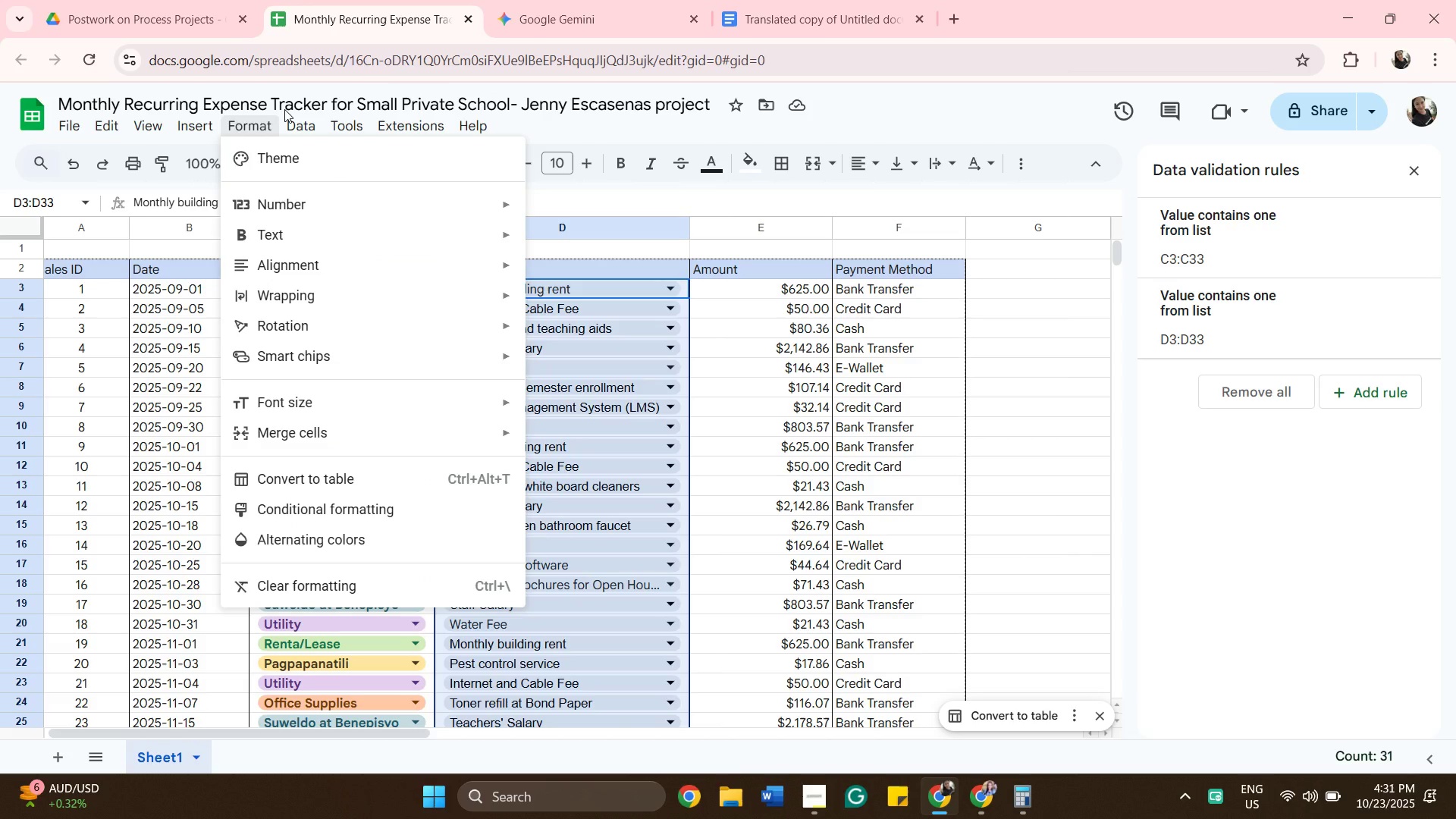 
scroll: coordinate [284, 109], scroll_direction: down, amount: 1.0
 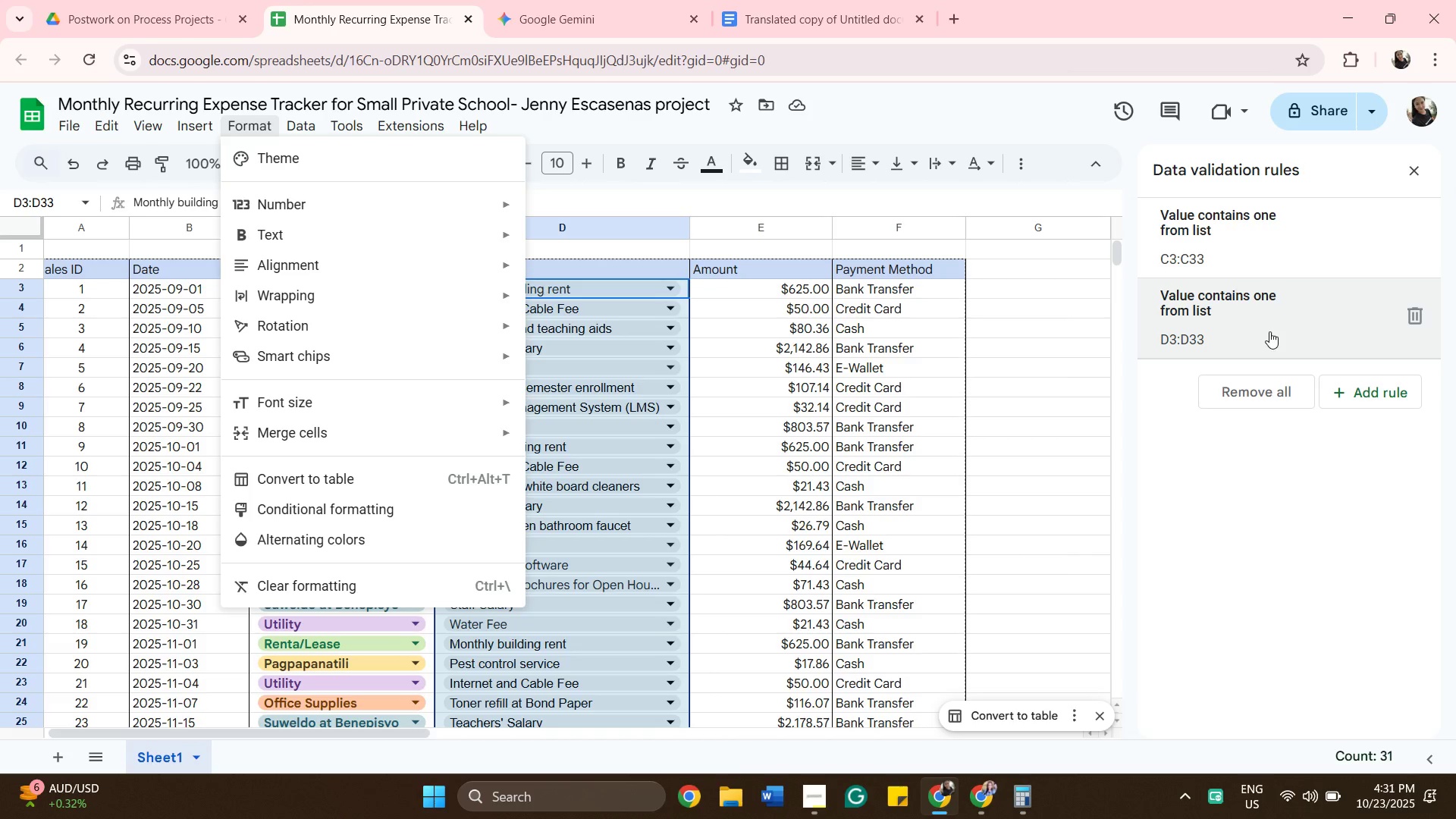 
wait(6.37)
 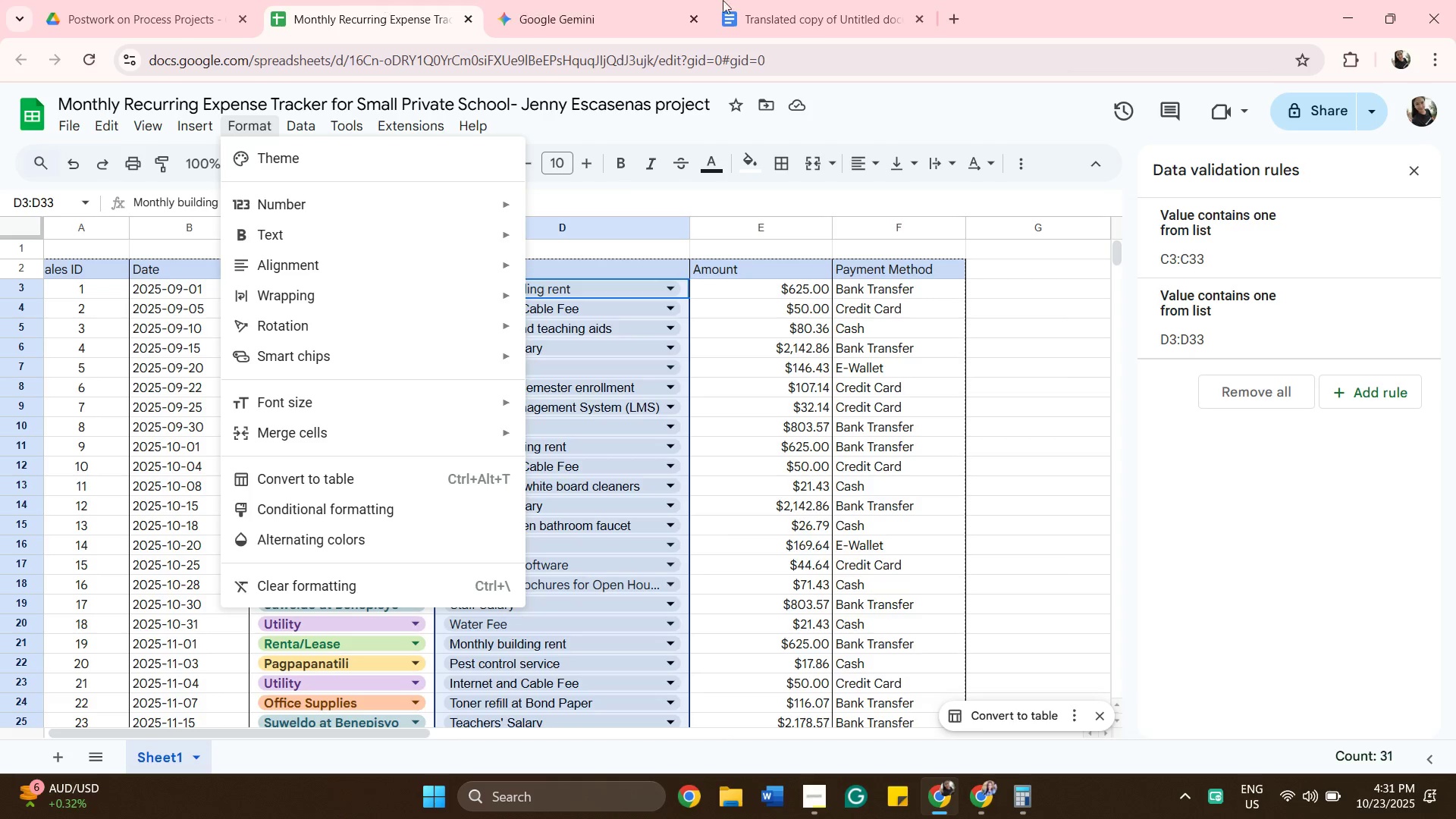 
left_click([1411, 165])
 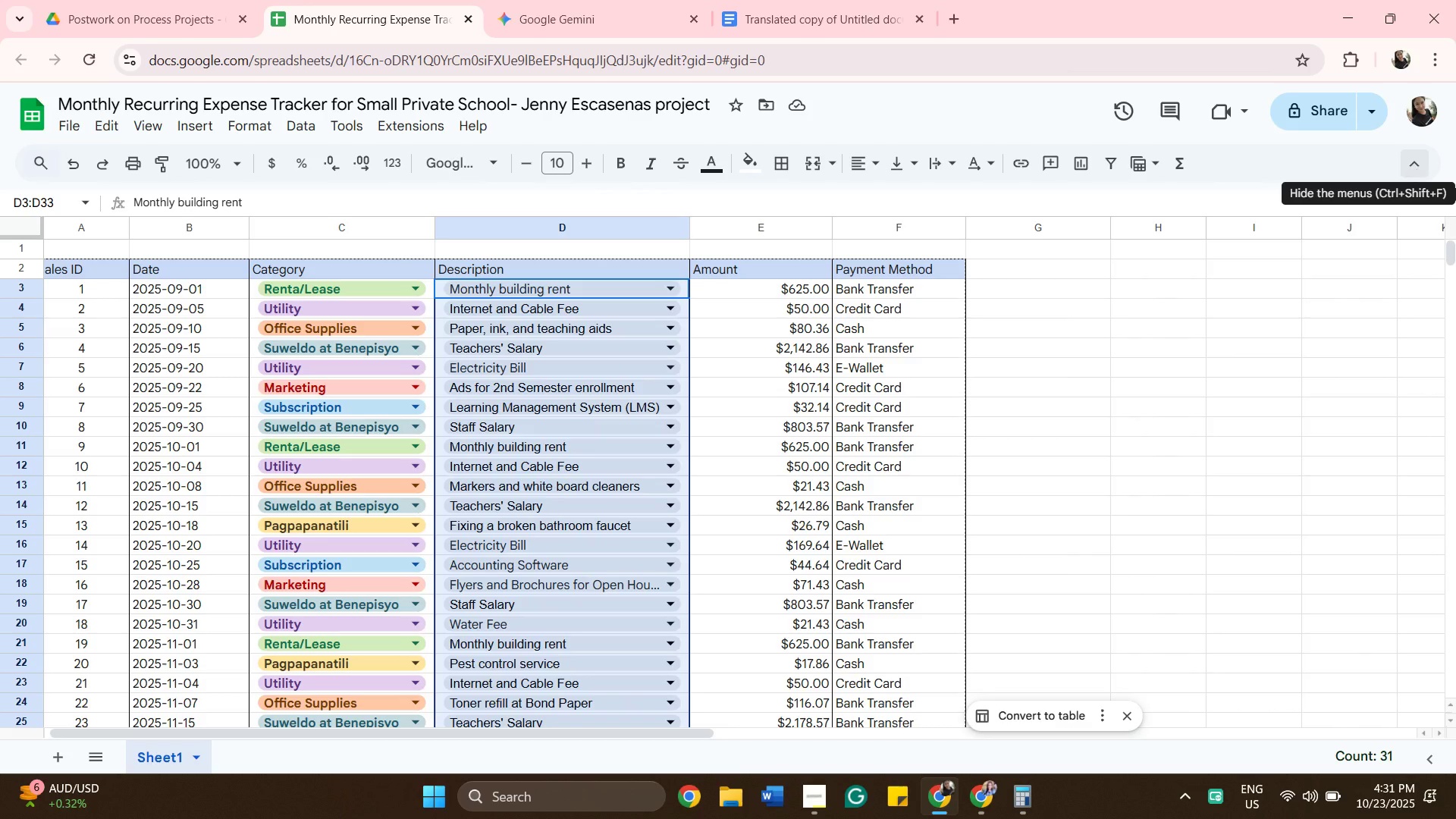 
mouse_move([1473, 746])
 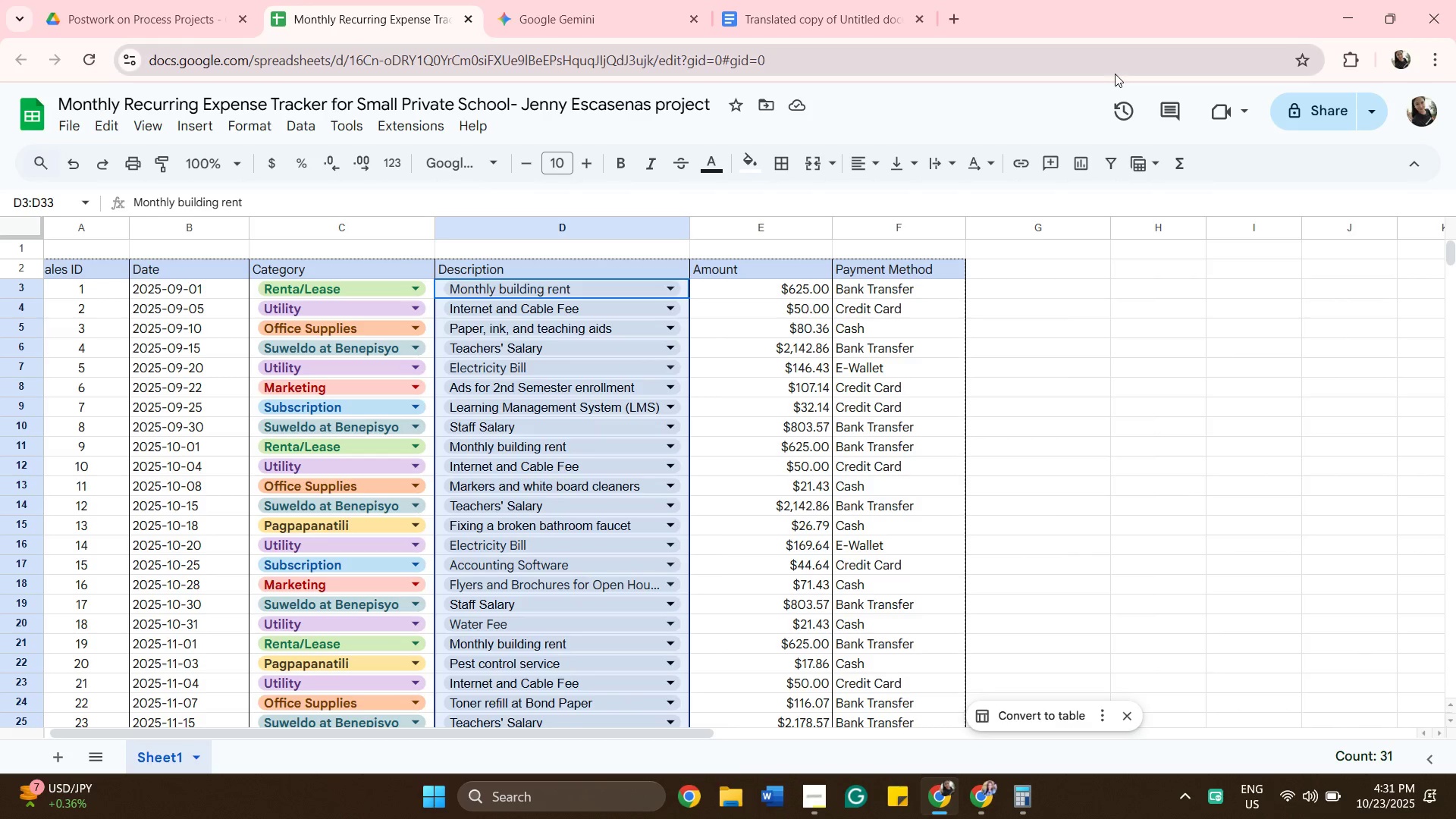 
scroll: coordinate [1112, 216], scroll_direction: down, amount: 2.0
 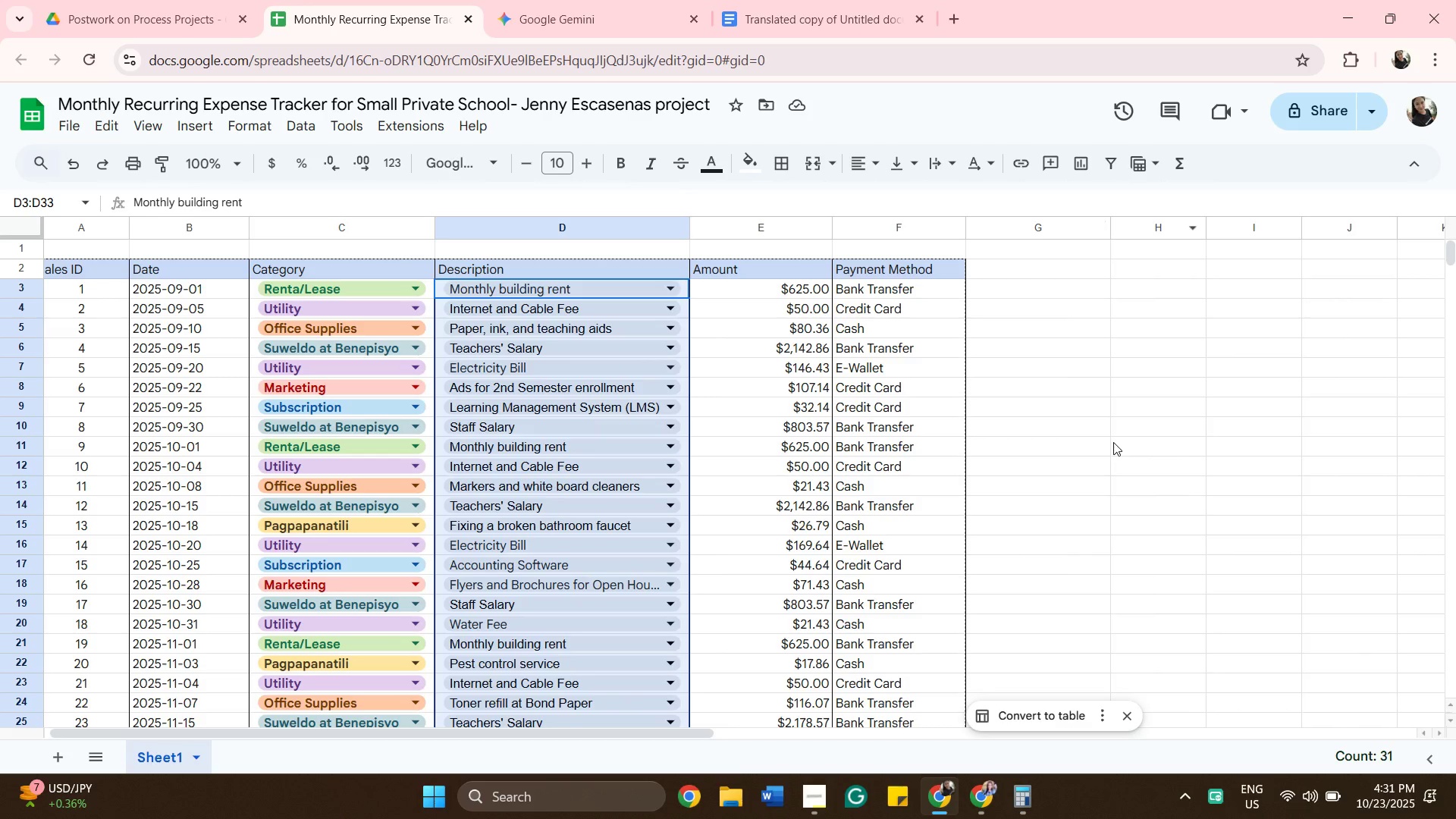 
left_click([1113, 442])
 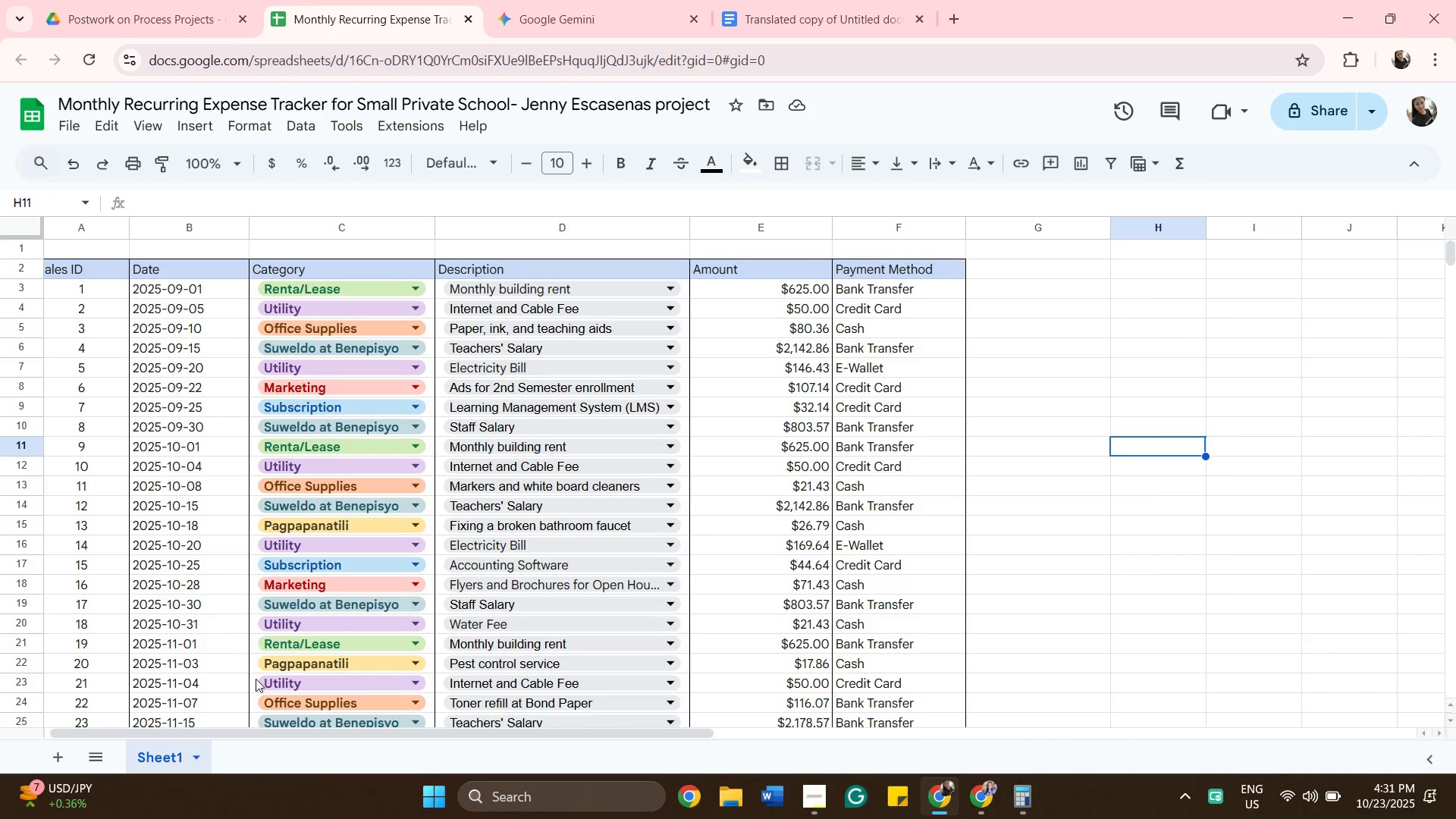 
wait(5.94)
 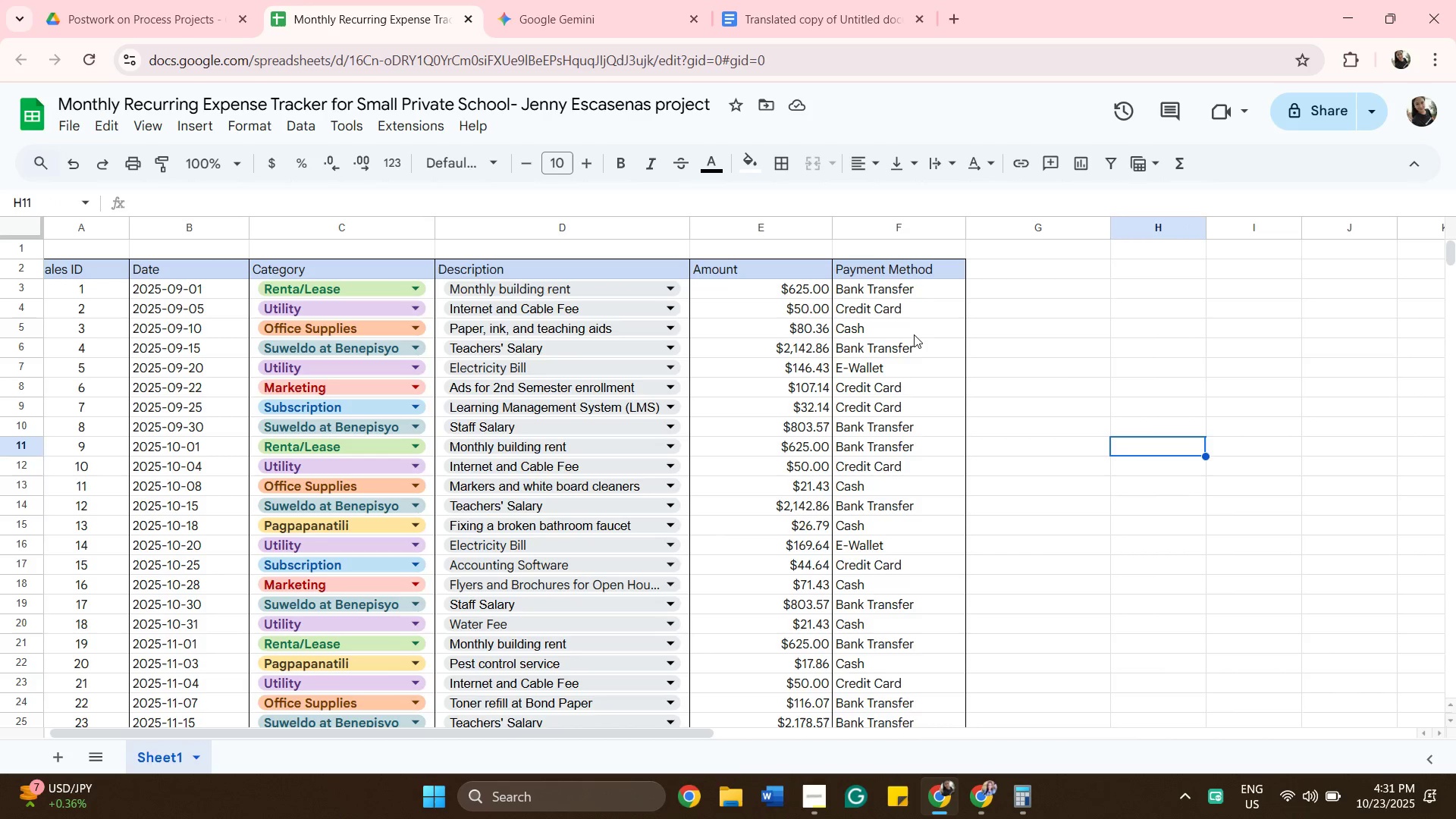 
left_click([73, 272])
 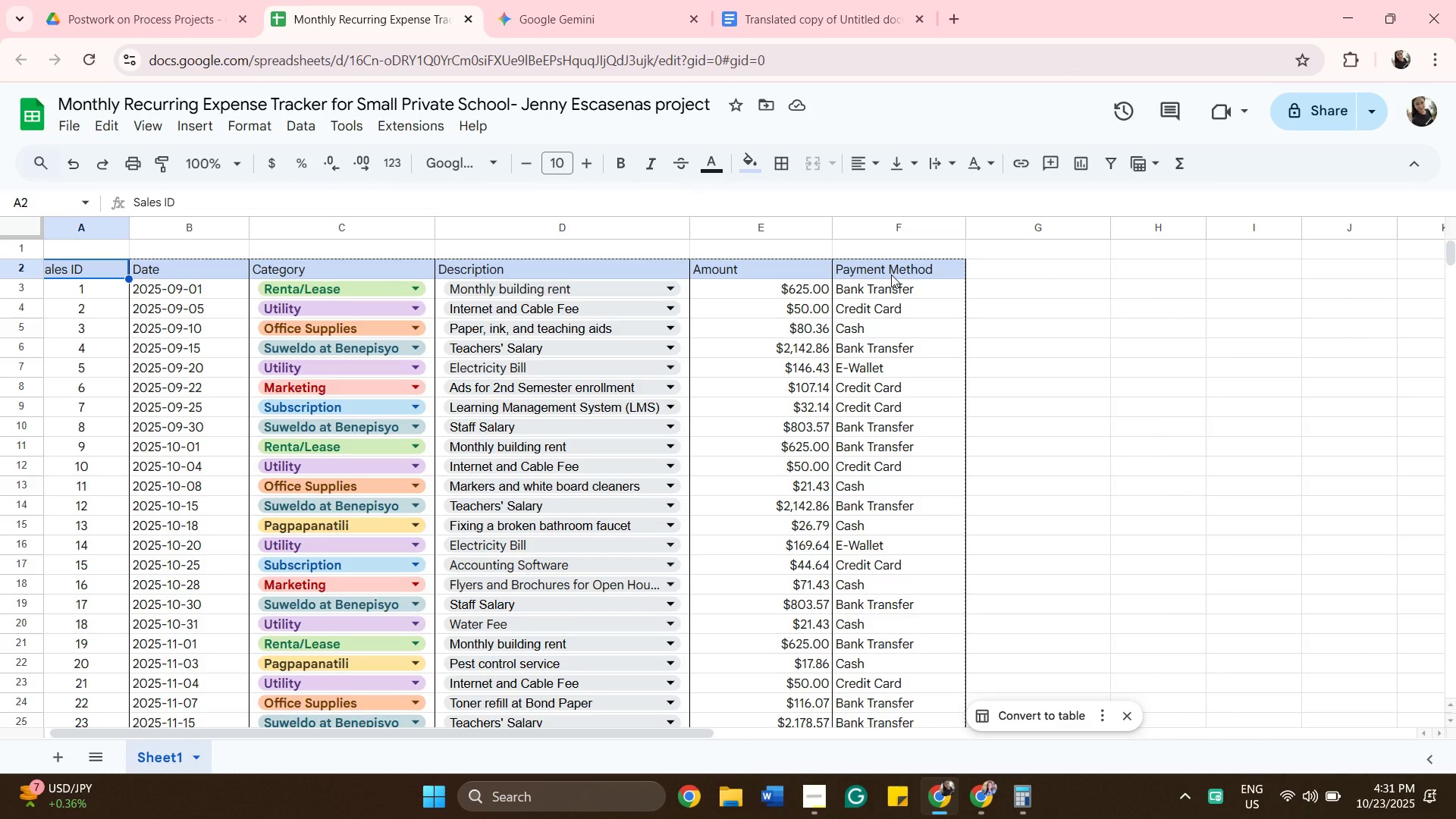 
hold_key(key=ShiftLeft, duration=0.42)
left_click([891, 275])
 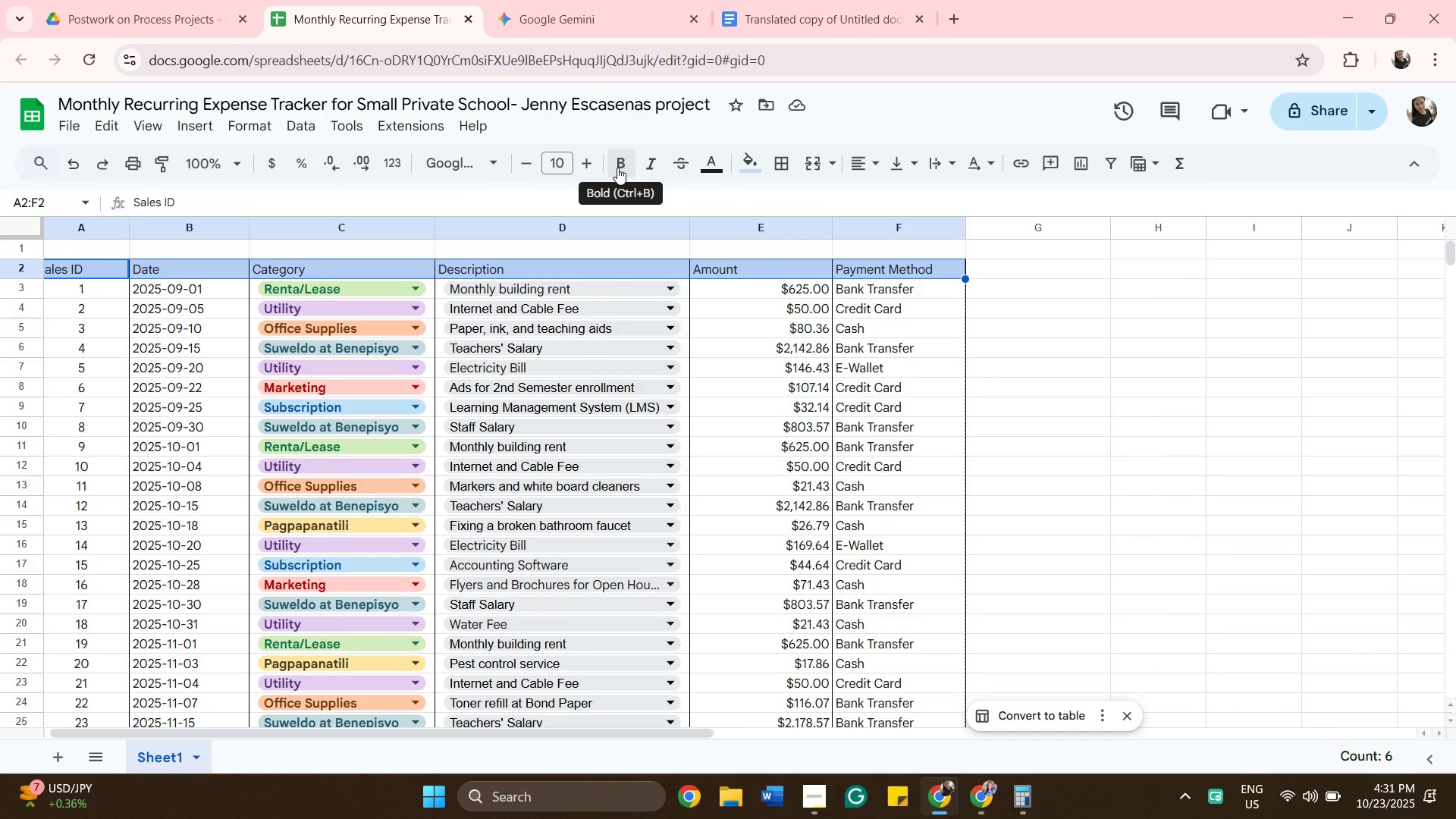 
left_click([617, 168])
 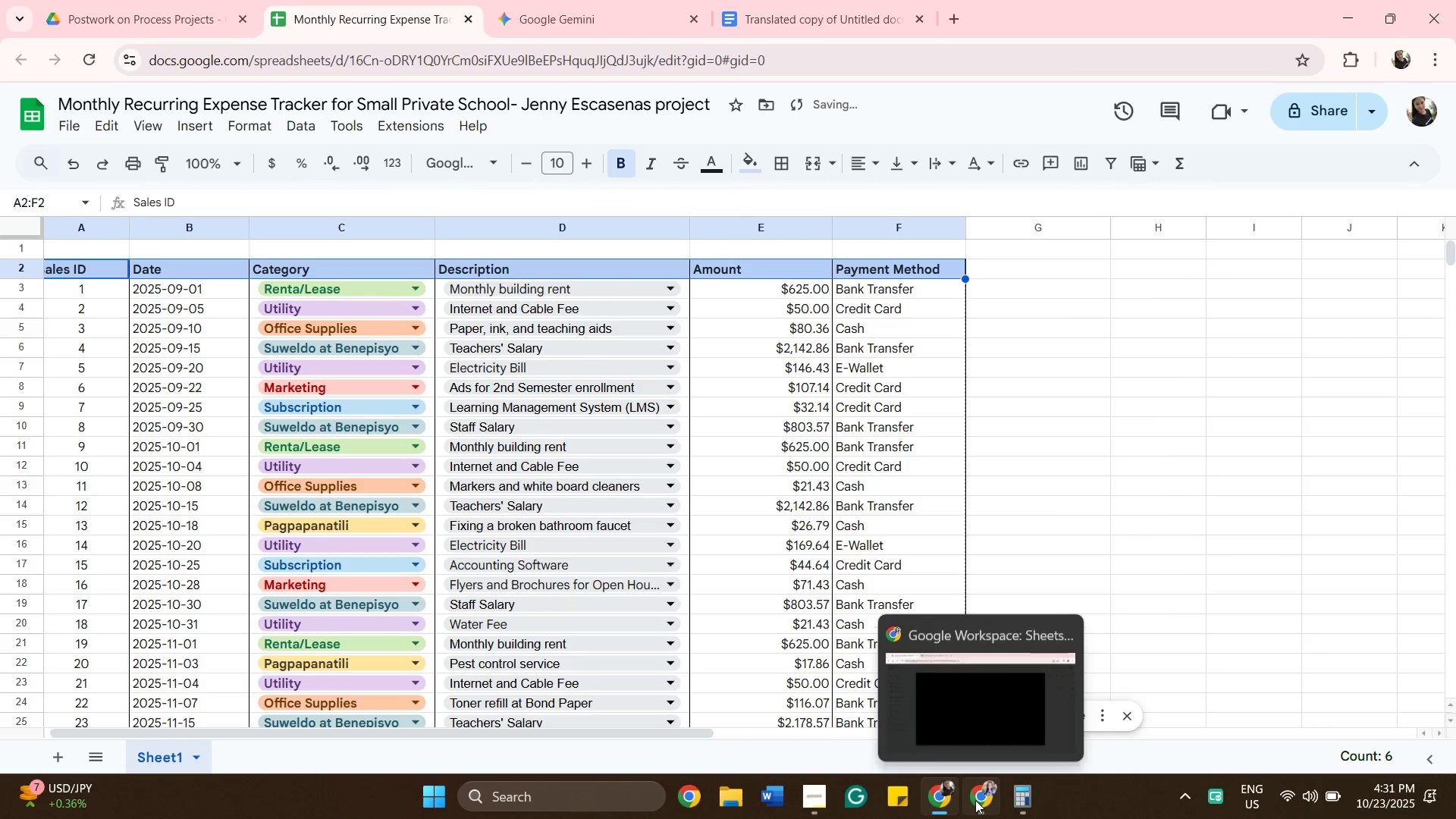 
left_click([975, 800])
 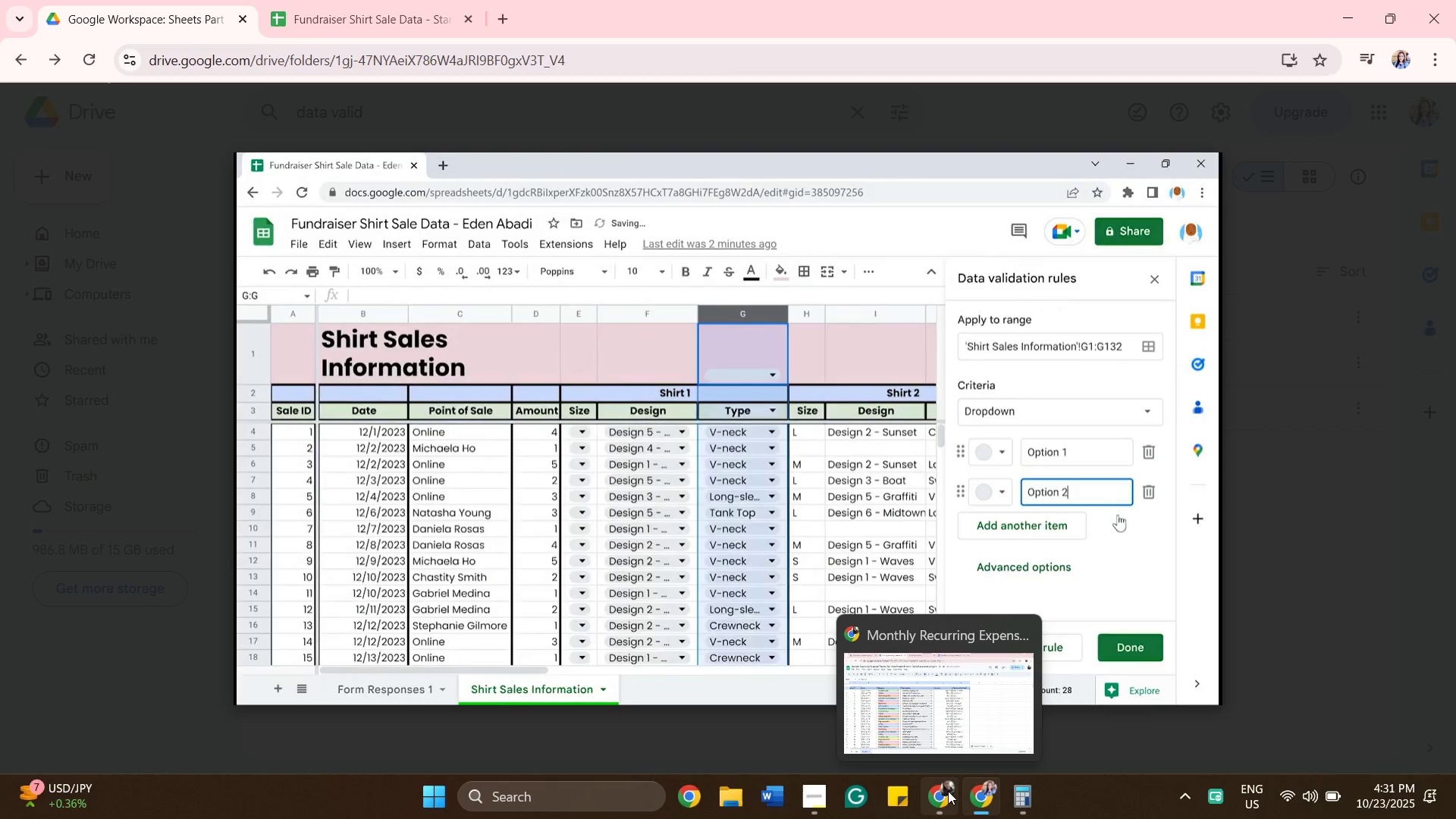 
wait(7.87)
 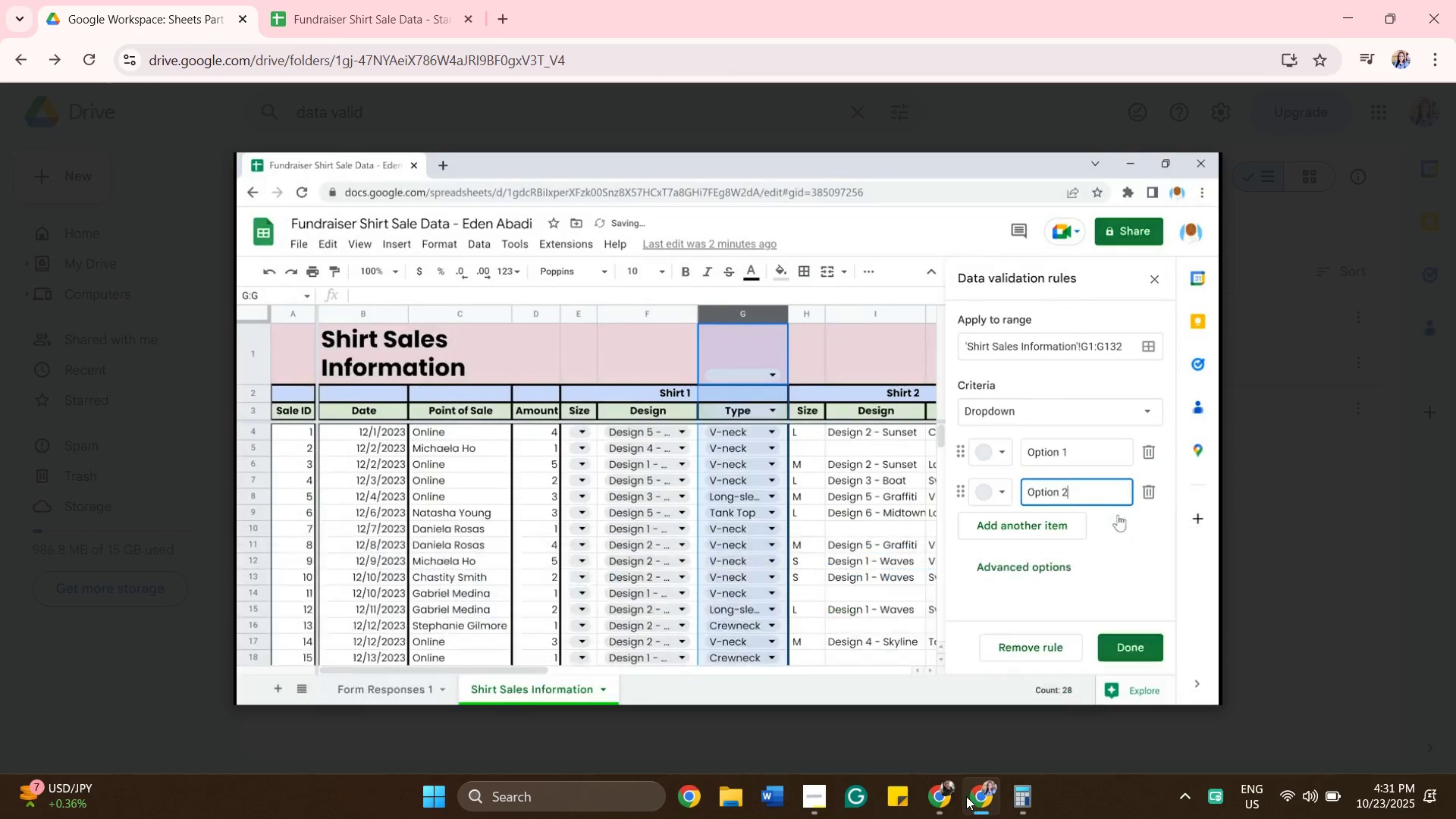 
left_click([948, 791])
 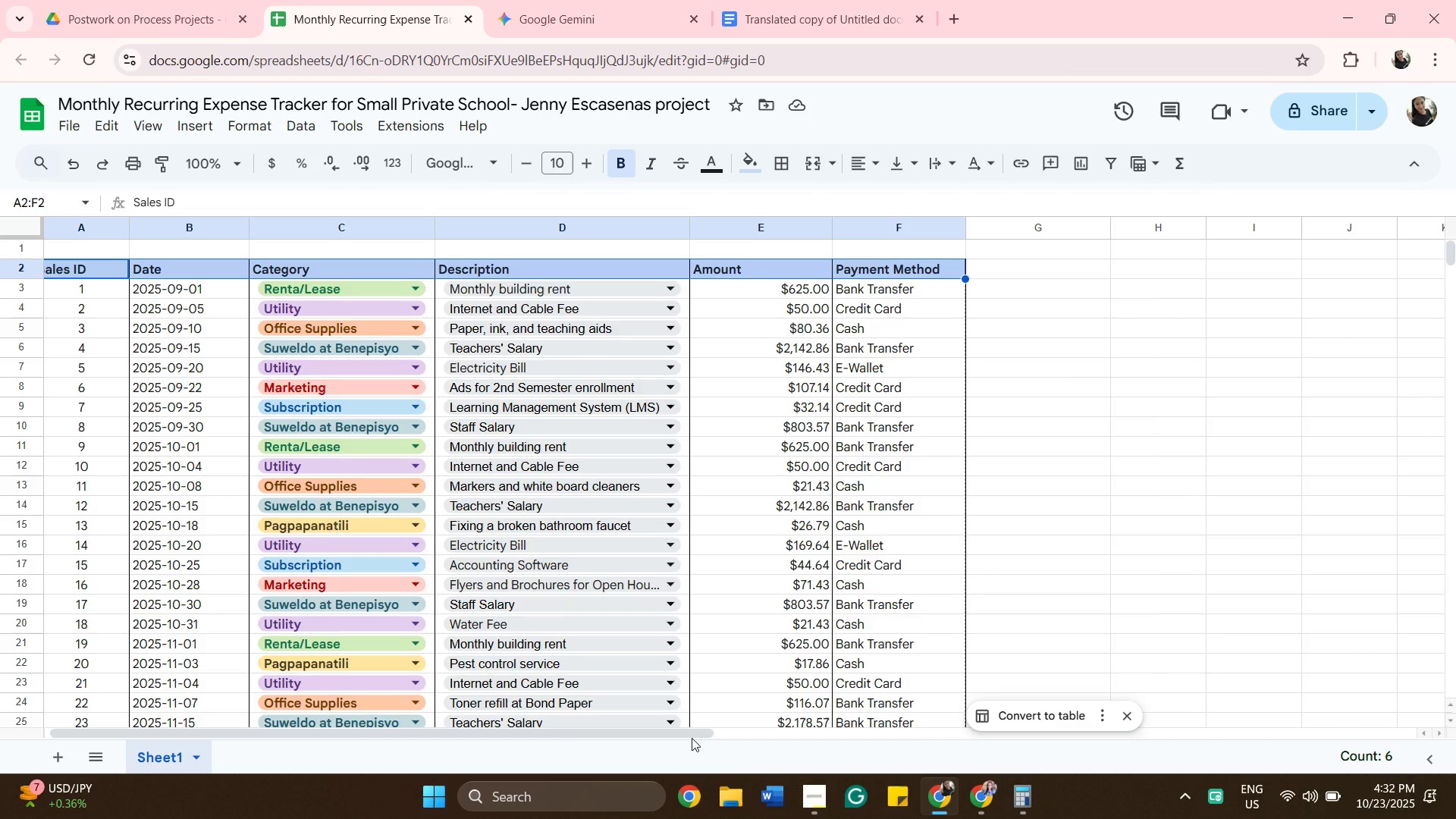 
left_click_drag(start_coordinate=[685, 732], to_coordinate=[536, 751])
 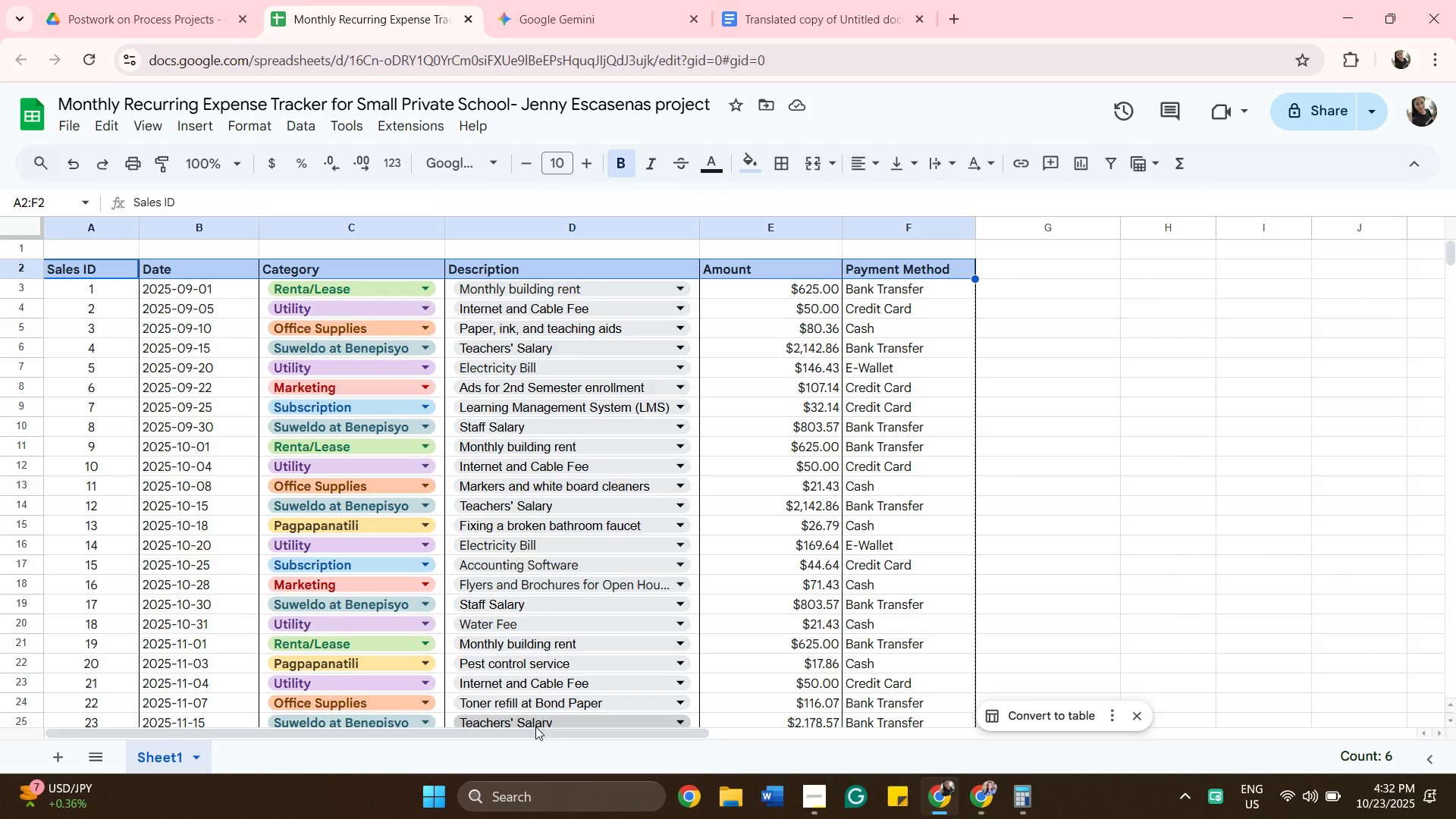 
wait(13.72)
 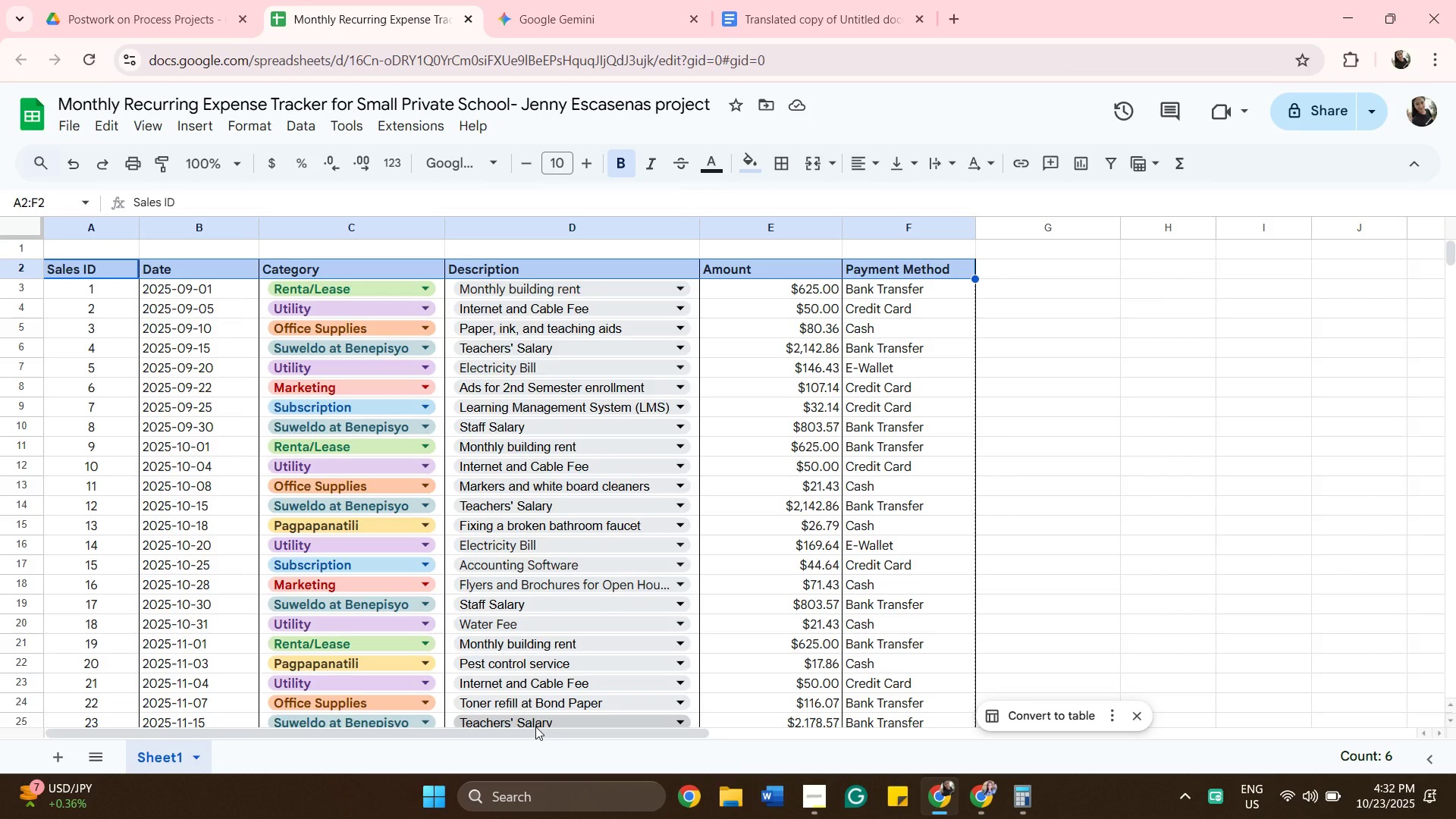 
scroll: coordinate [249, 159], scroll_direction: down, amount: 2.0
 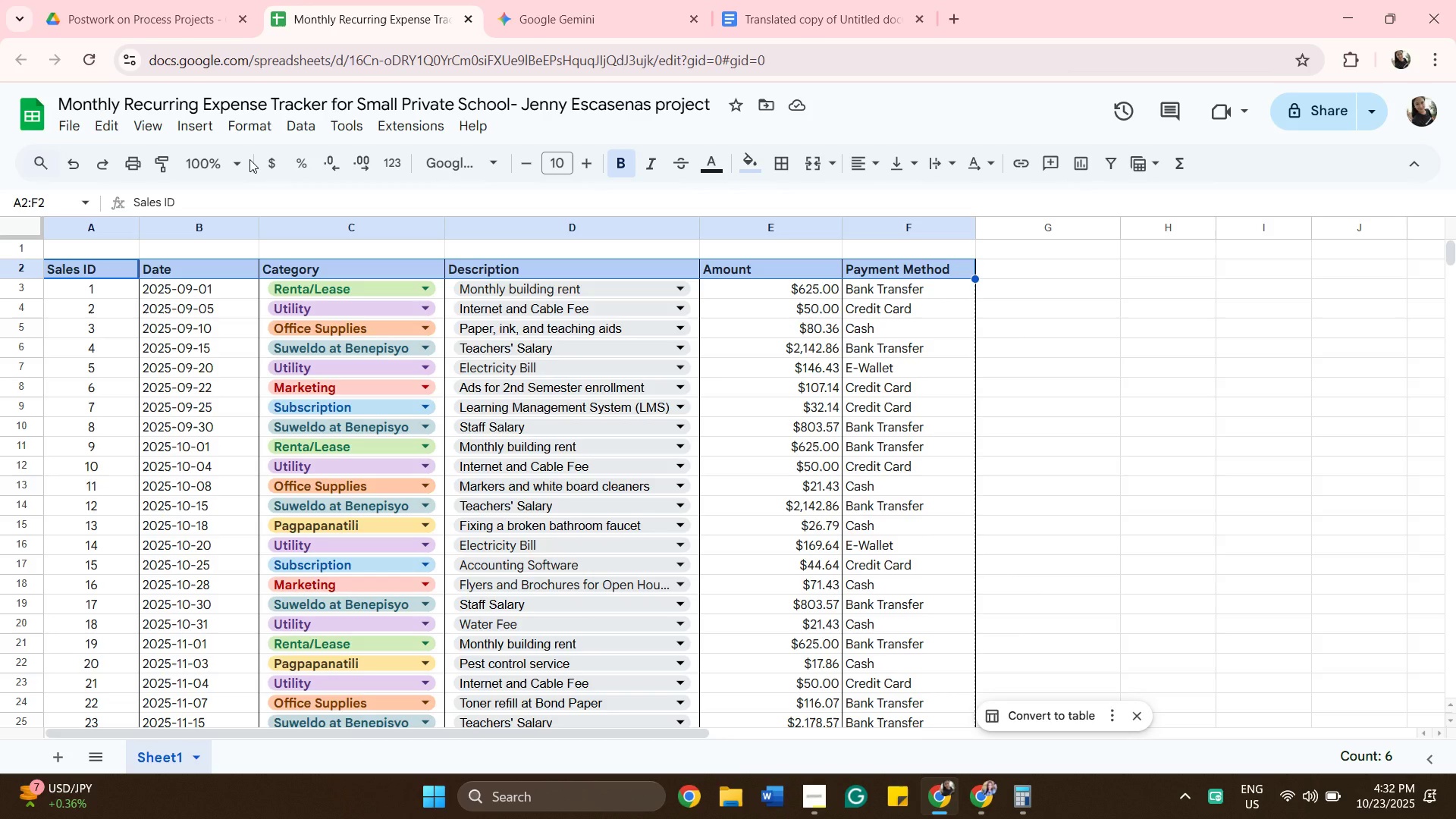 
scroll: coordinate [249, 159], scroll_direction: up, amount: 2.0
 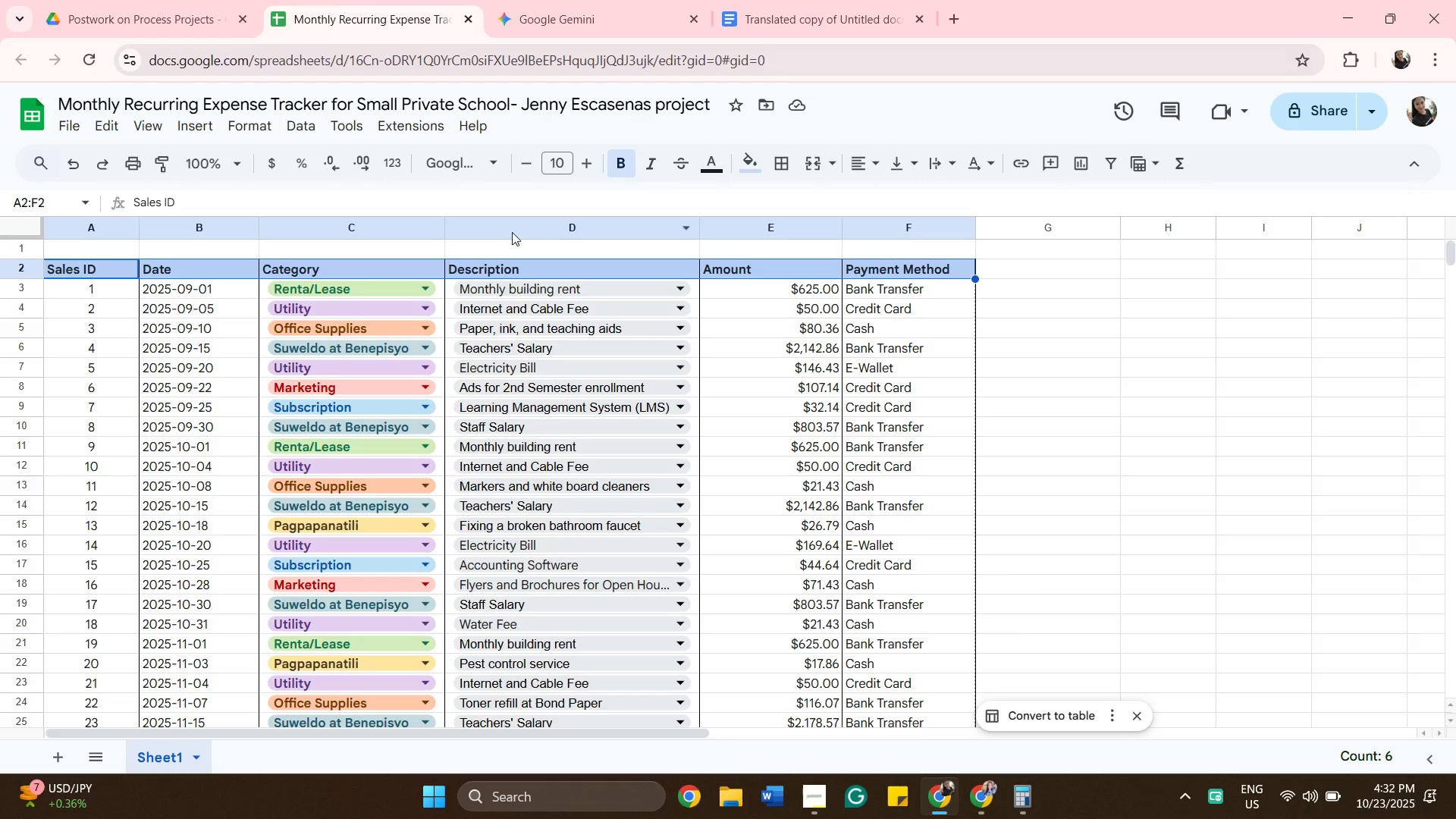 
scroll: coordinate [605, 347], scroll_direction: down, amount: 1.0
 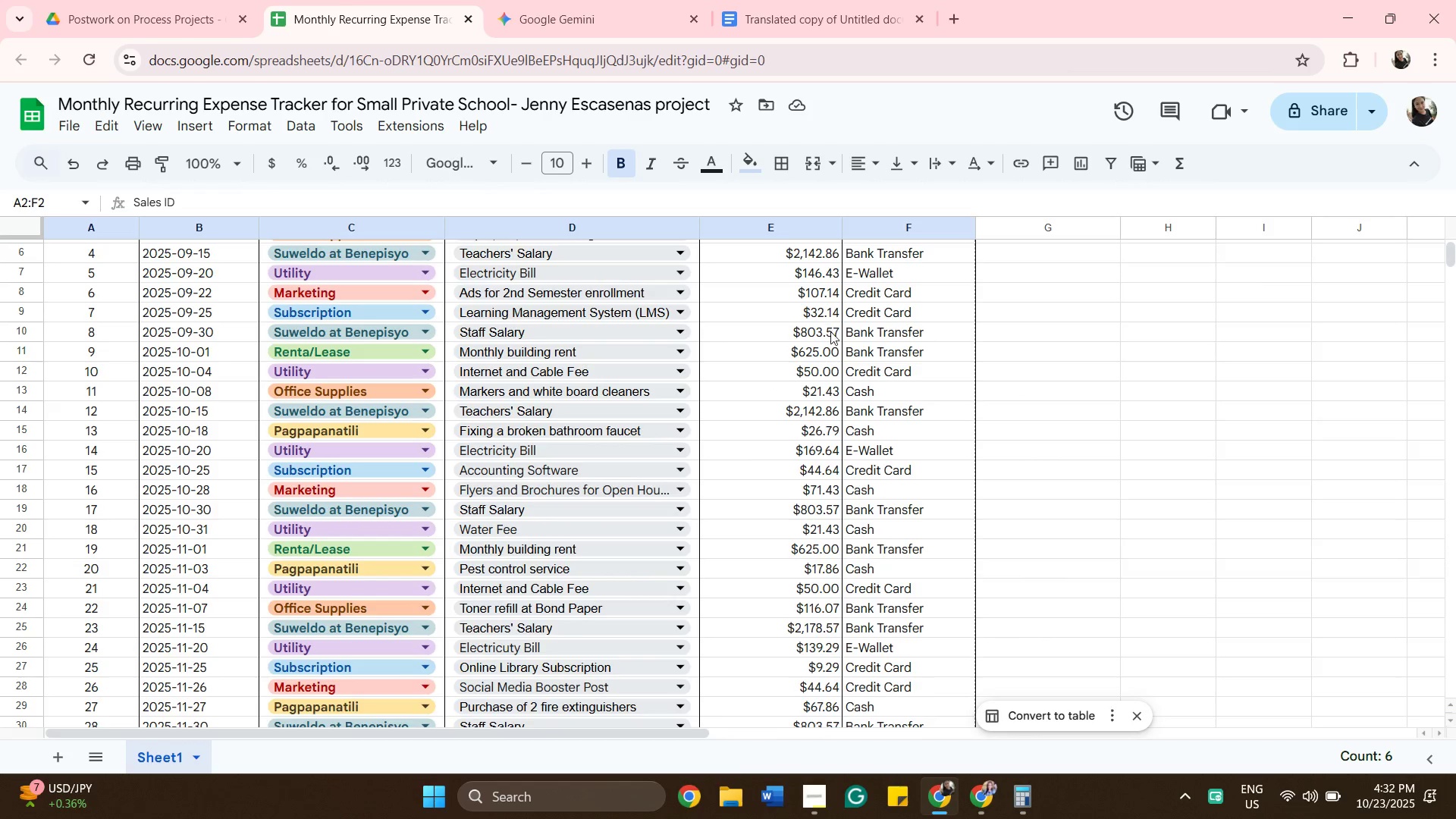 
scroll: coordinate [873, 373], scroll_direction: up, amount: 2.0
 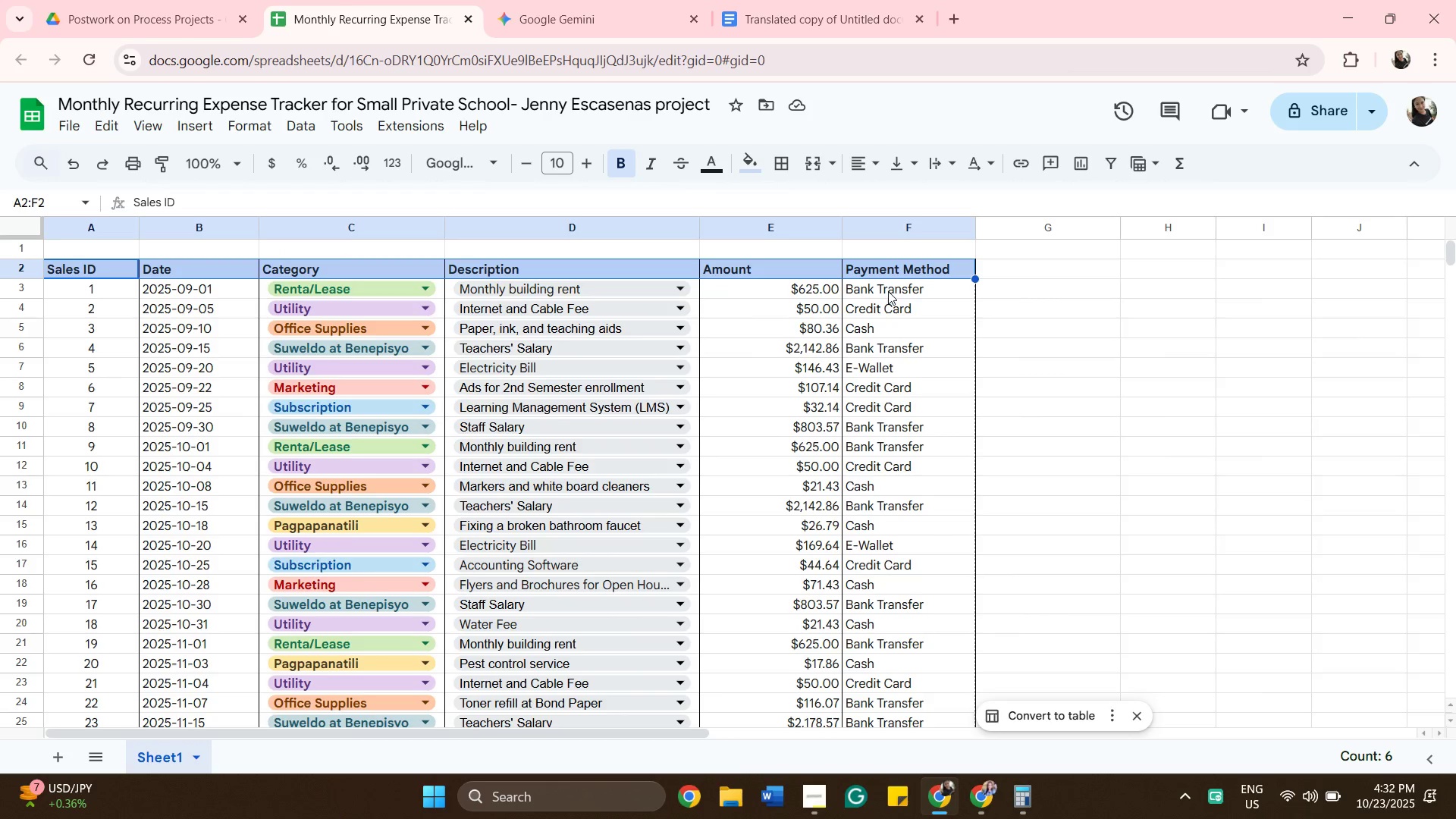 
left_click([888, 290])
 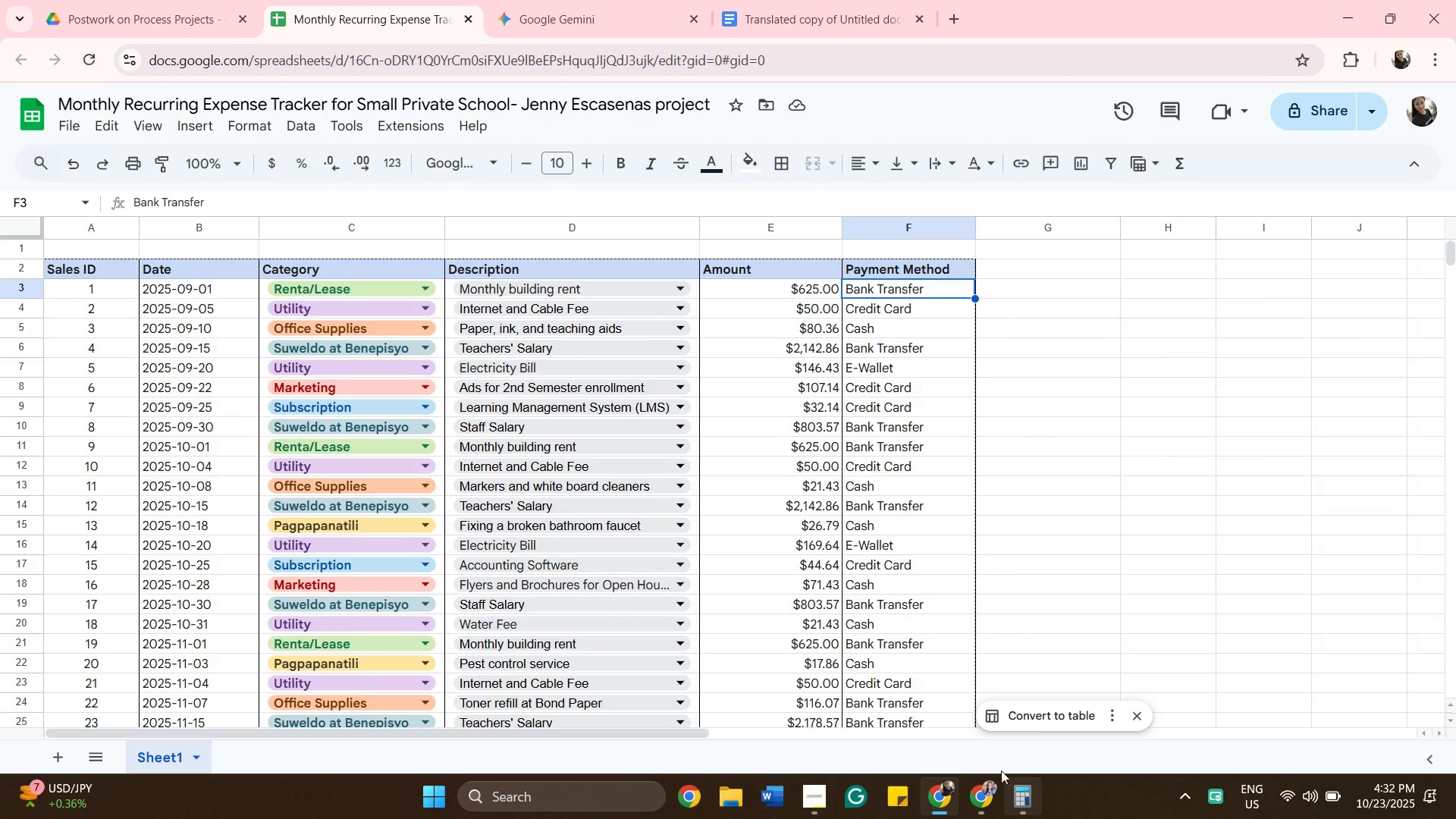 
scroll: coordinate [934, 670], scroll_direction: down, amount: 2.0
 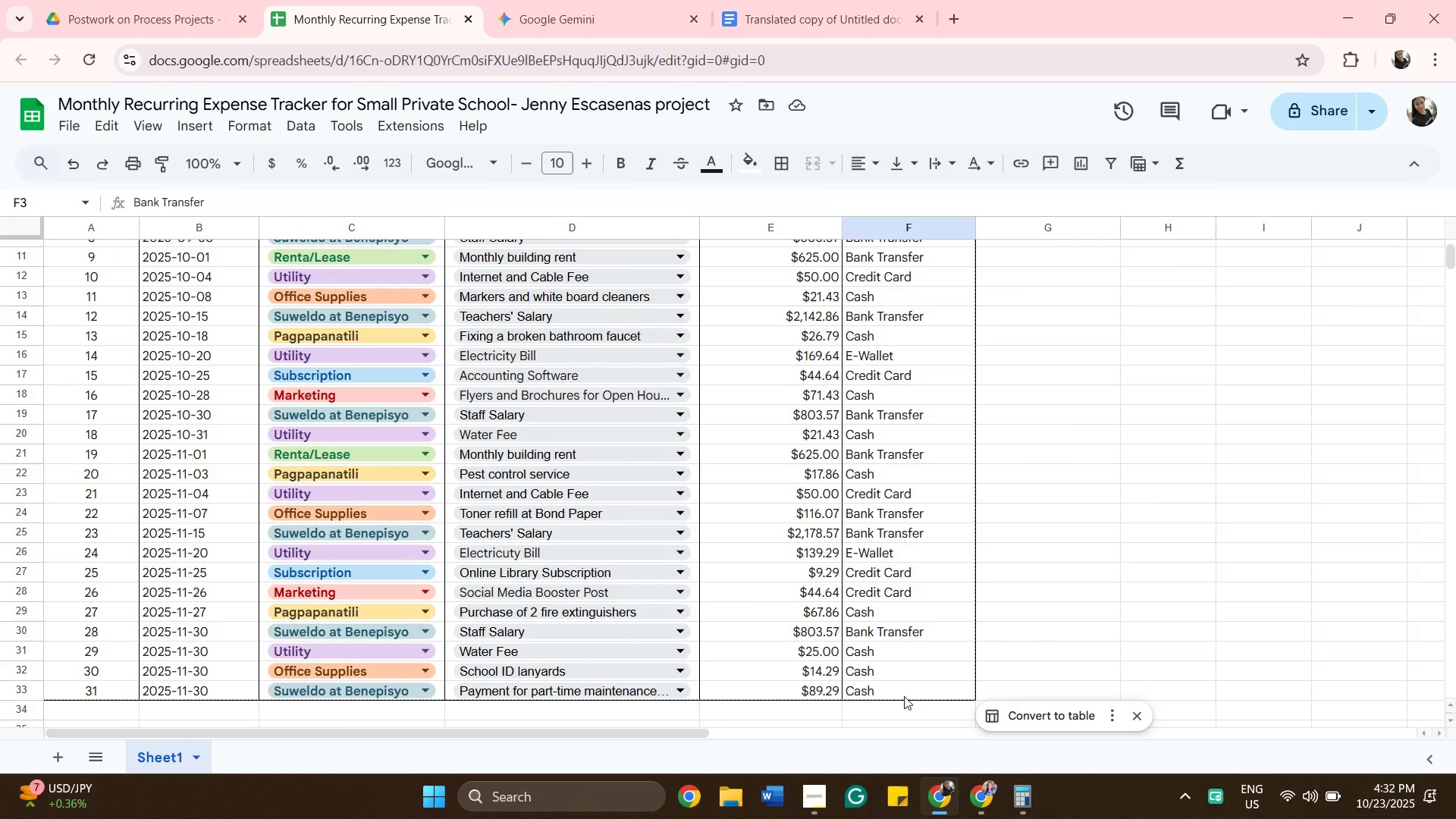 
hold_key(key=ShiftLeft, duration=0.37)
left_click([904, 696])
 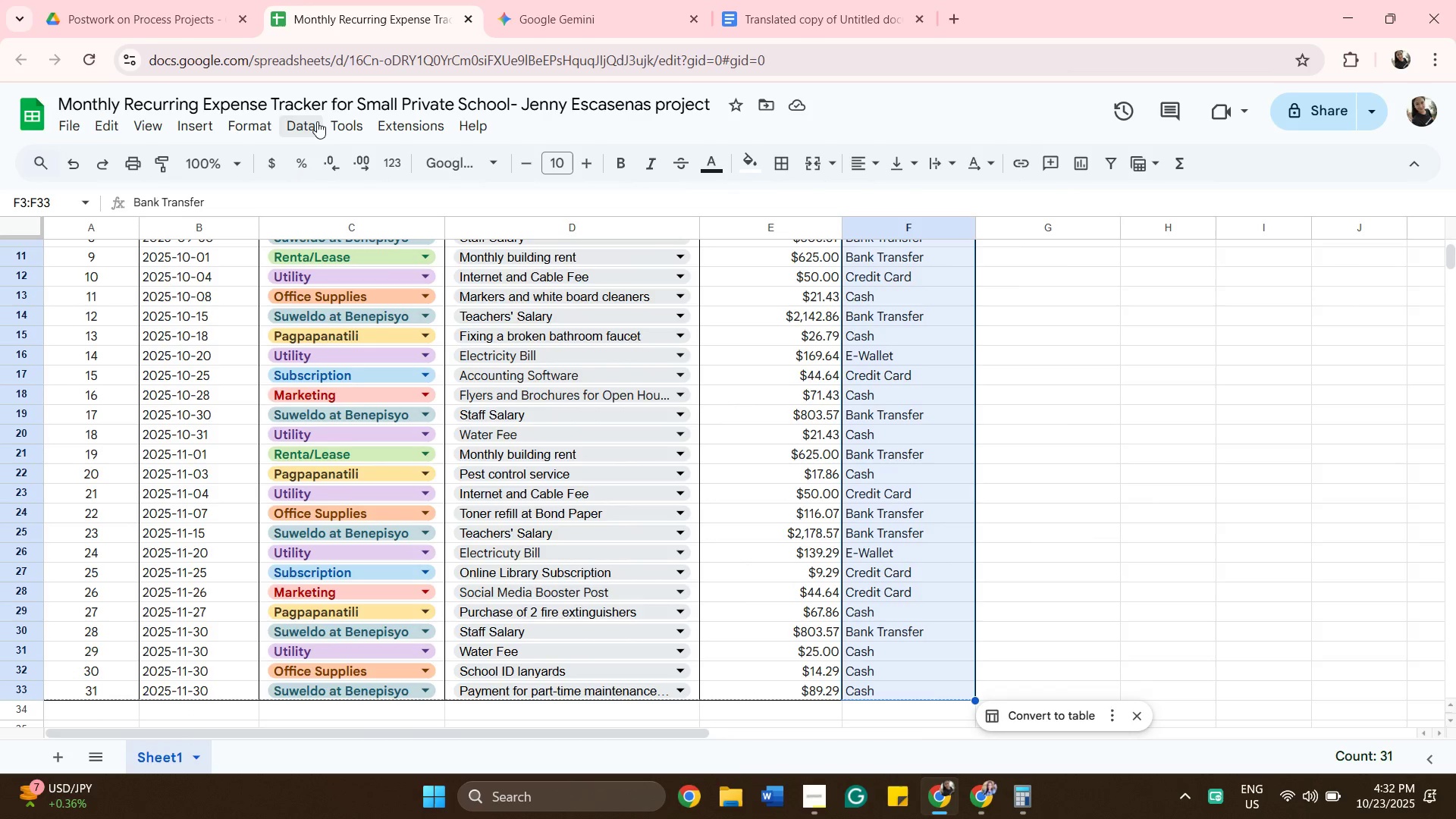 
left_click([317, 121])
 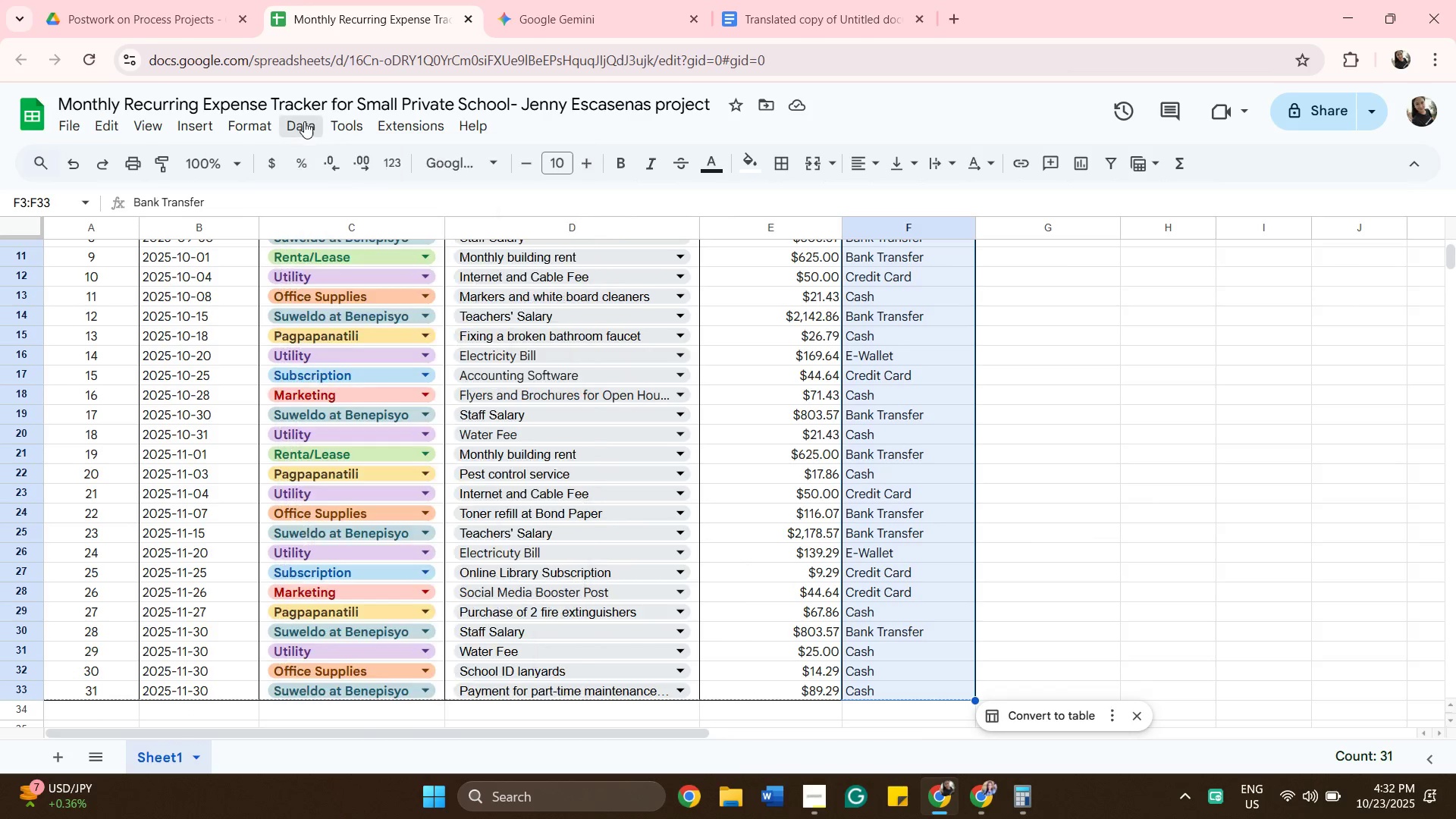 
double_click([304, 121])
 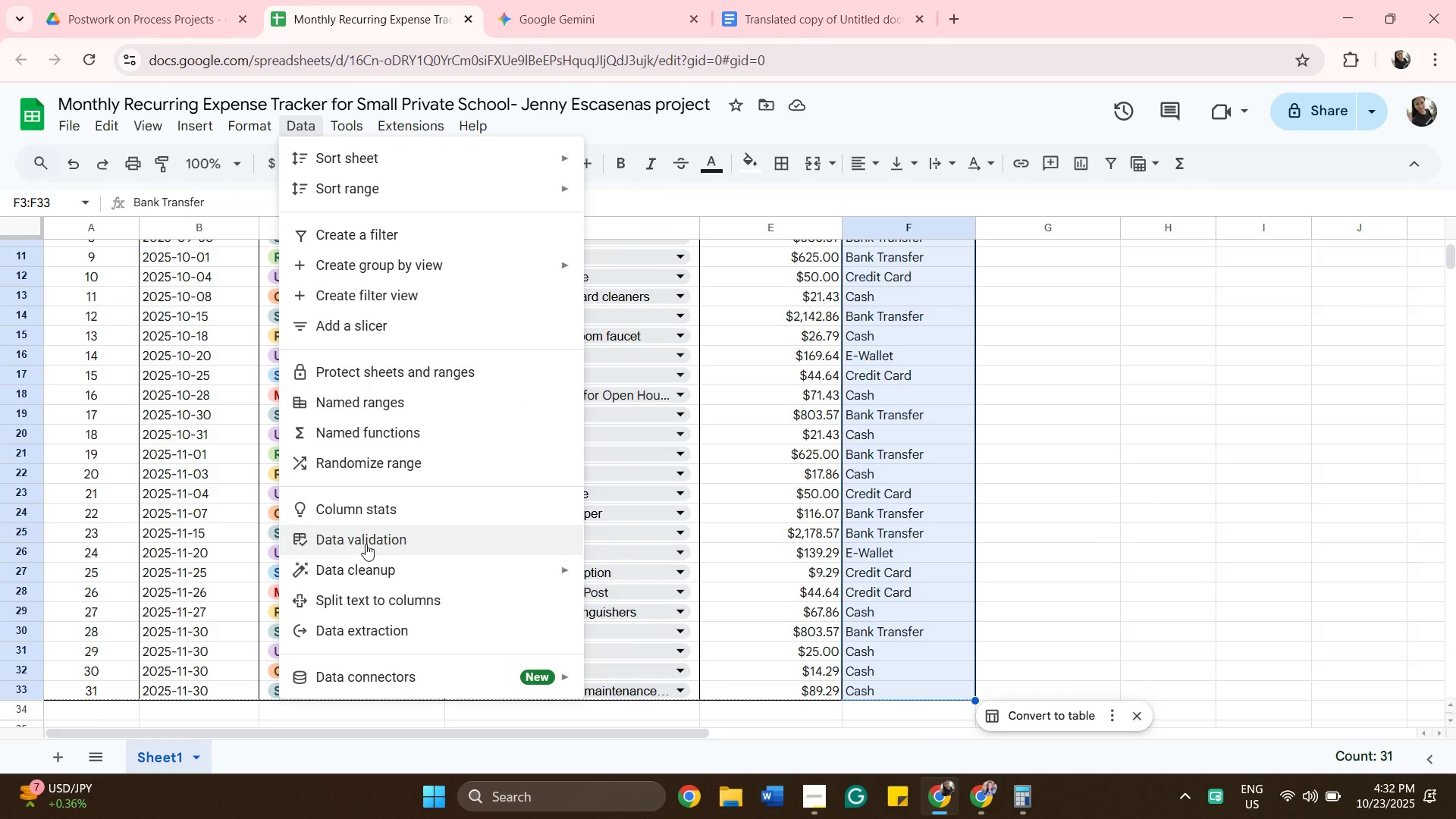 
left_click([366, 544])
 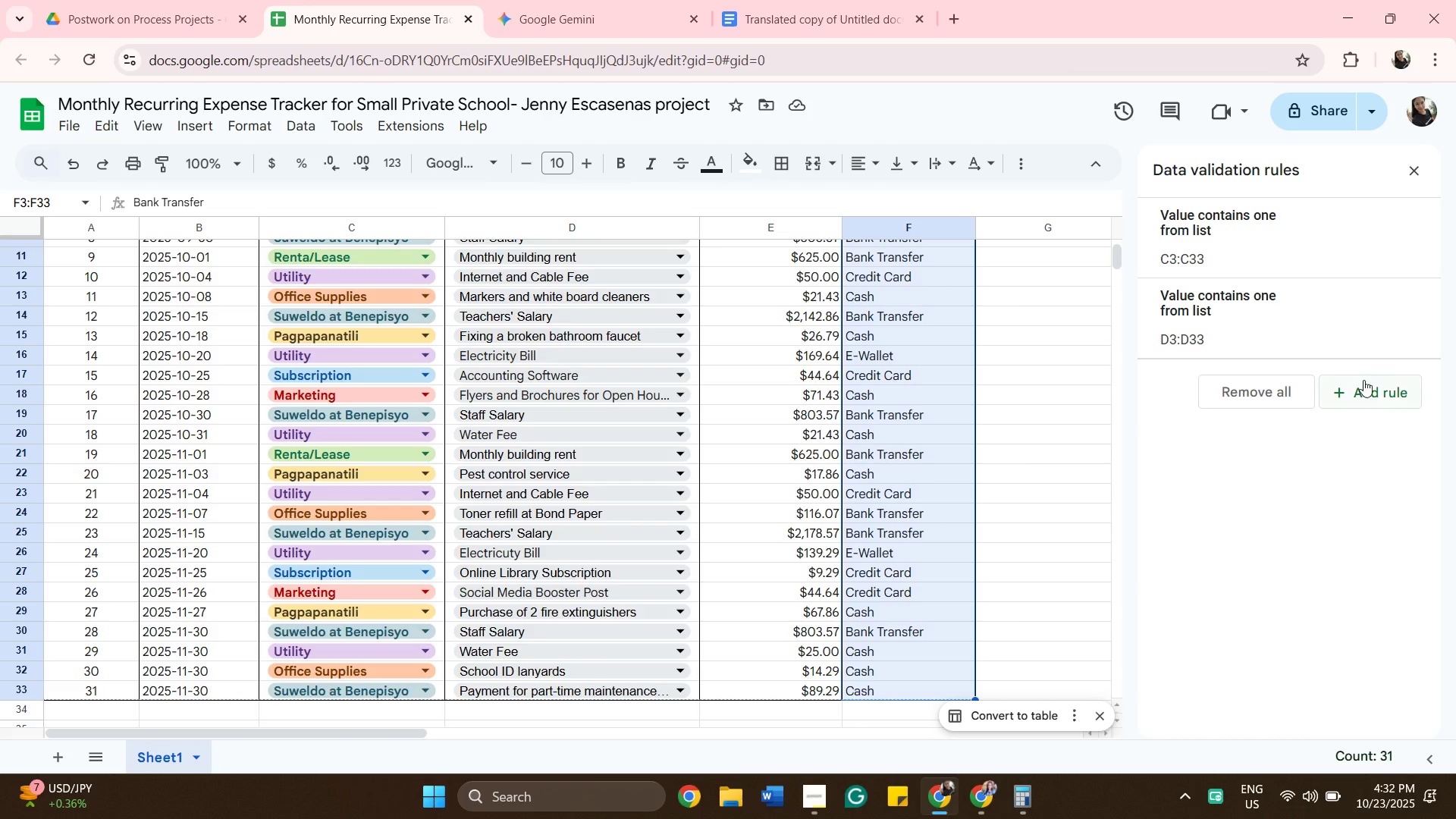 
left_click([1373, 391])
 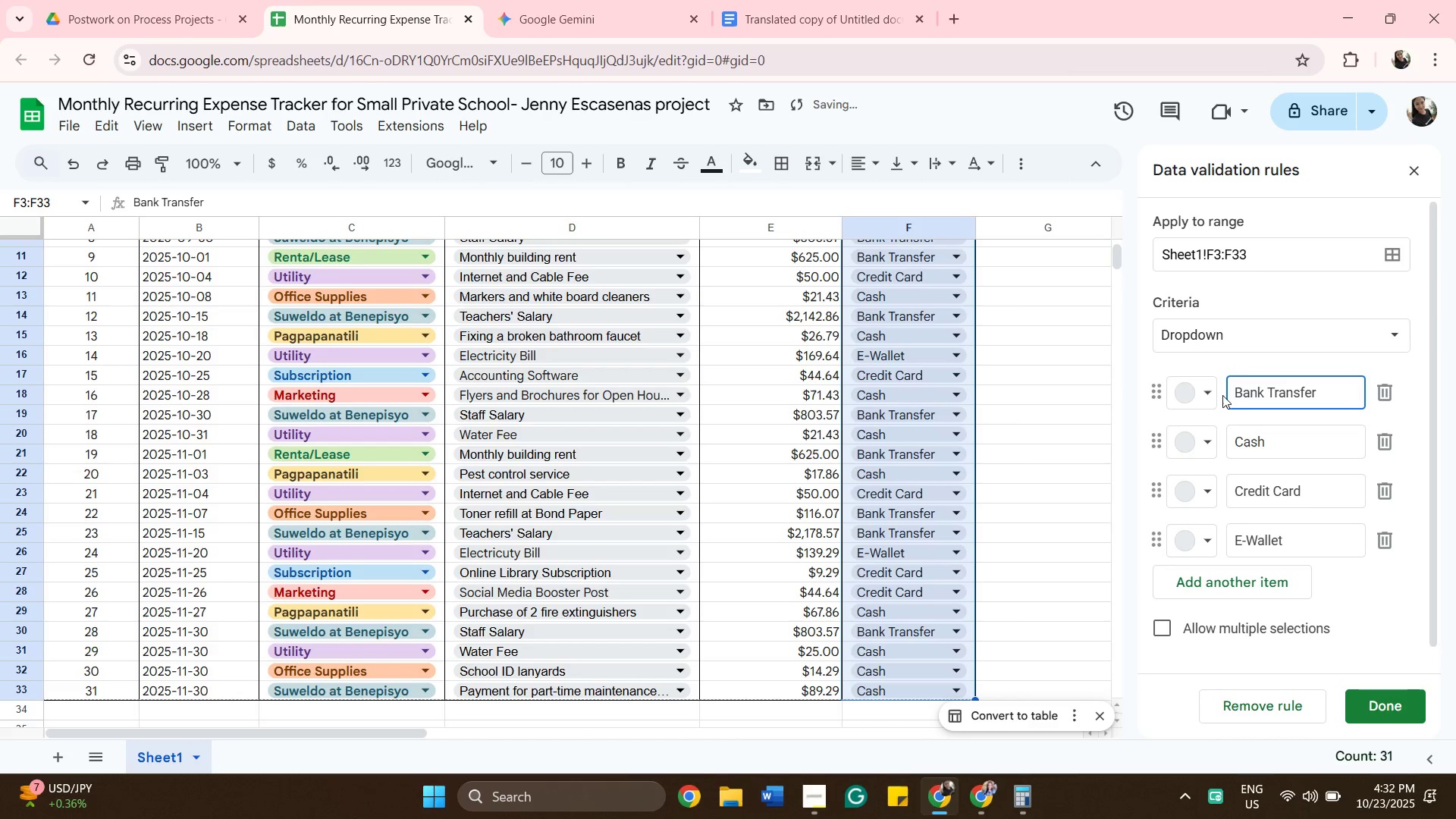 
left_click([1205, 388])
 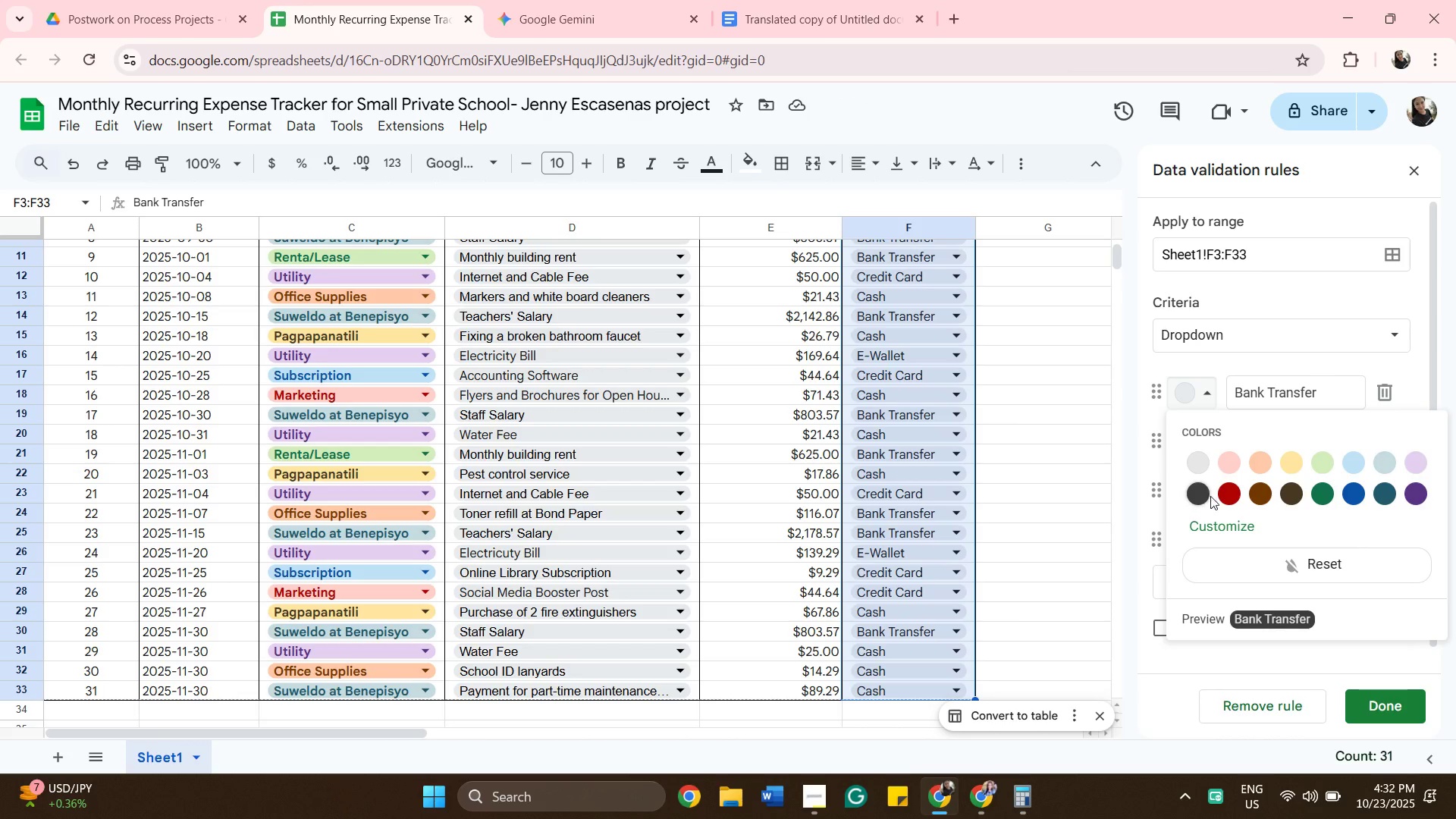 
wait(7.38)
 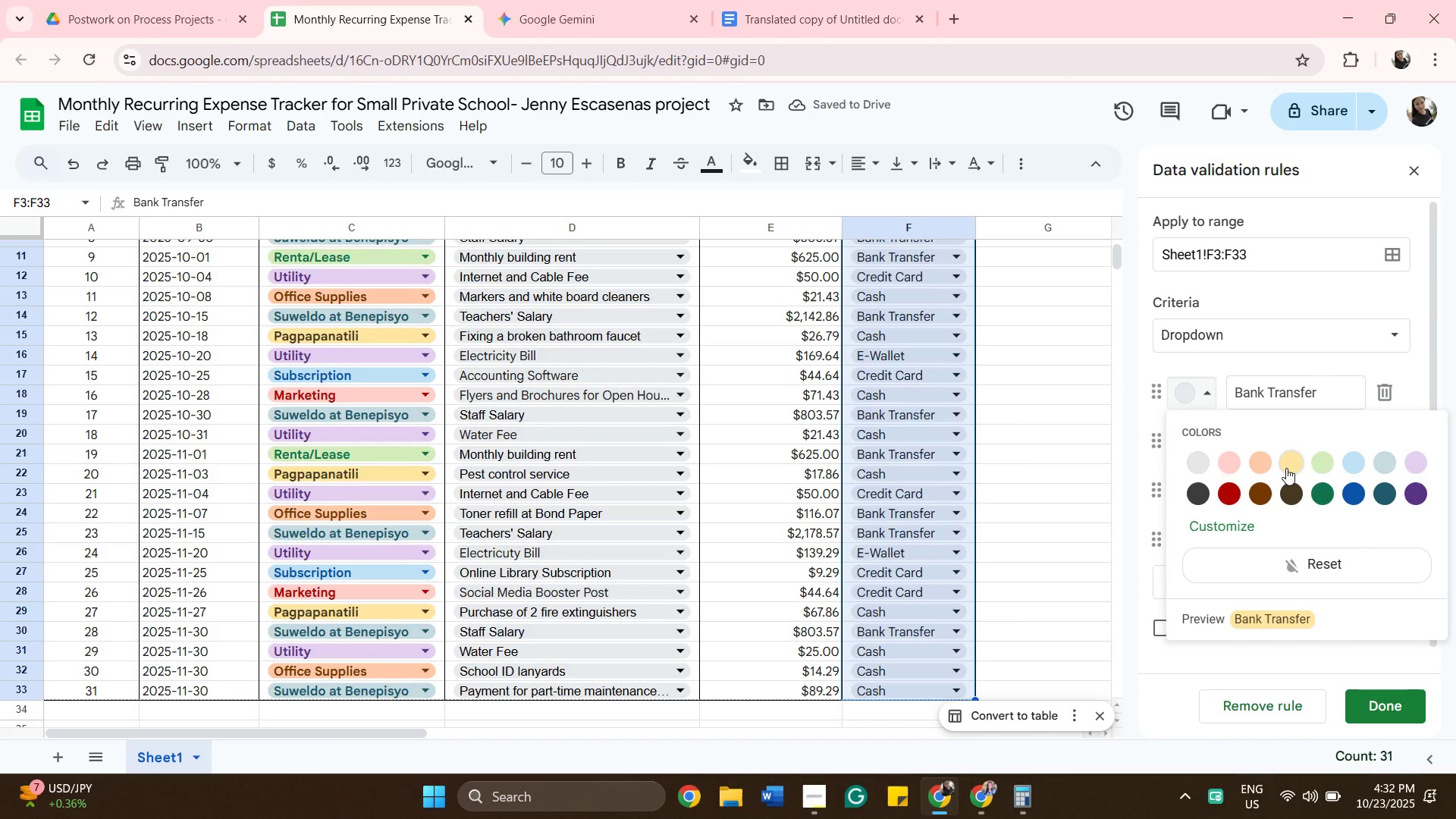 
left_click([1222, 491])
 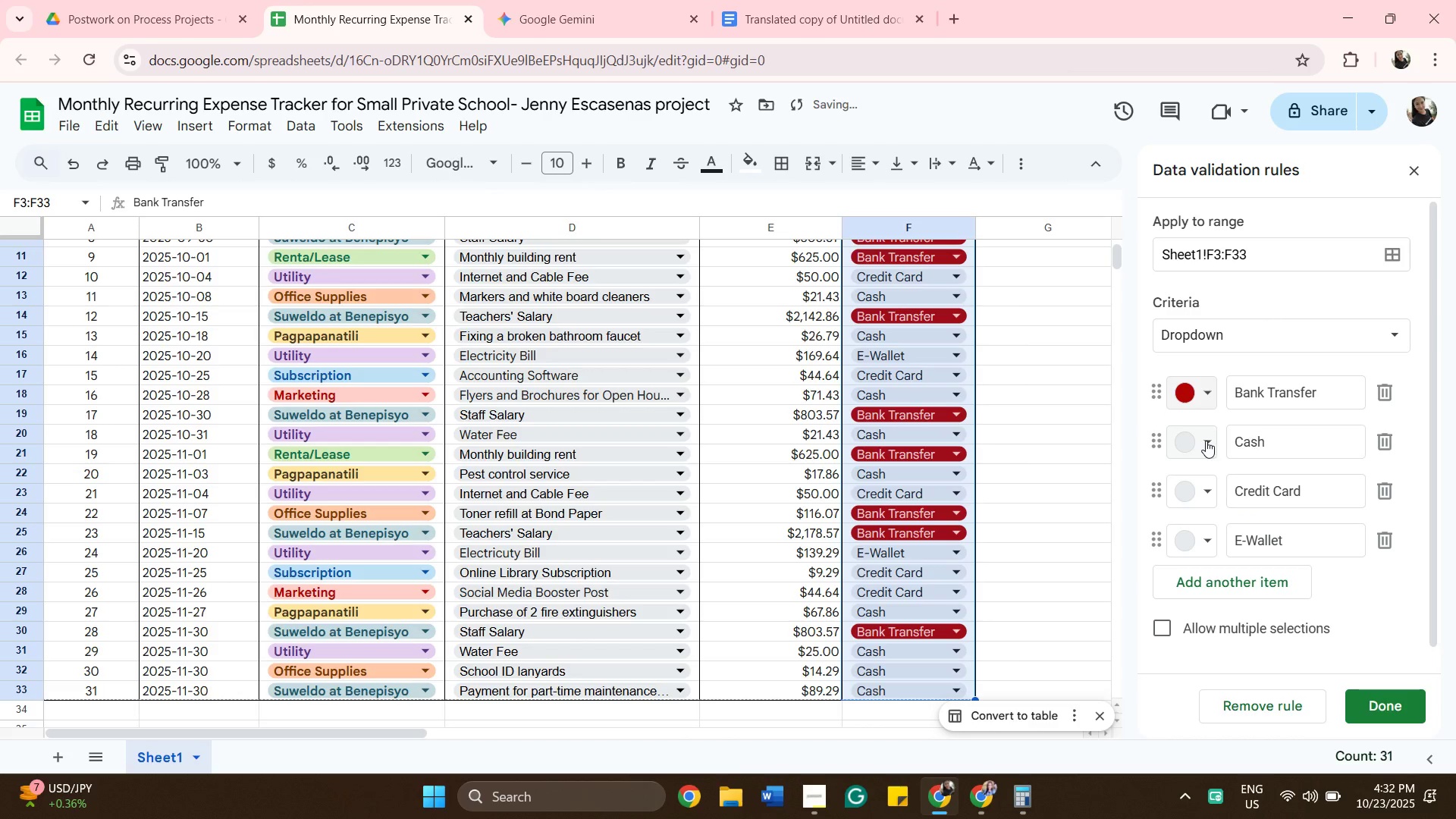 
left_click([1206, 441])
 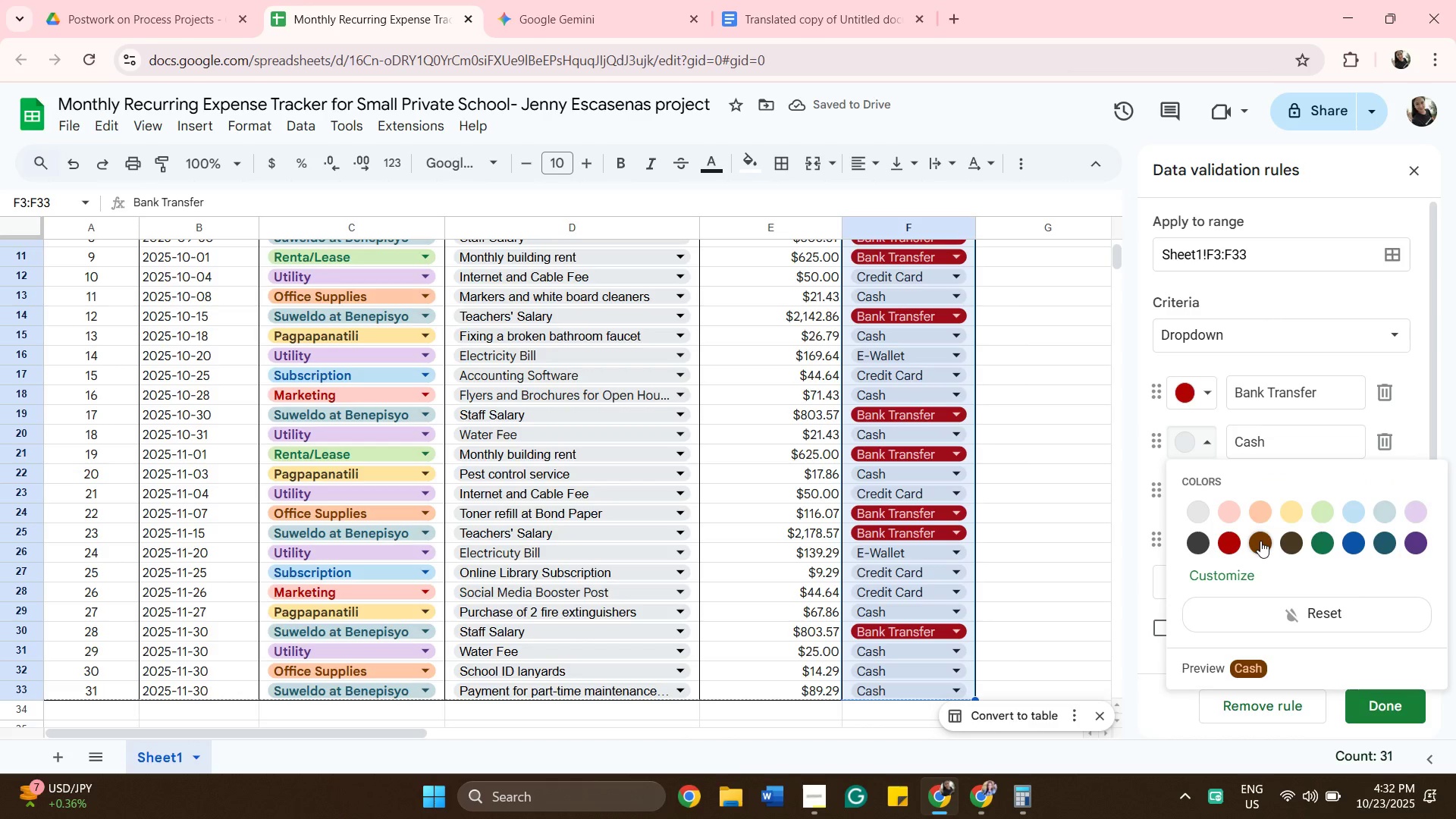 
left_click([1260, 541])
 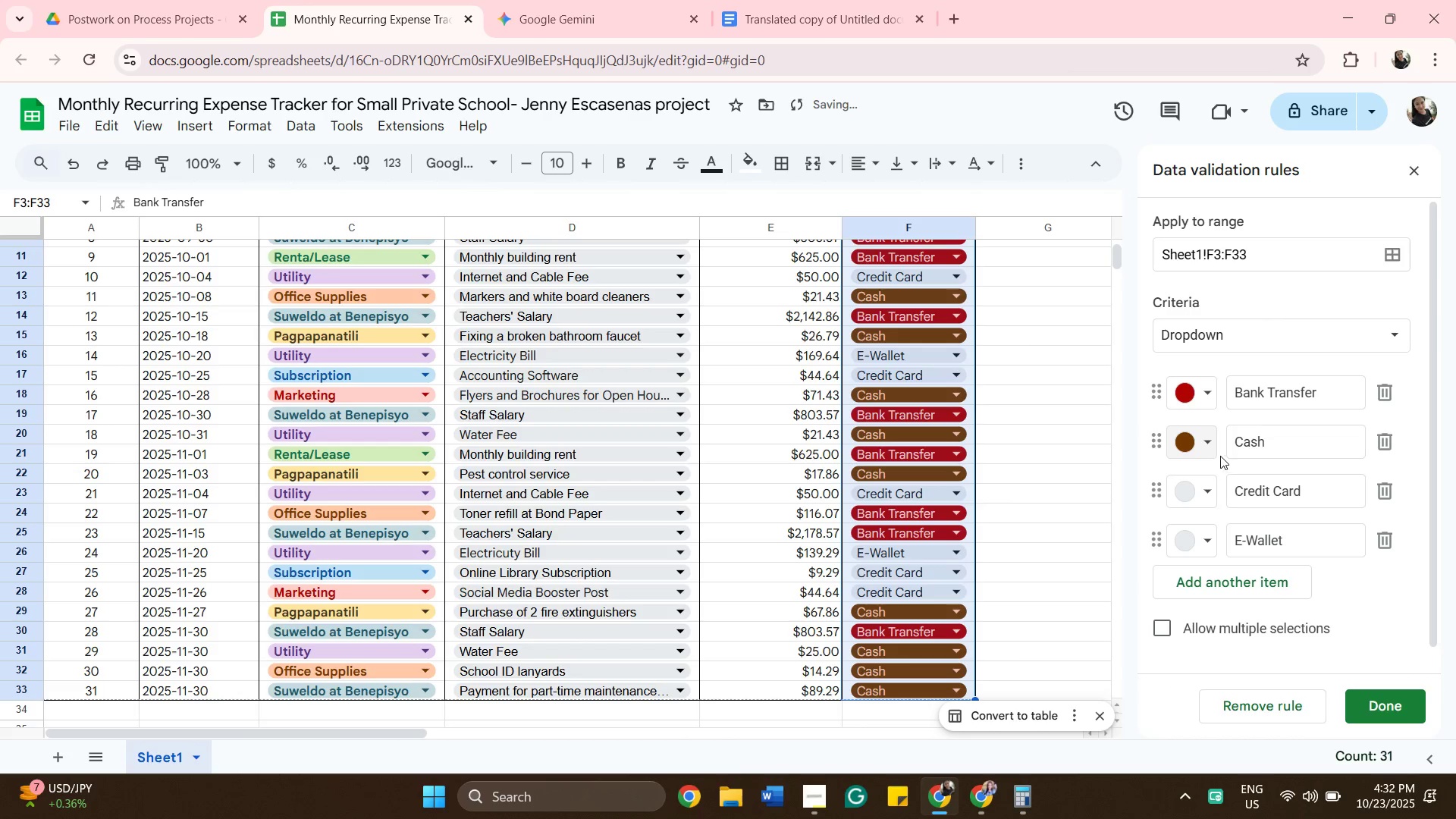 
left_click_drag(start_coordinate=[1203, 444], to_coordinate=[1207, 446])
 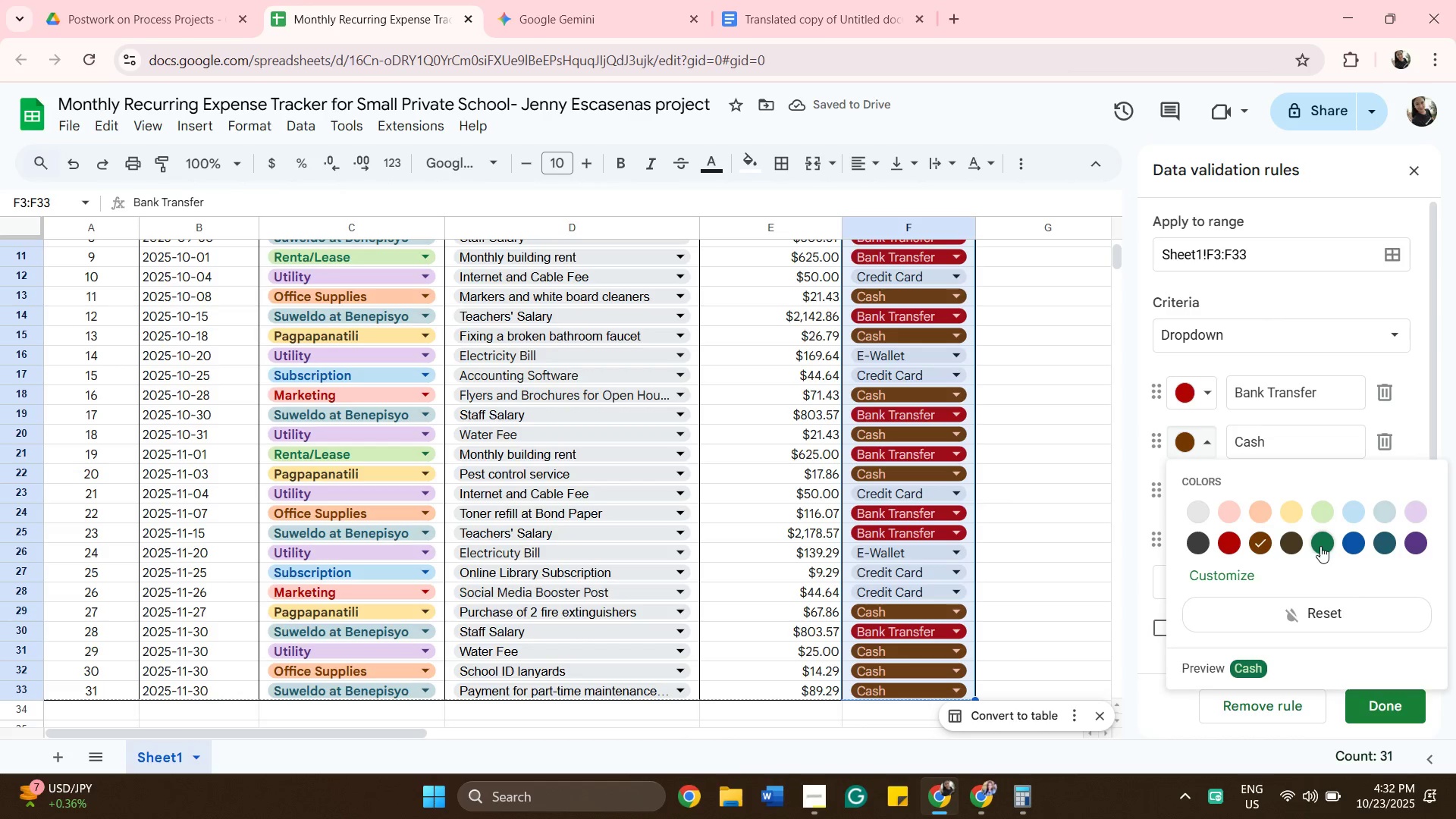 
left_click([1322, 546])
 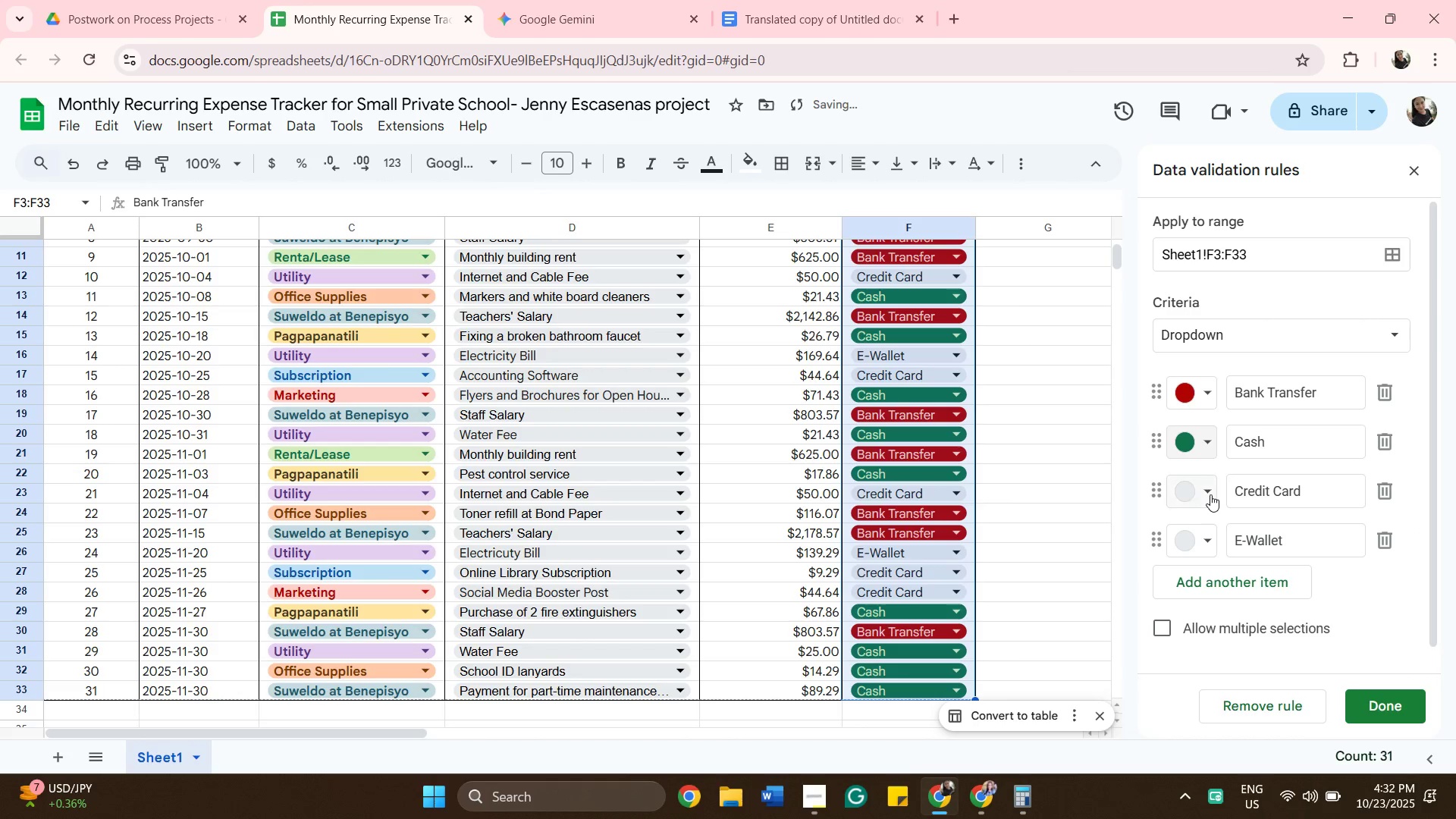 
left_click([1210, 494])
 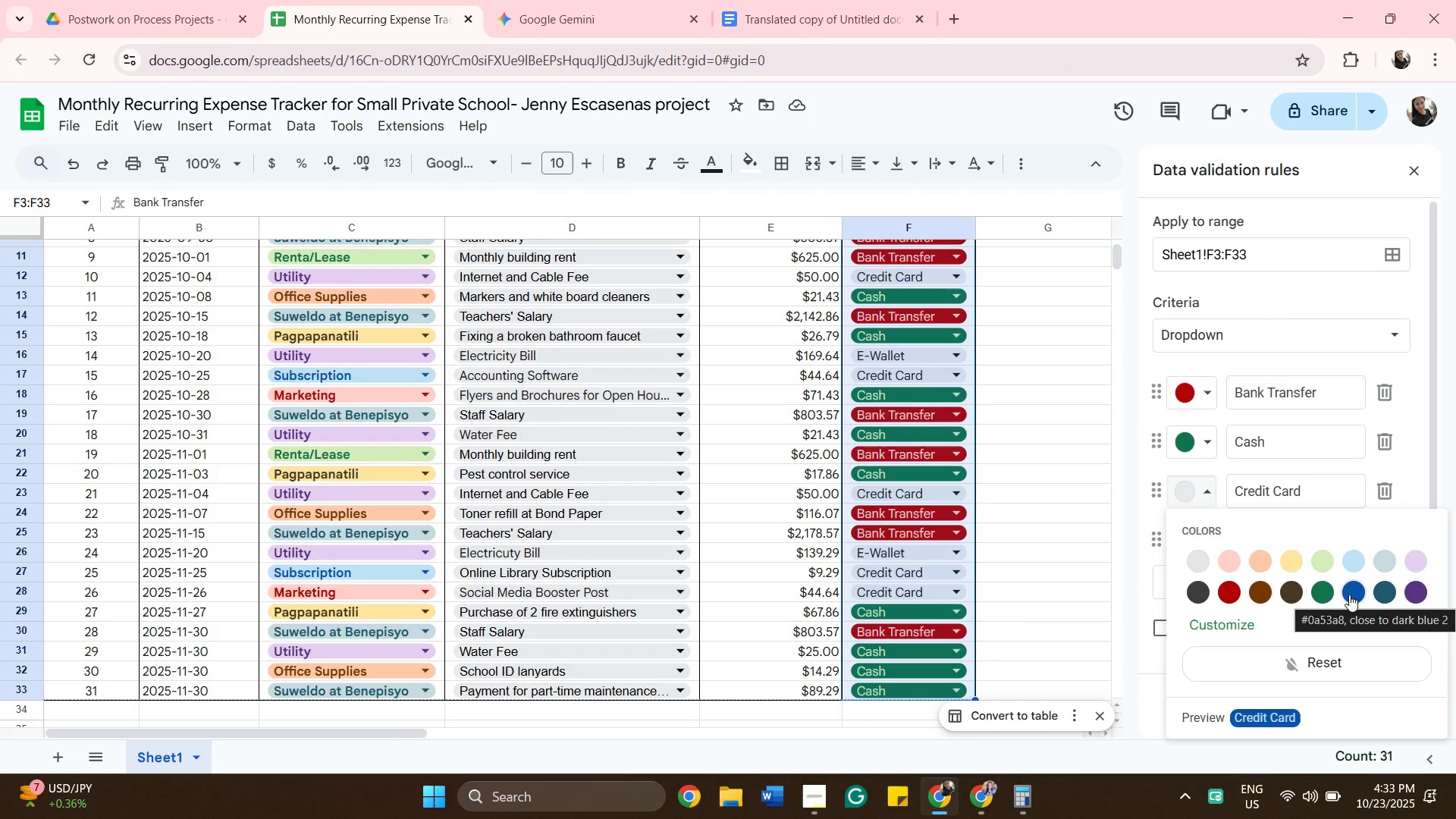 
wait(6.13)
 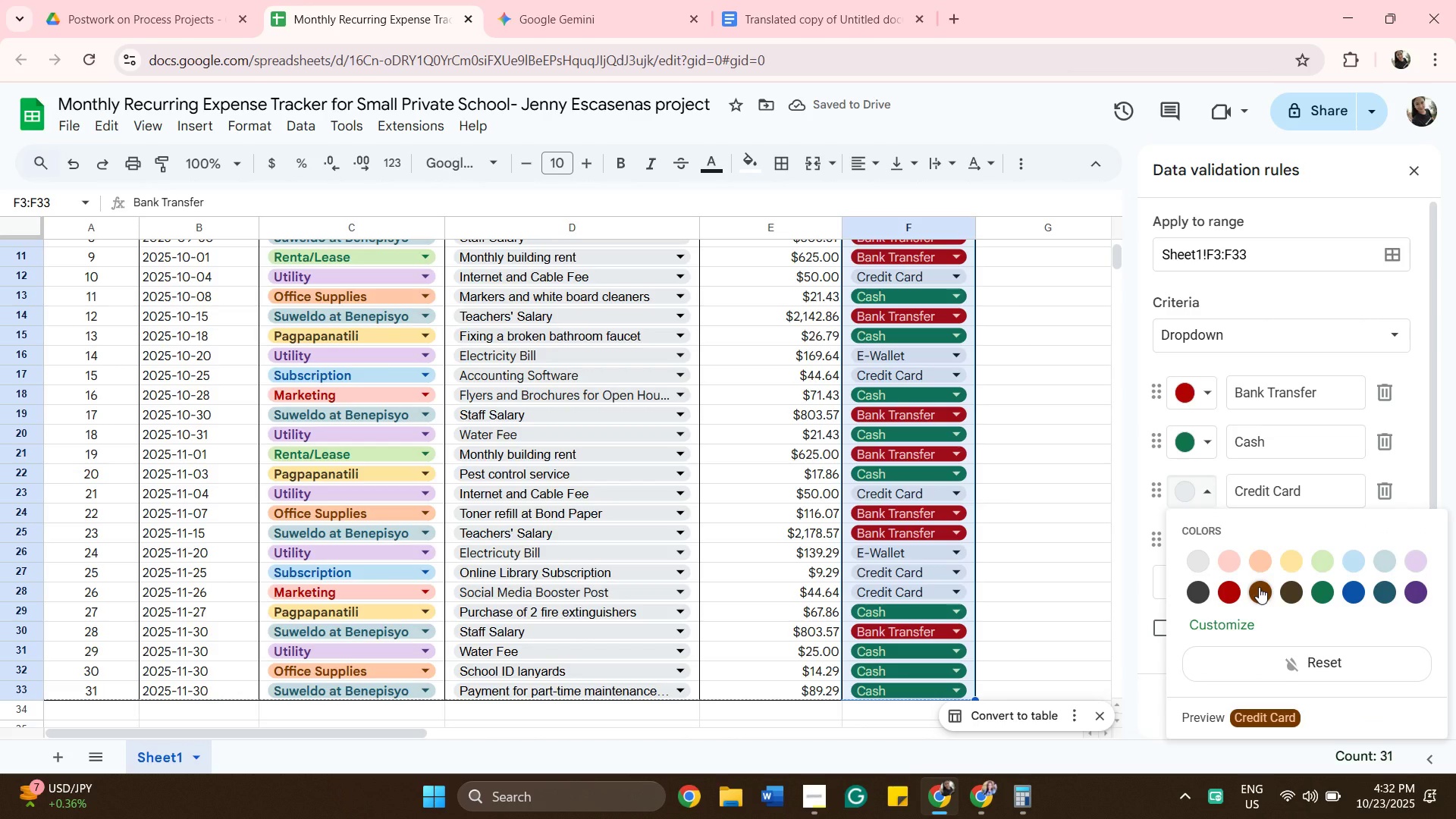 
left_click([1234, 593])
 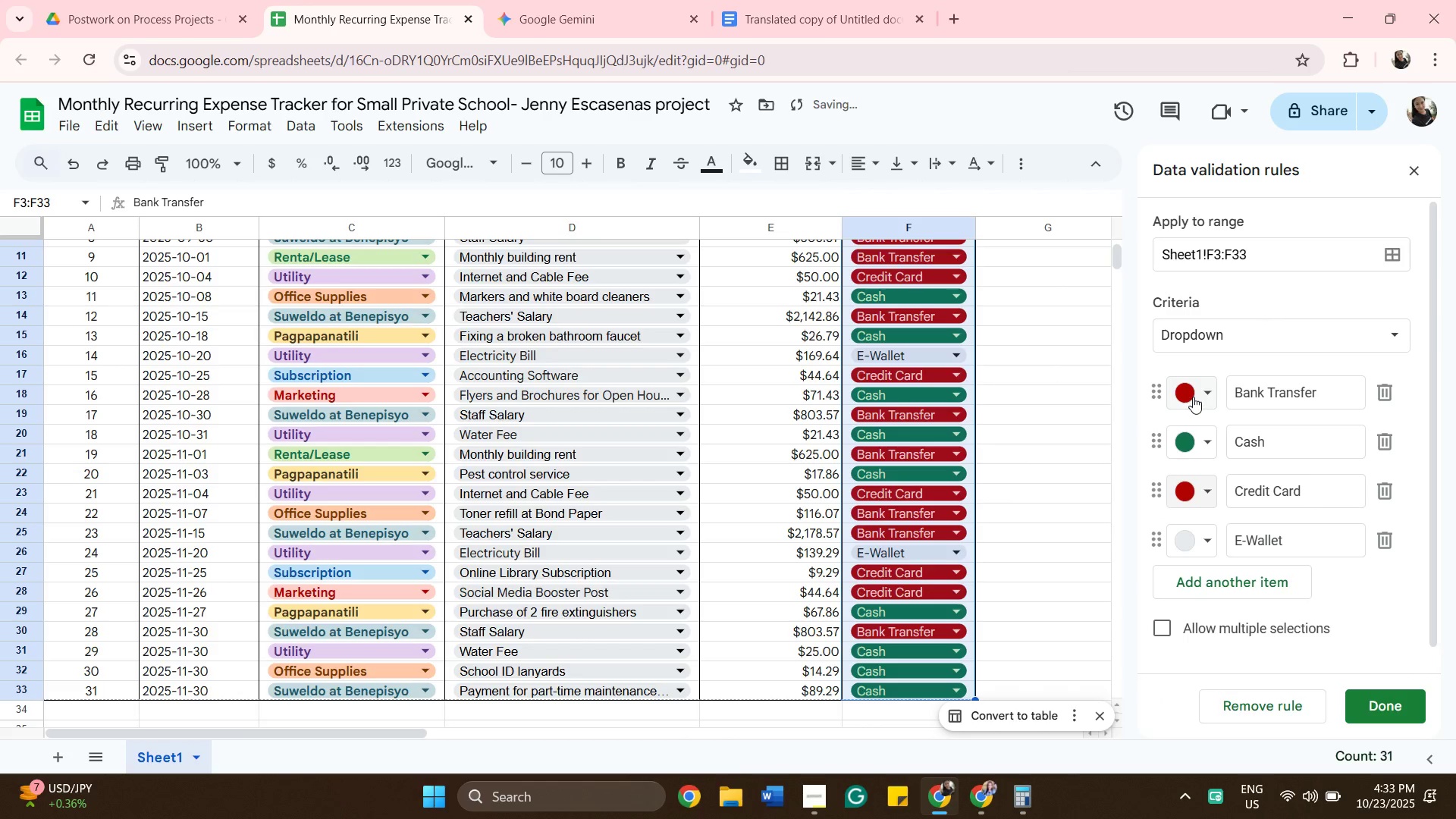 
left_click([1193, 397])
 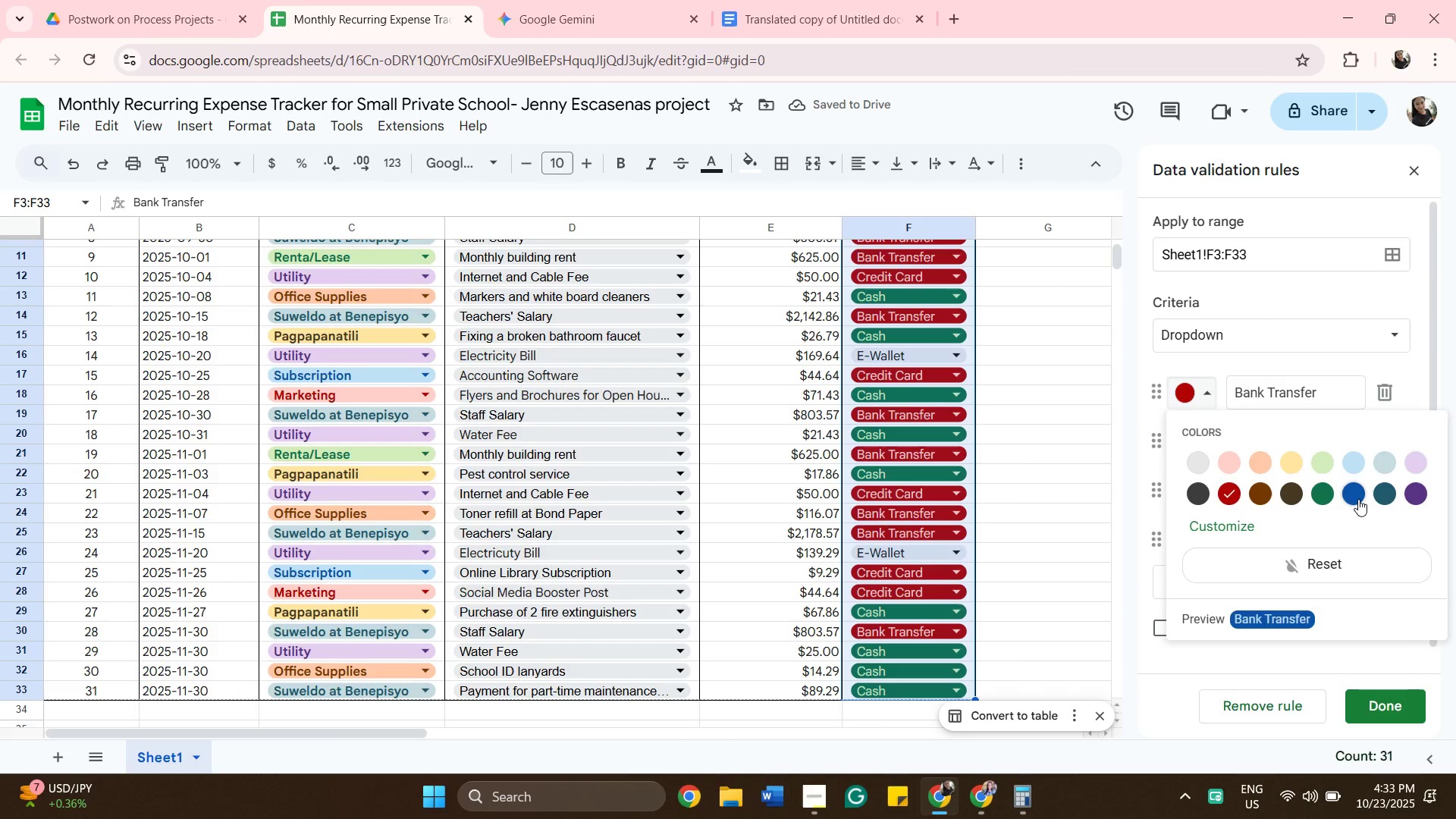 
left_click([1358, 499])
 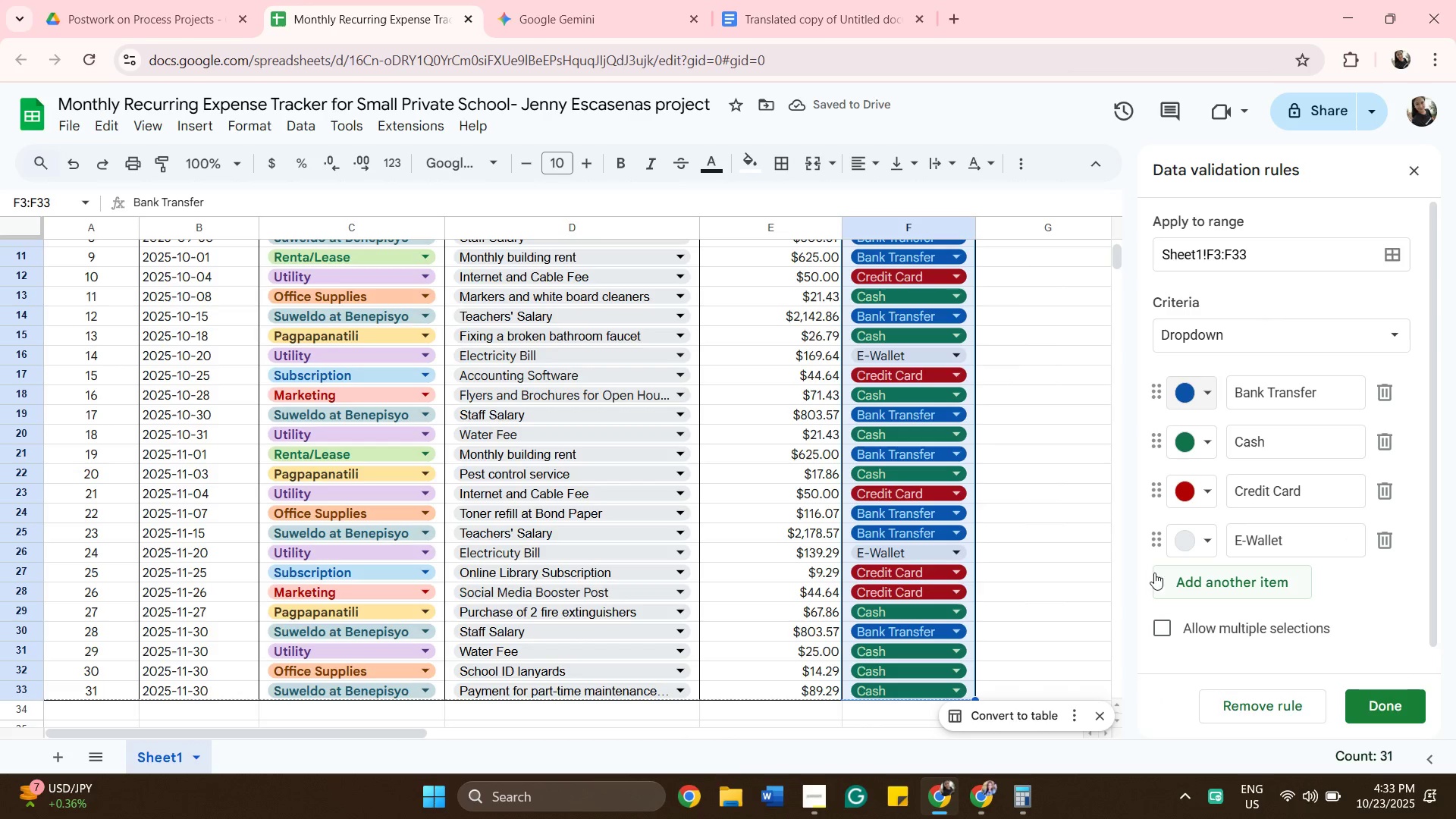 
left_click([1207, 532])
 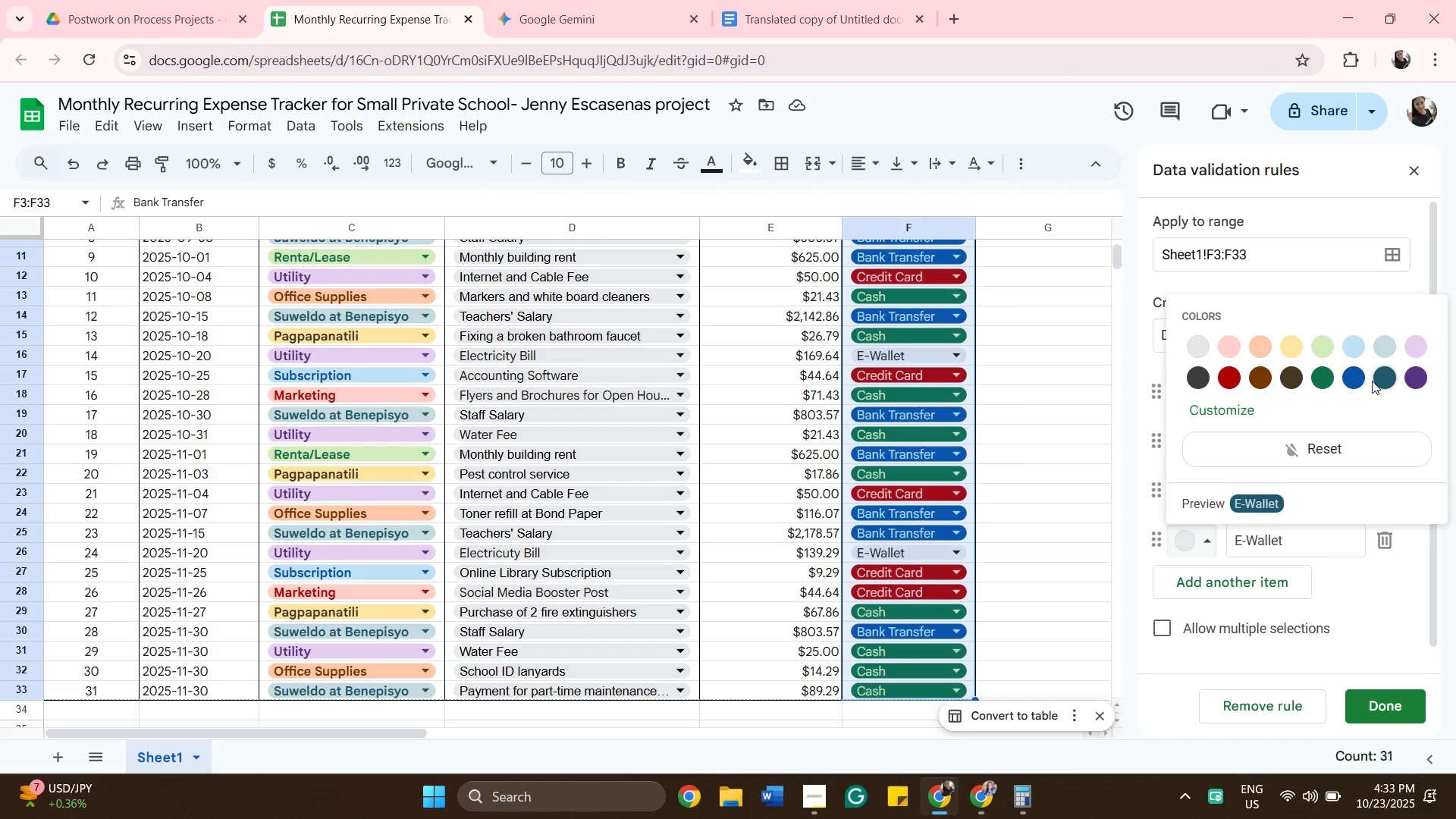 
left_click([1418, 381])
 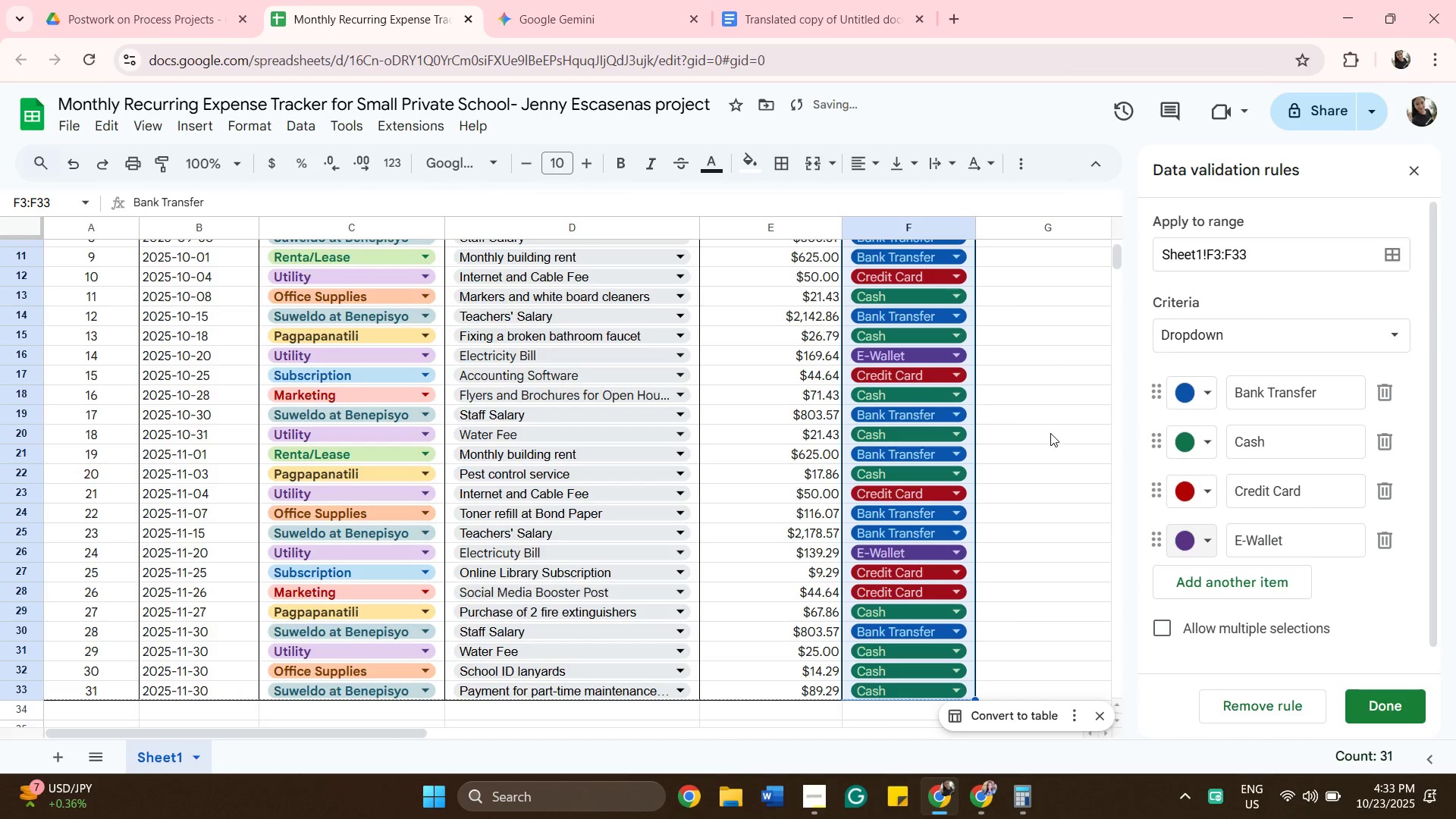 
scroll: coordinate [1006, 406], scroll_direction: down, amount: 2.0
 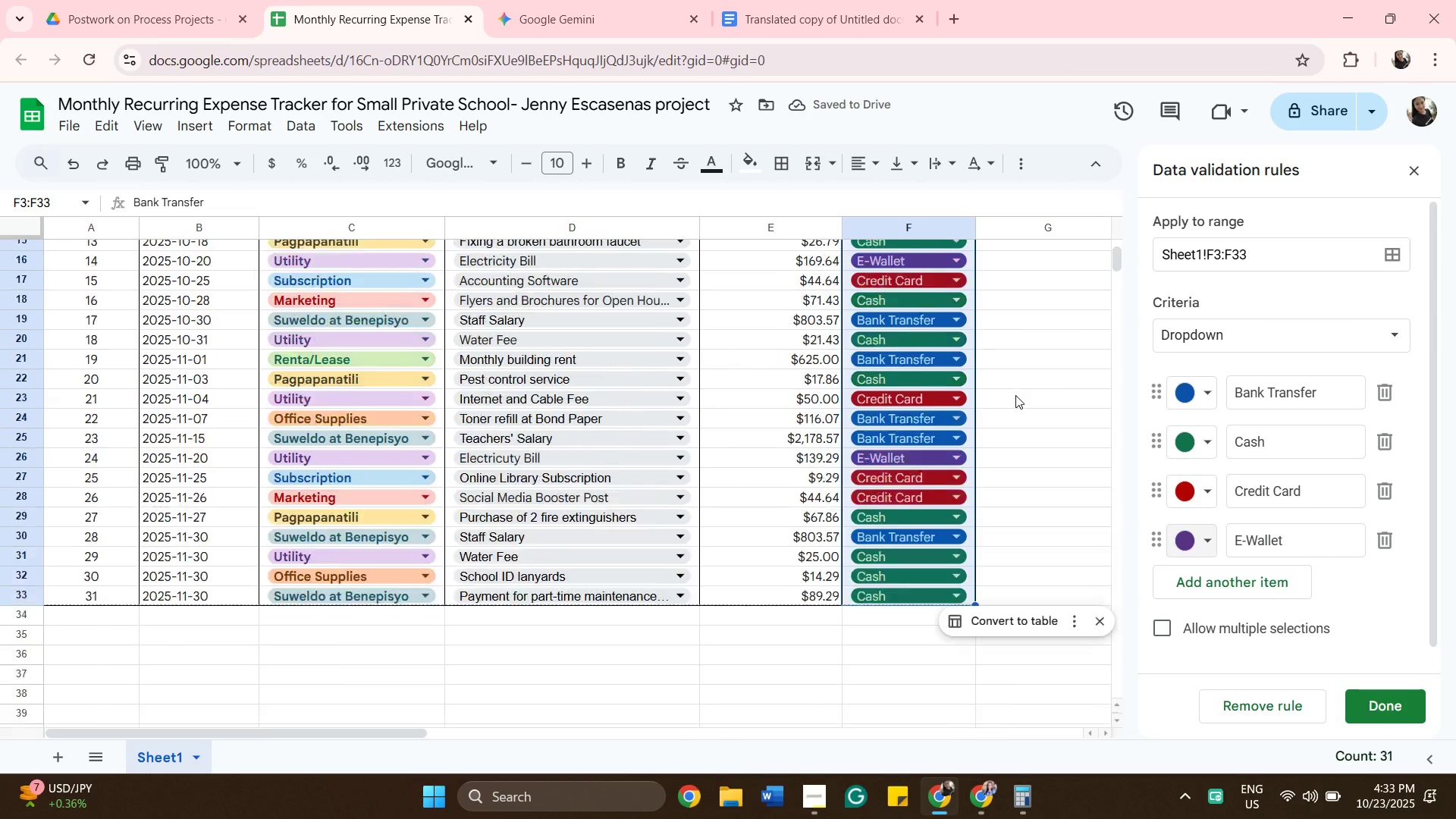 
scroll: coordinate [1015, 395], scroll_direction: up, amount: 6.0
 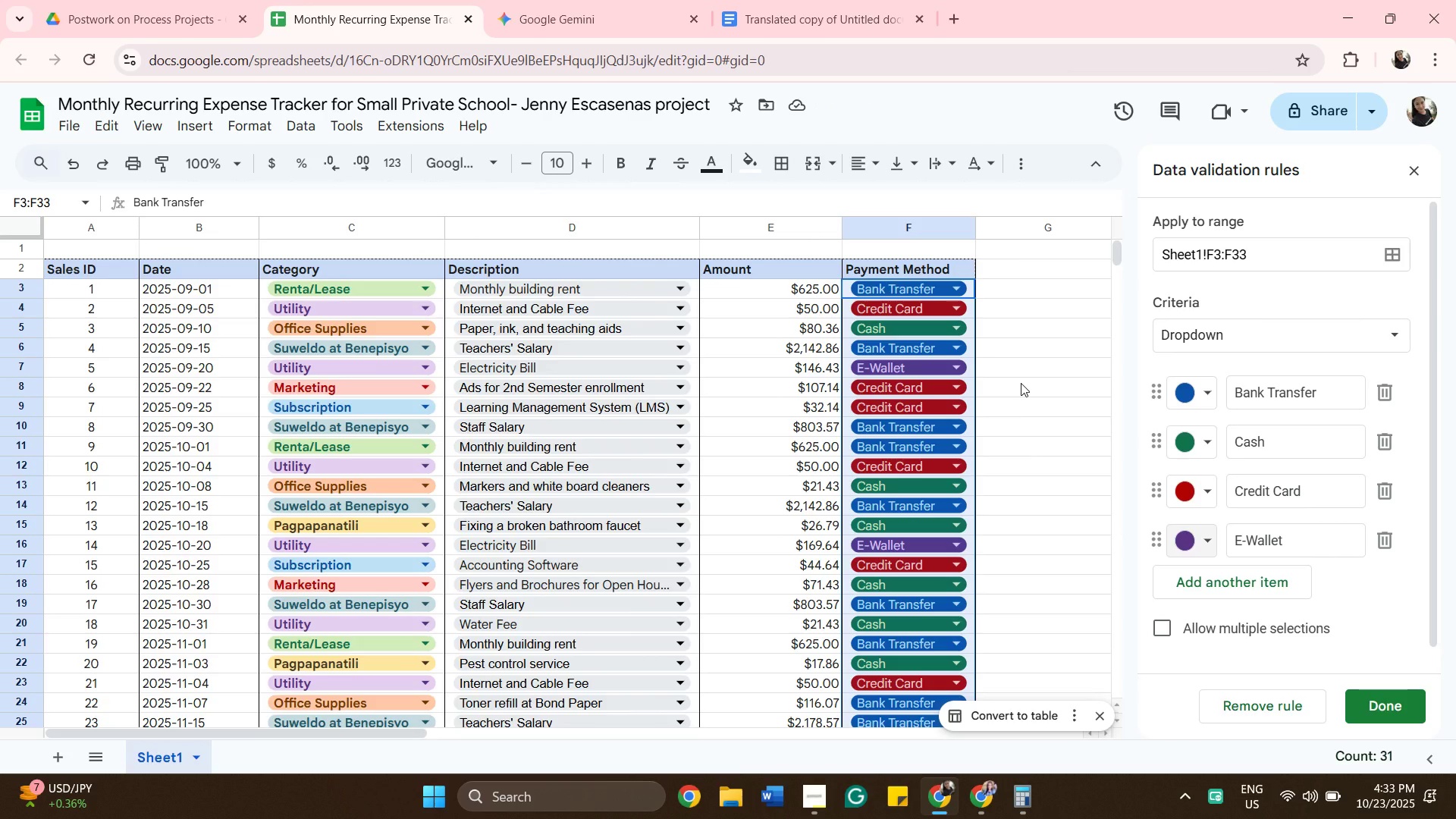 
wait(6.62)
 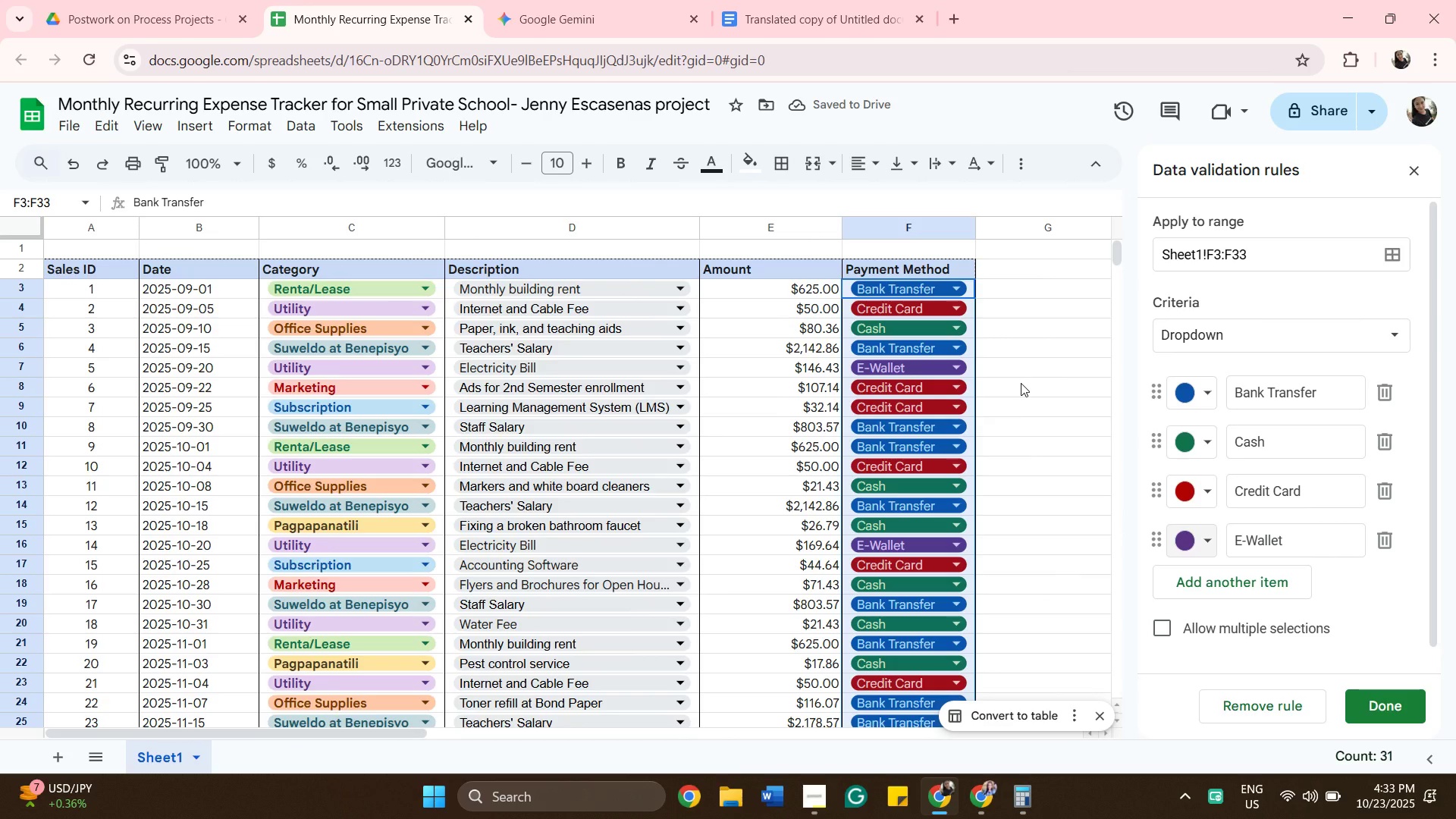 
scroll: coordinate [1034, 421], scroll_direction: down, amount: 4.0
 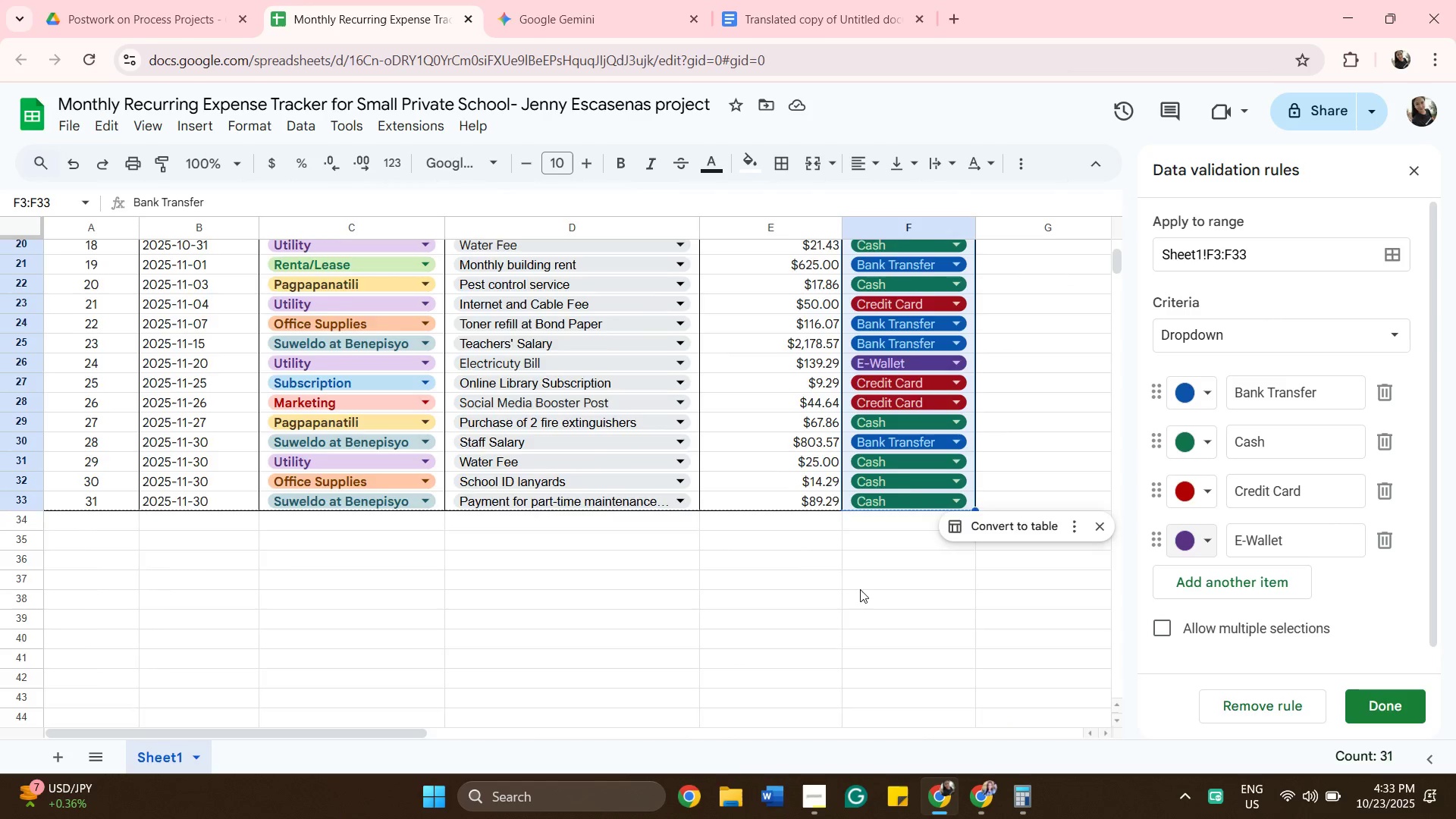 
scroll: coordinate [523, 384], scroll_direction: up, amount: 9.0
 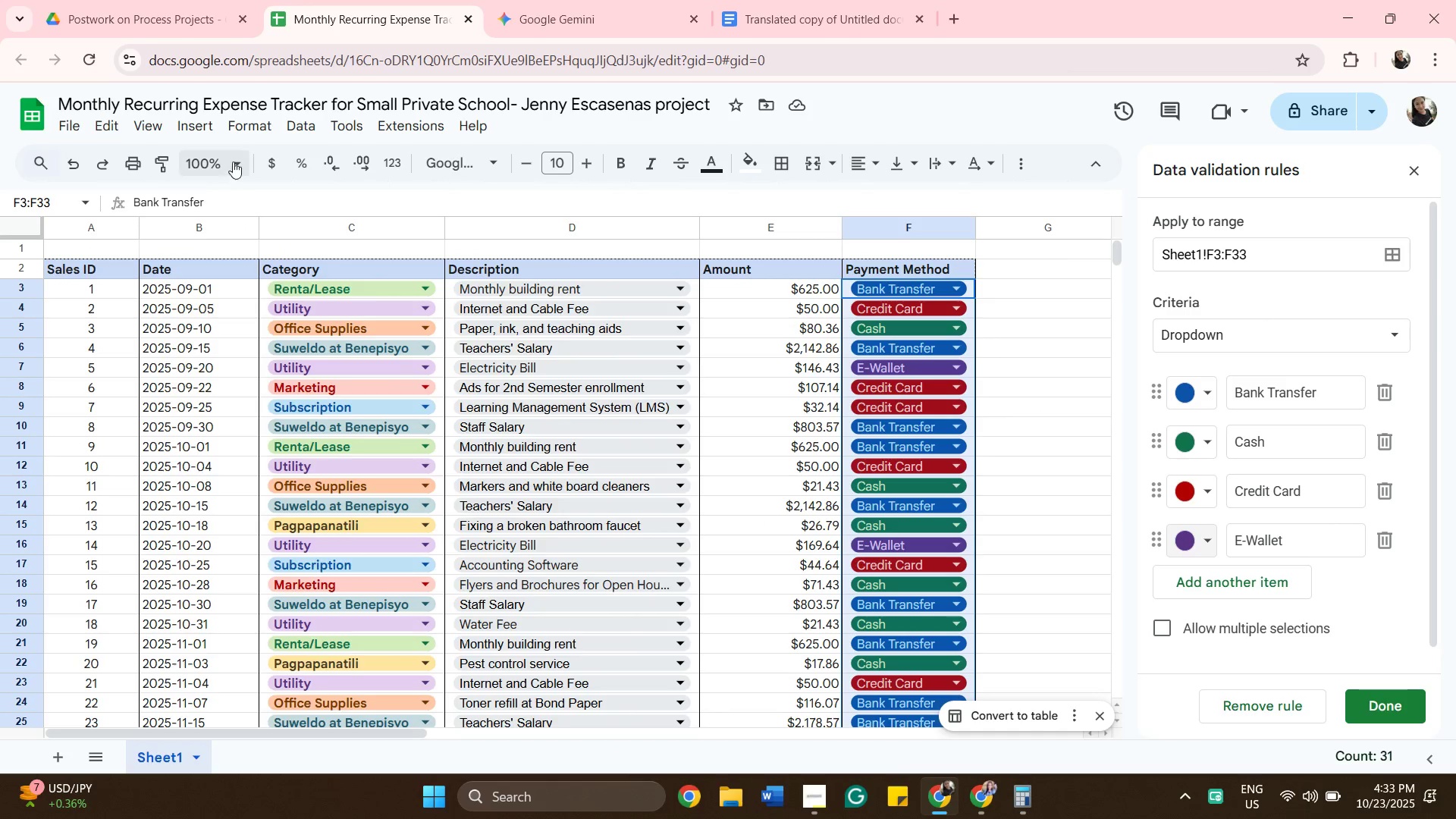 
left_click([234, 161])
 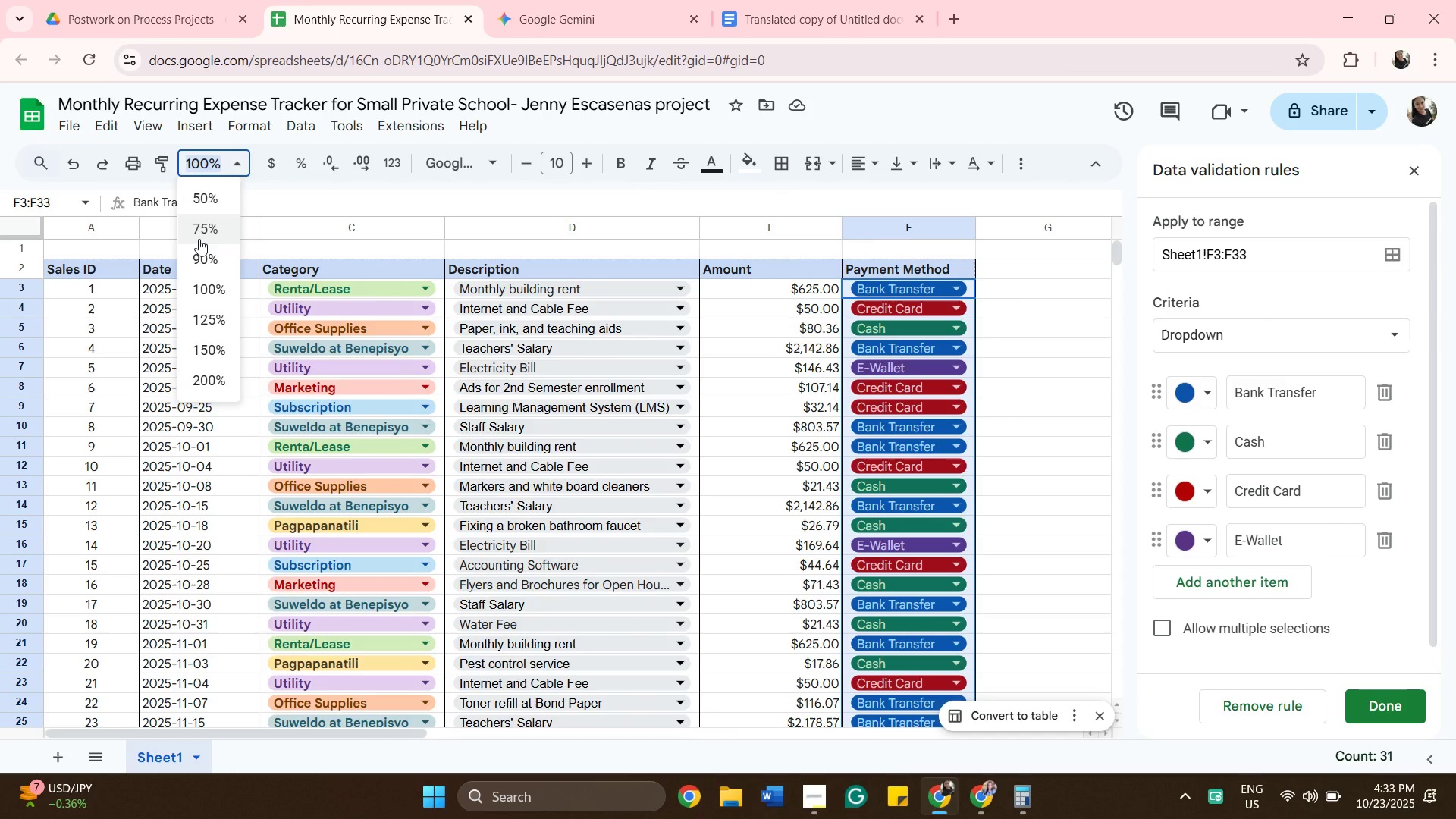 
left_click([199, 239])
 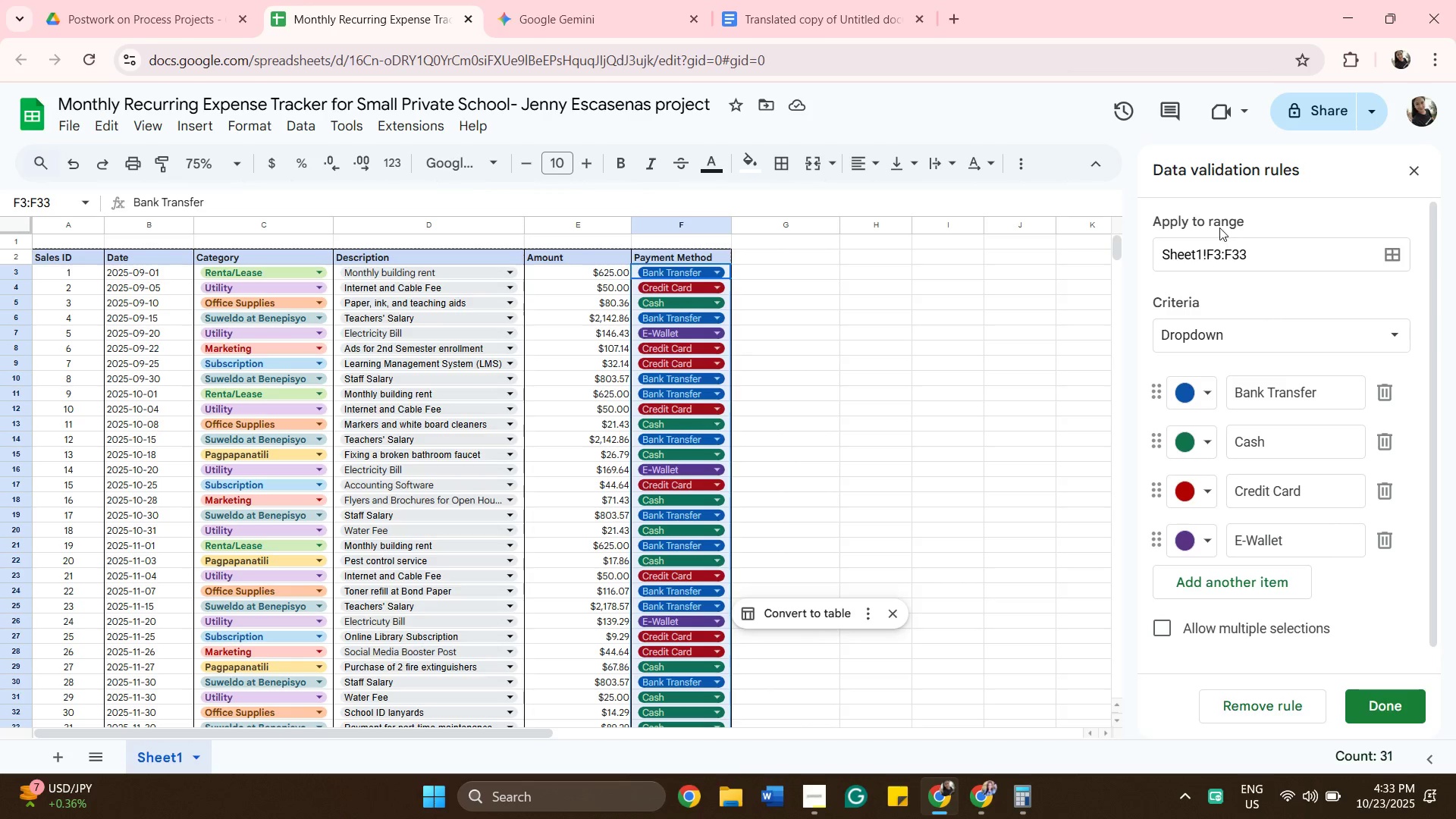 
wait(5.02)
 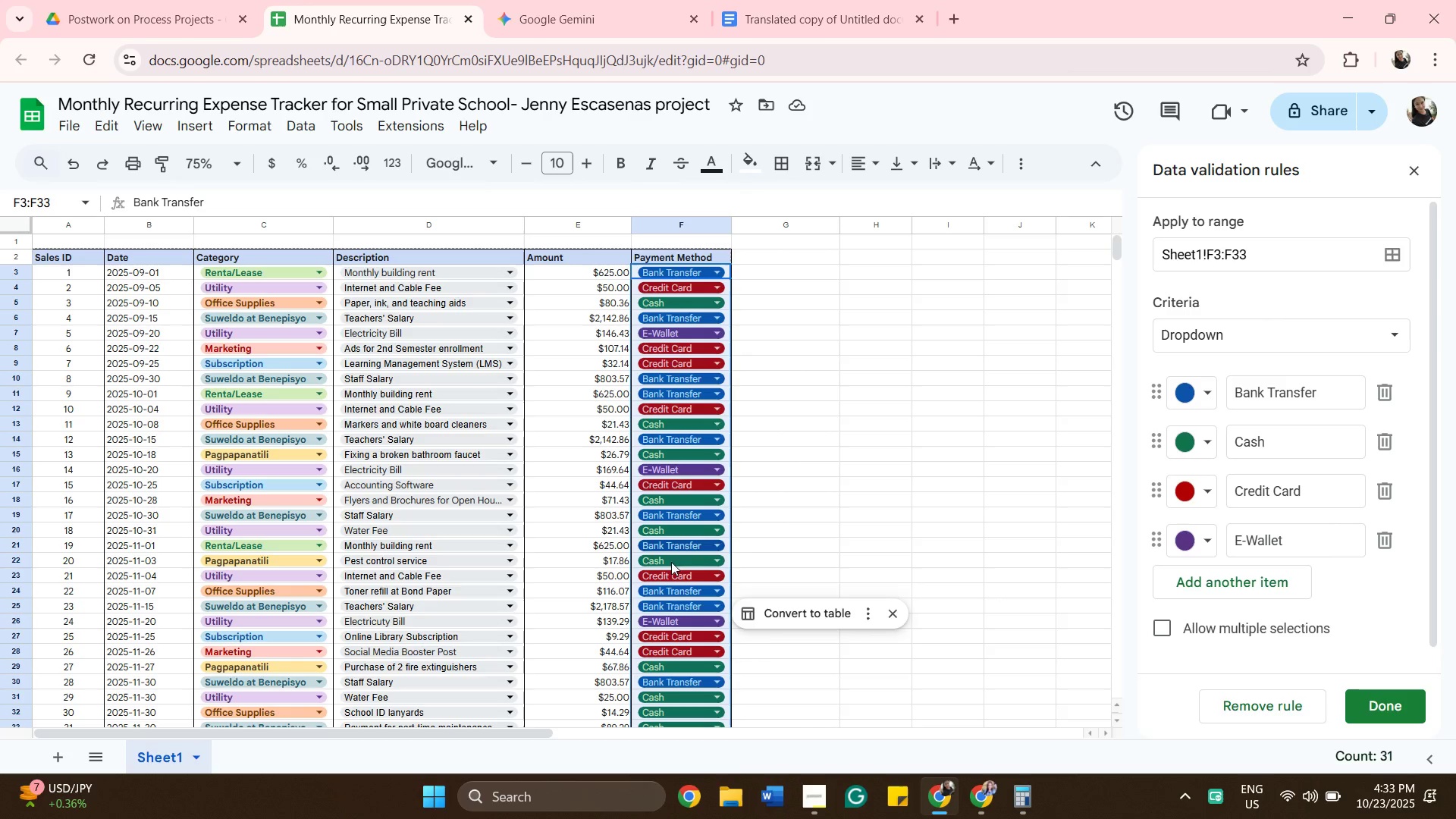 
left_click([1413, 171])
 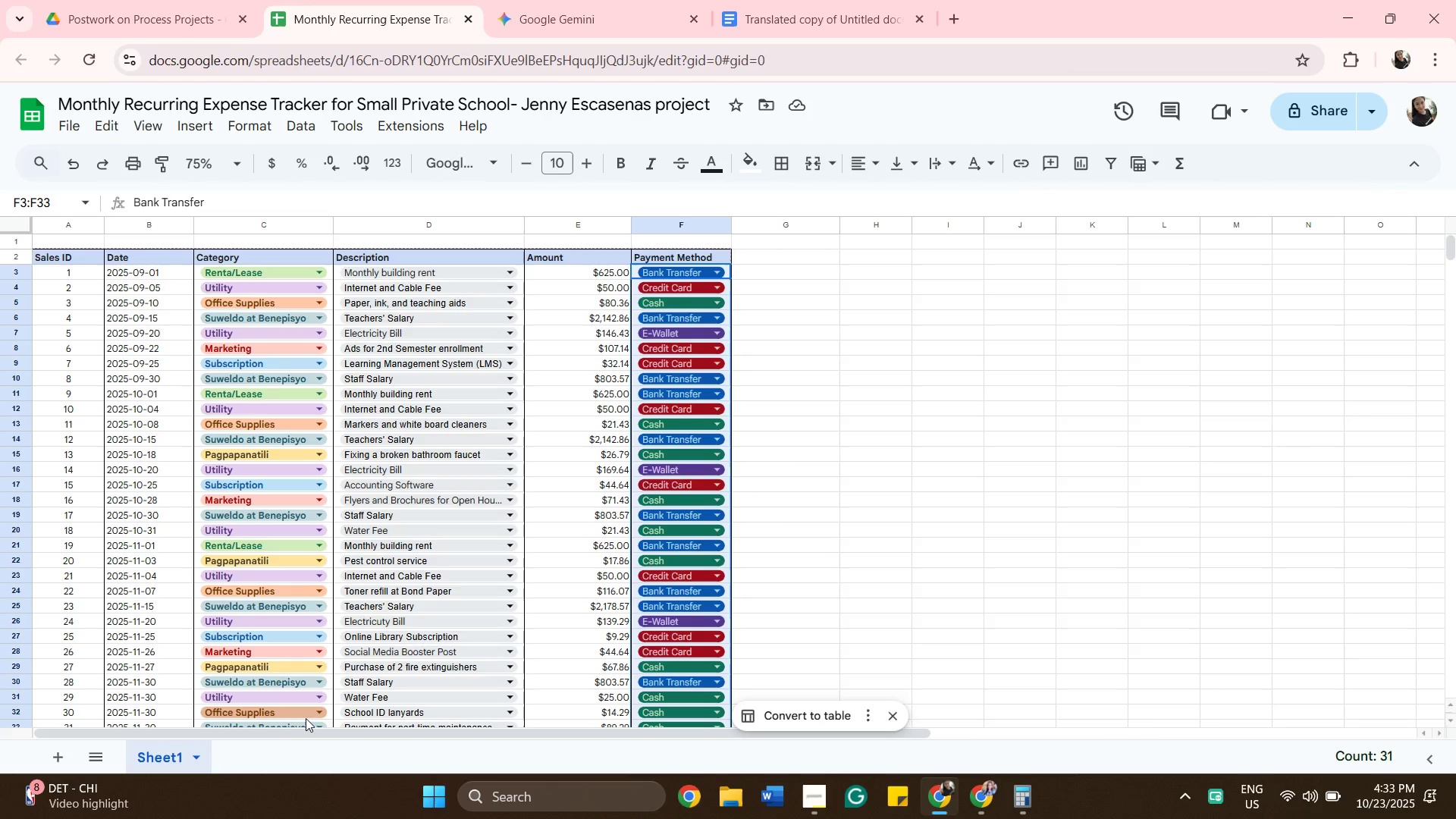 
left_click_drag(start_coordinate=[318, 730], to_coordinate=[306, 733])
 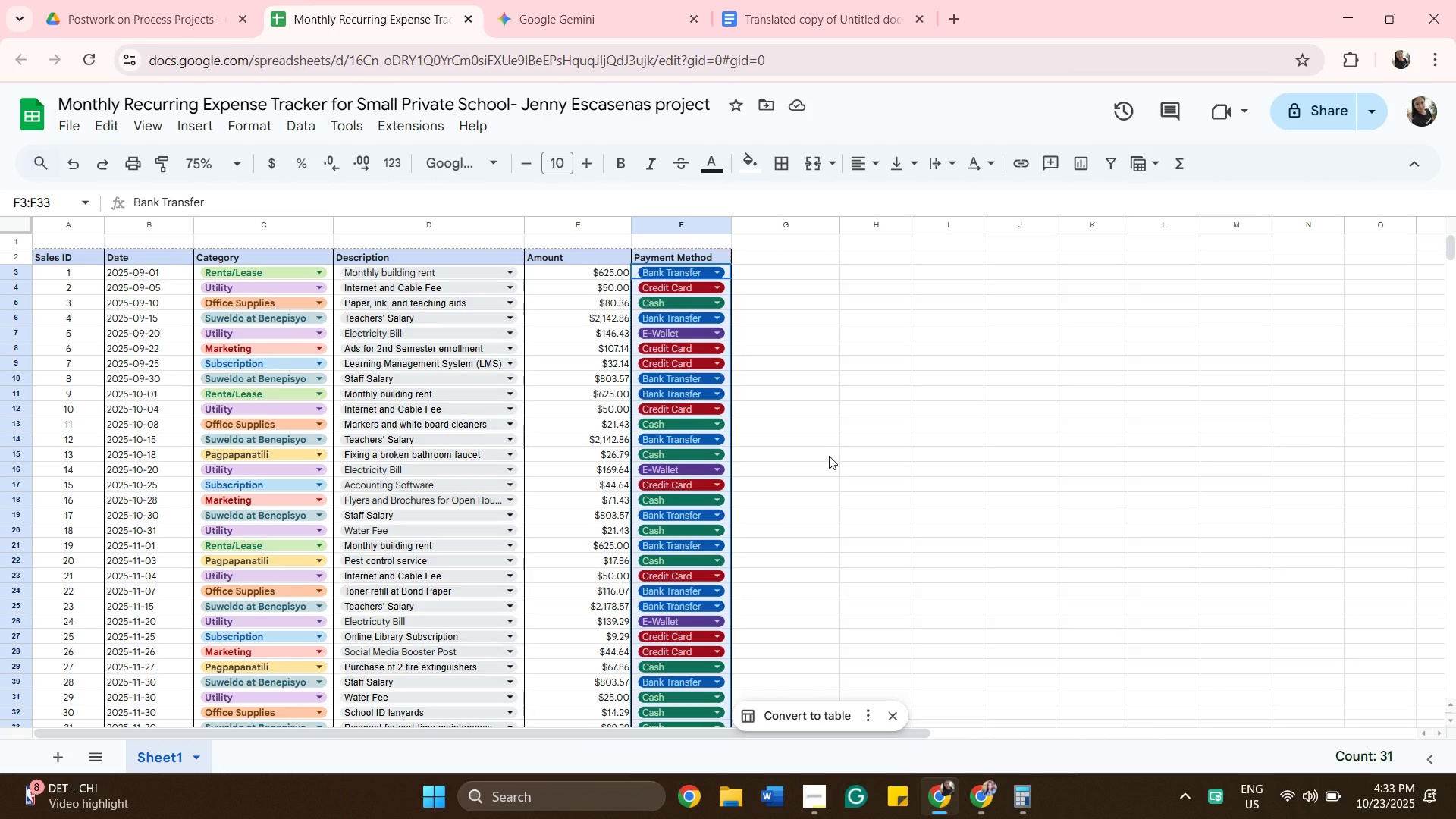 
wait(9.12)
 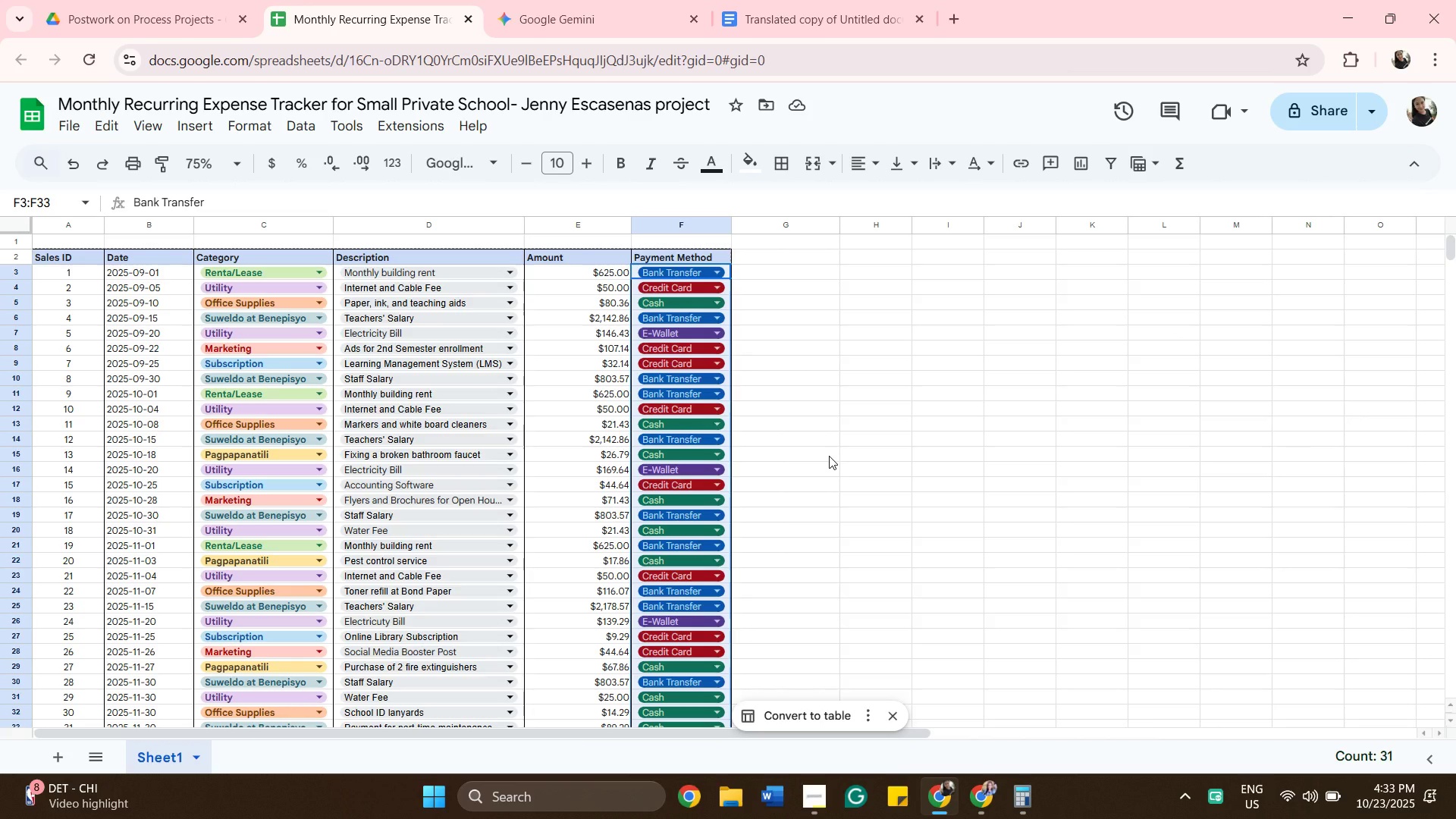 
scroll: coordinate [984, 386], scroll_direction: down, amount: 1.0
 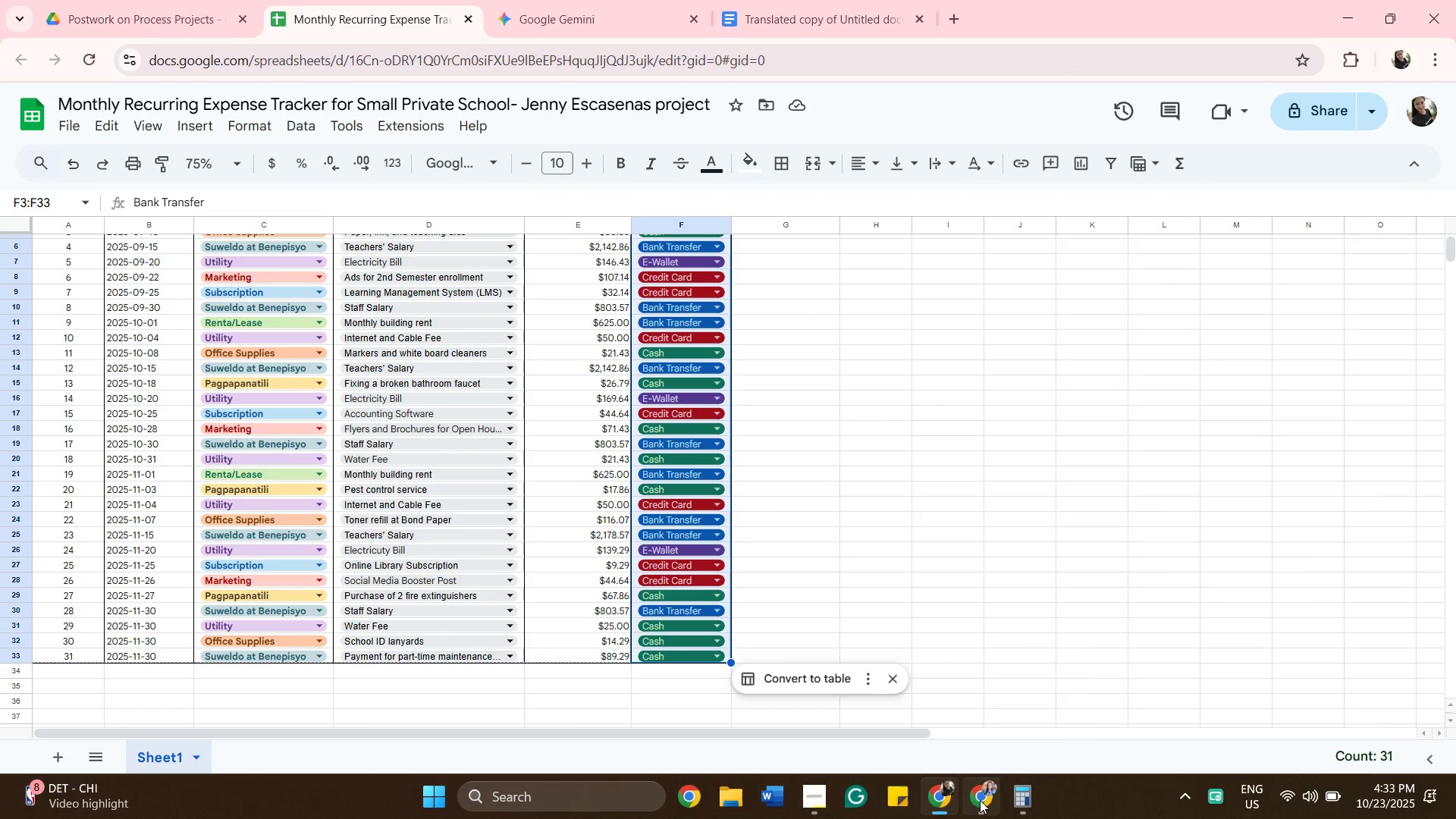 
left_click([980, 800])
 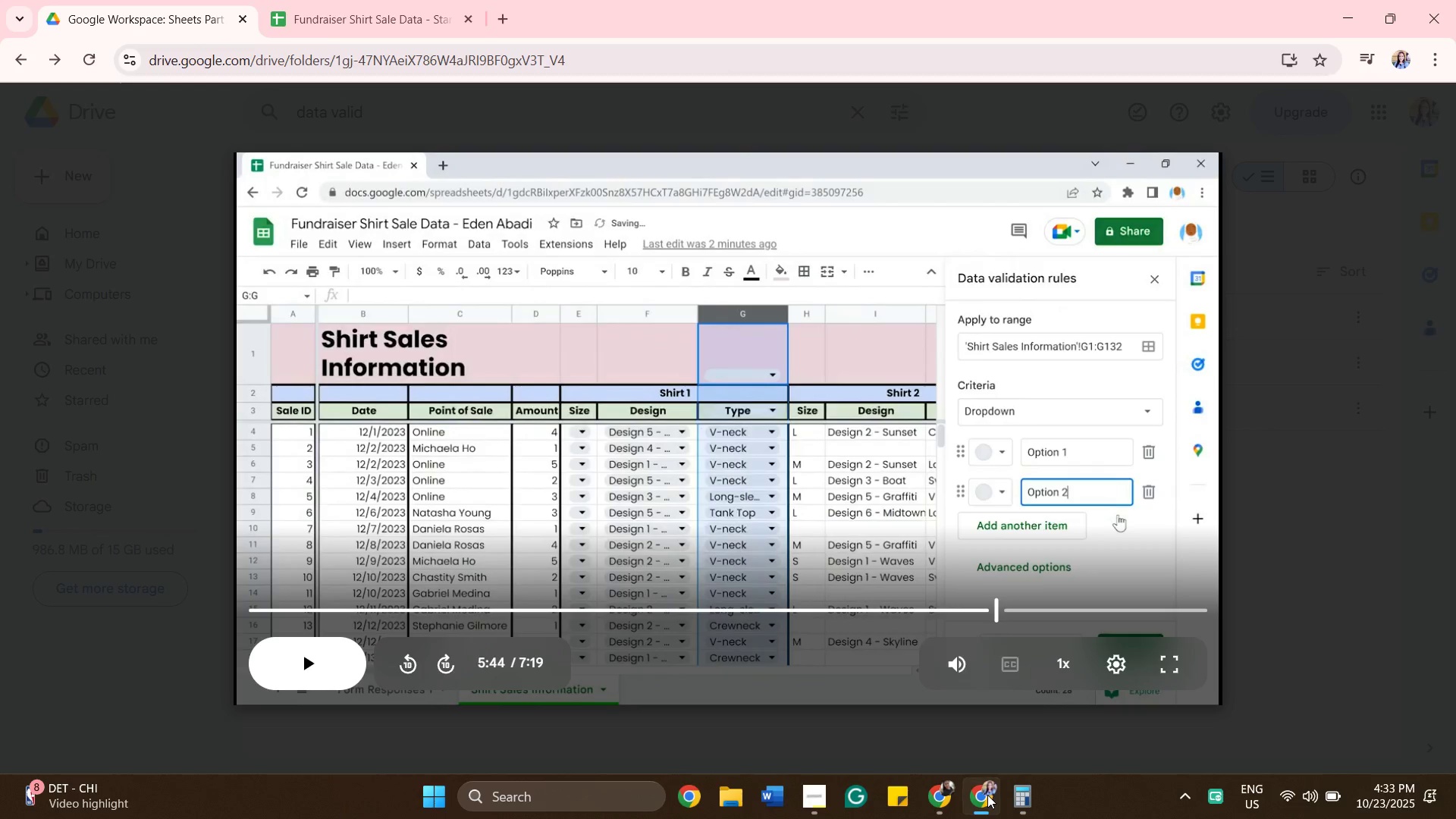 
left_click([987, 795])
 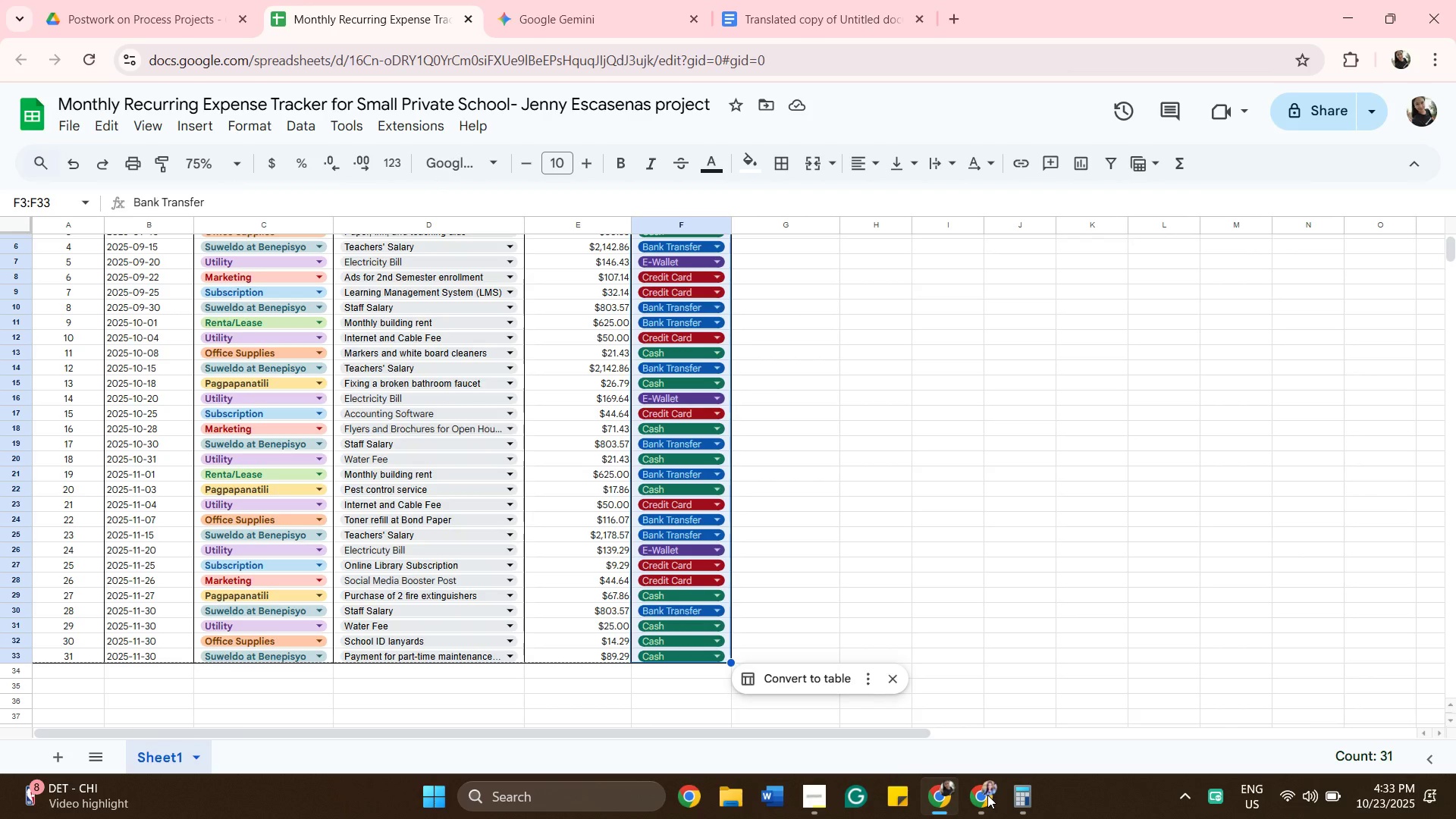 
left_click([987, 795])
 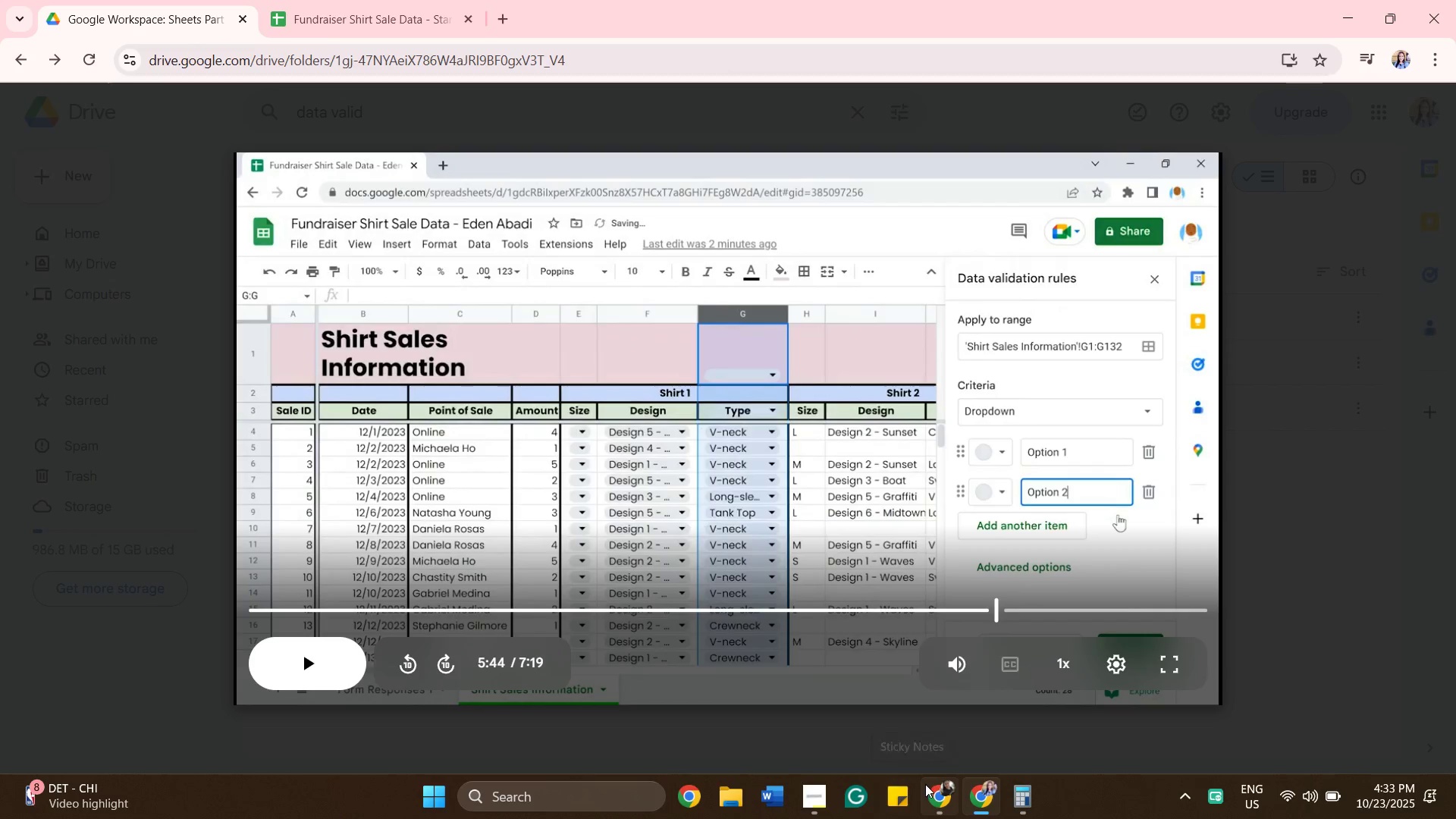 
left_click([940, 793])
 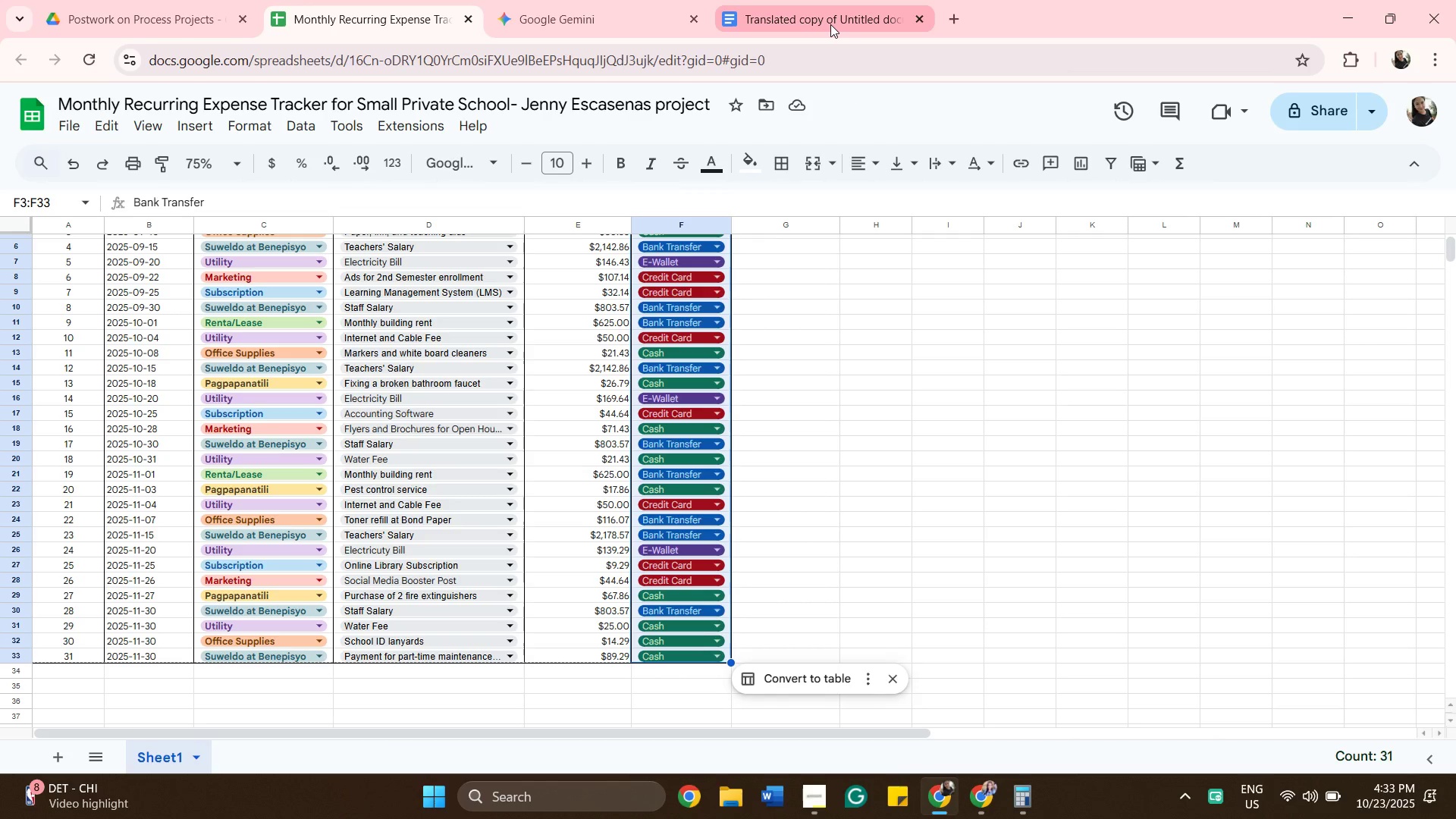 
left_click([830, 24])
 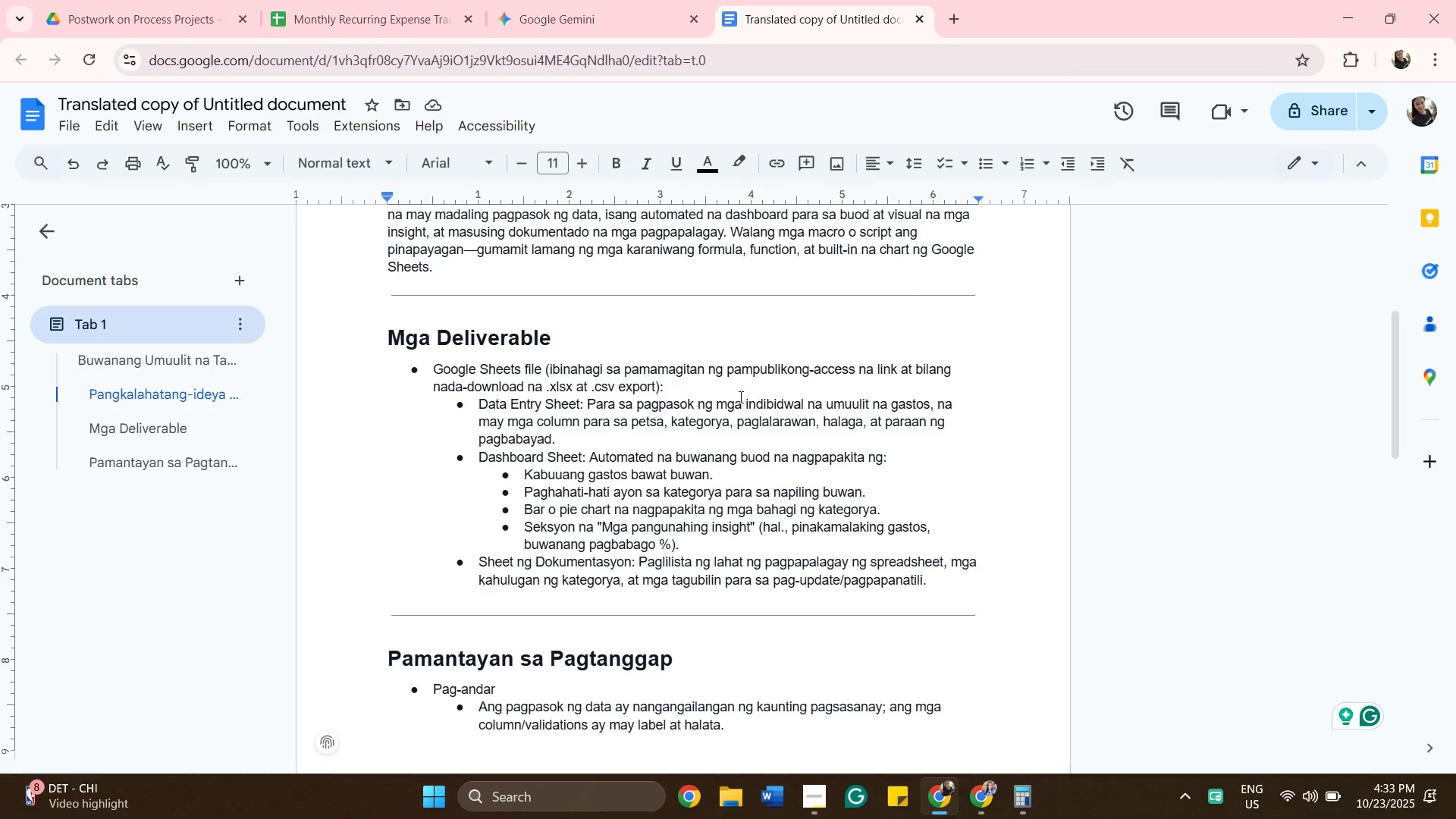 
scroll: coordinate [764, 346], scroll_direction: up, amount: 4.0
 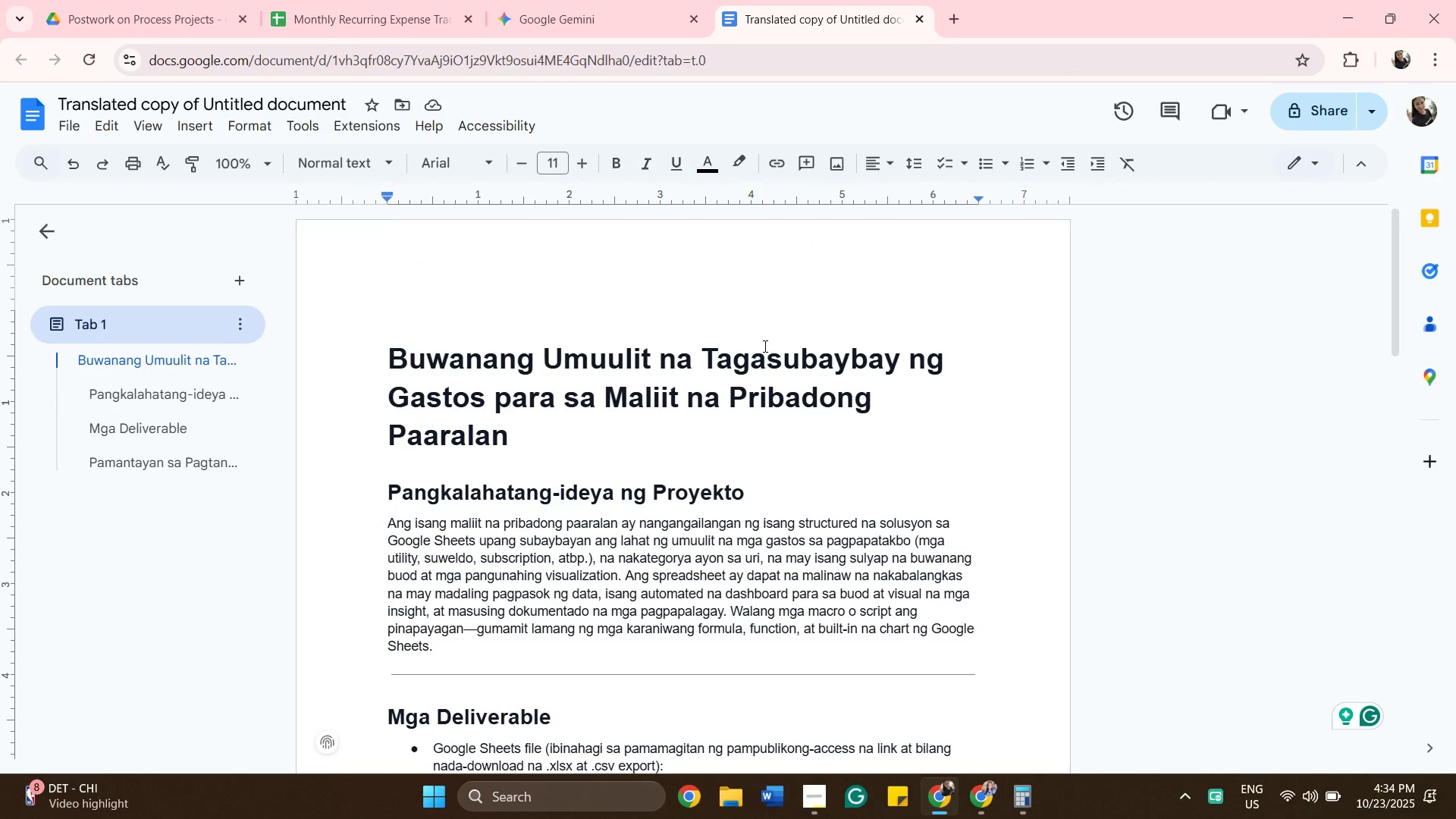 
scroll: coordinate [624, 481], scroll_direction: down, amount: 1.0
 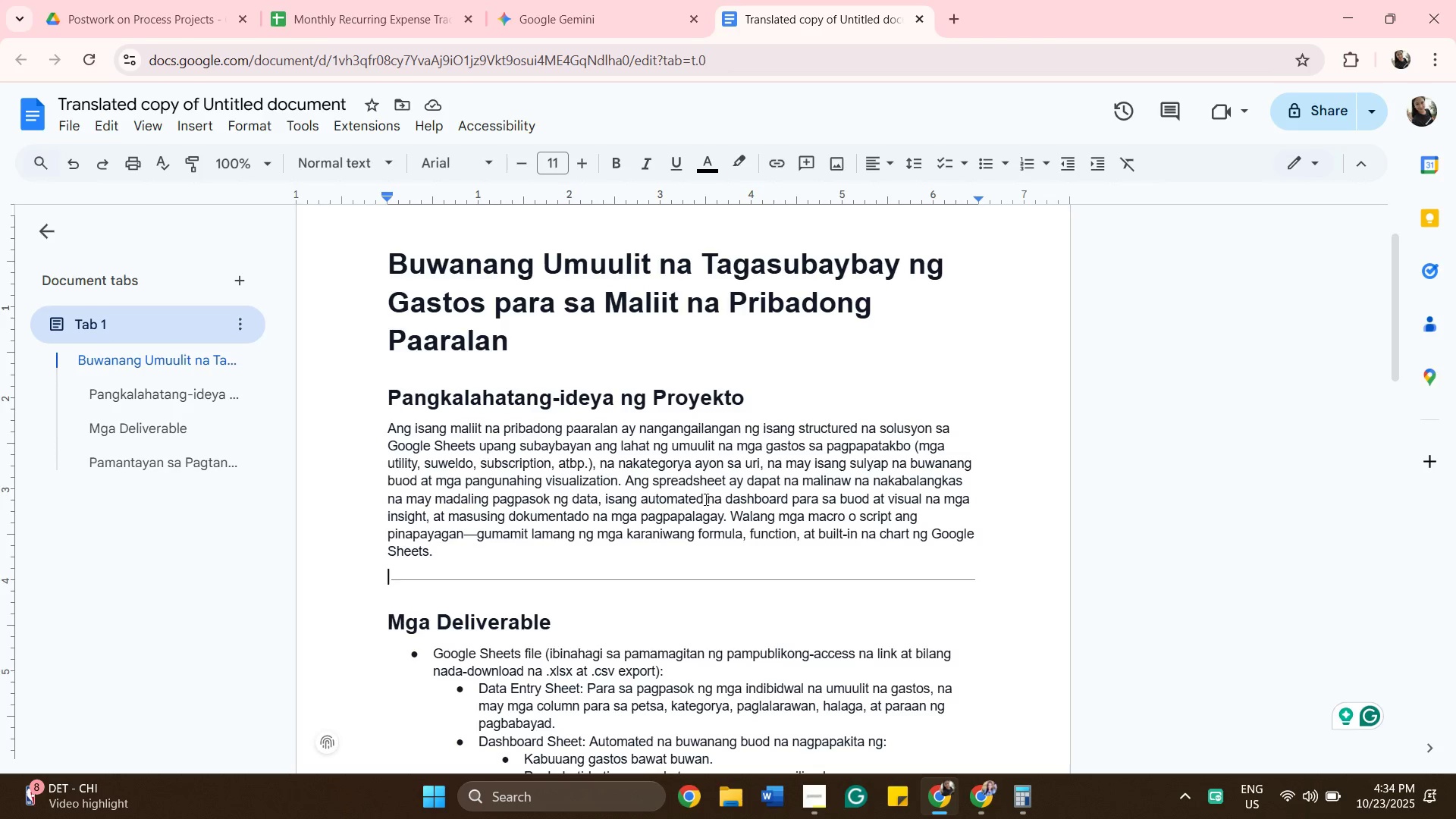 
wait(7.9)
 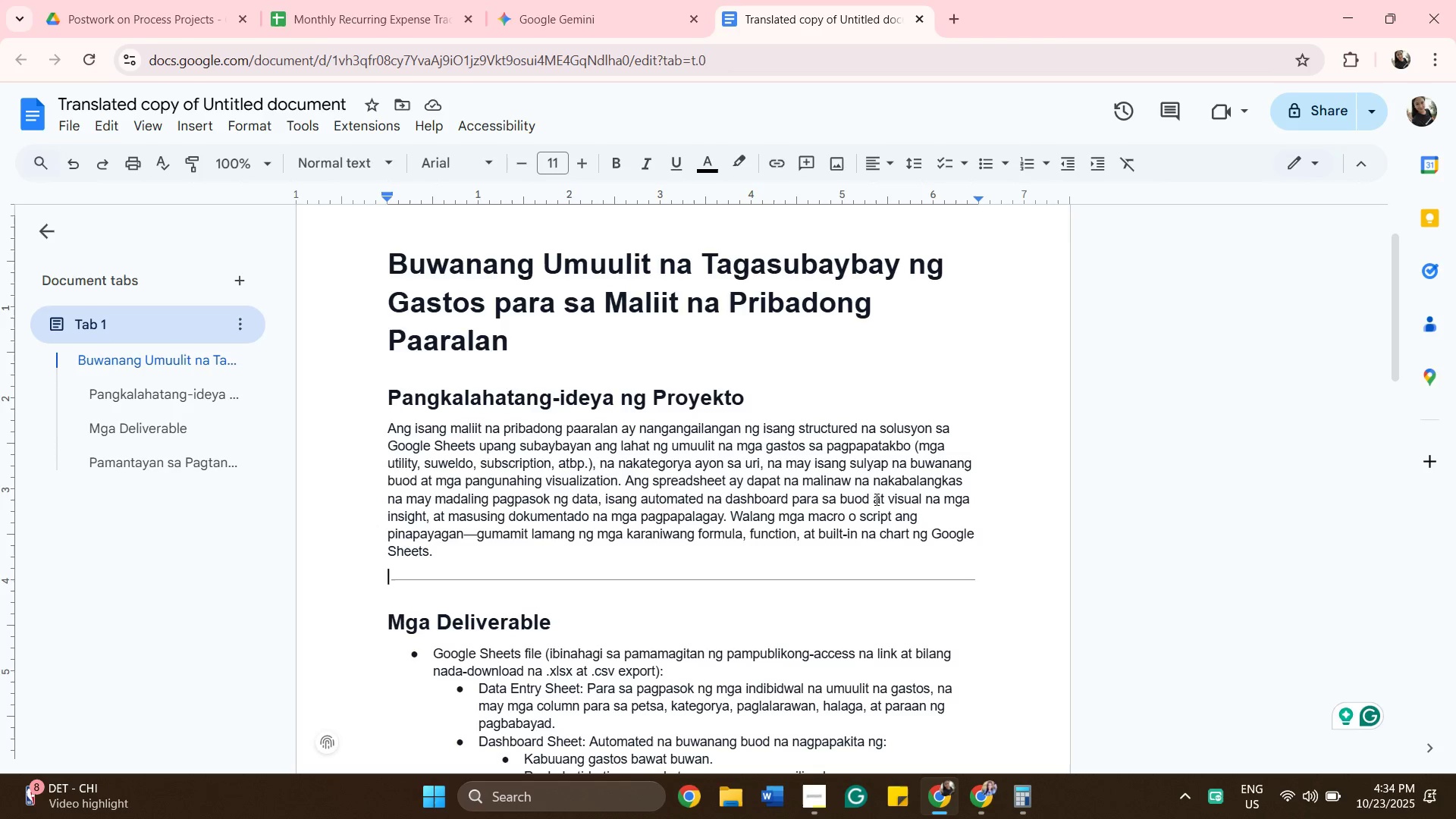 
scroll: coordinate [746, 504], scroll_direction: down, amount: 1.0
 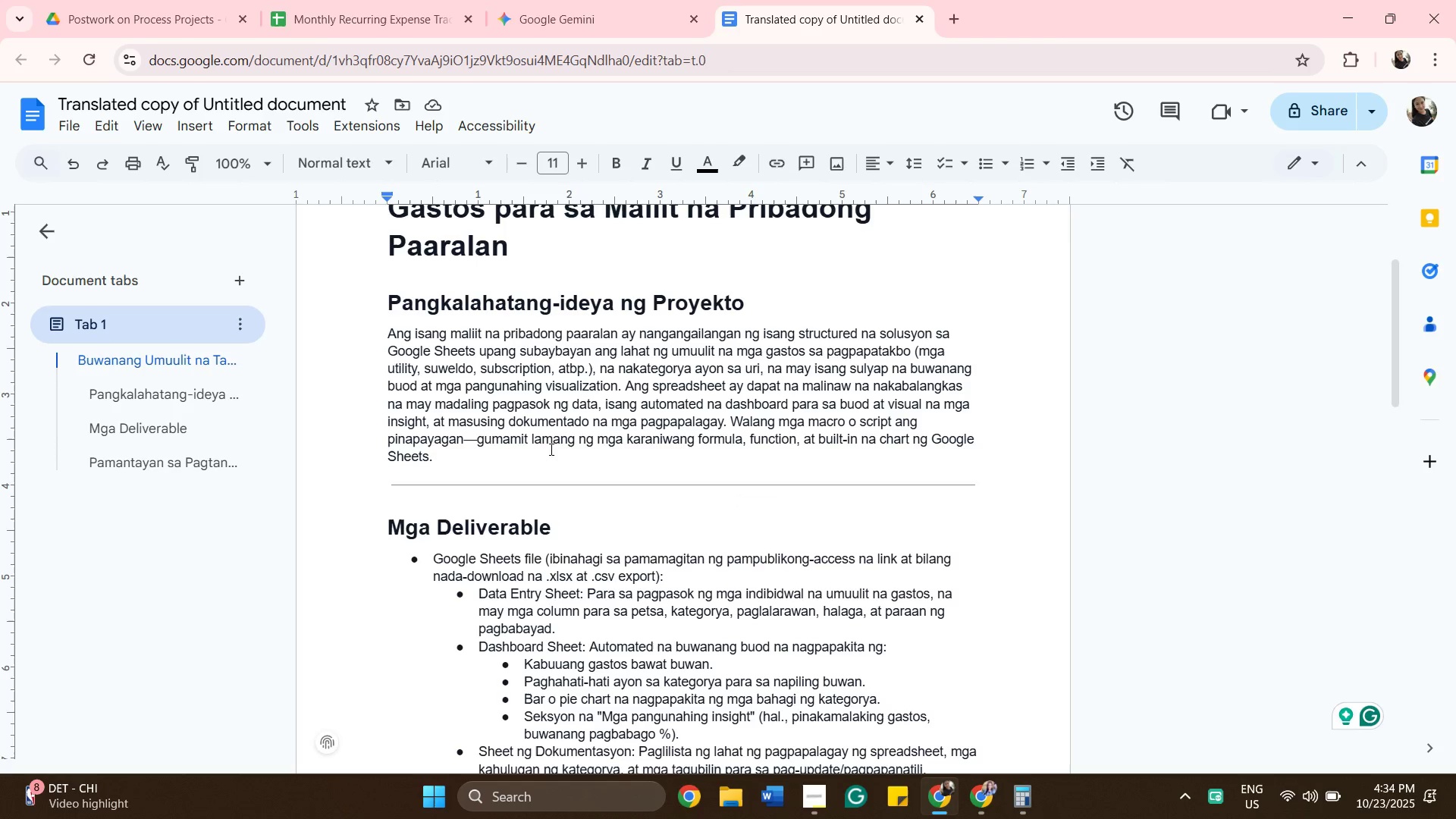 
wait(12.57)
 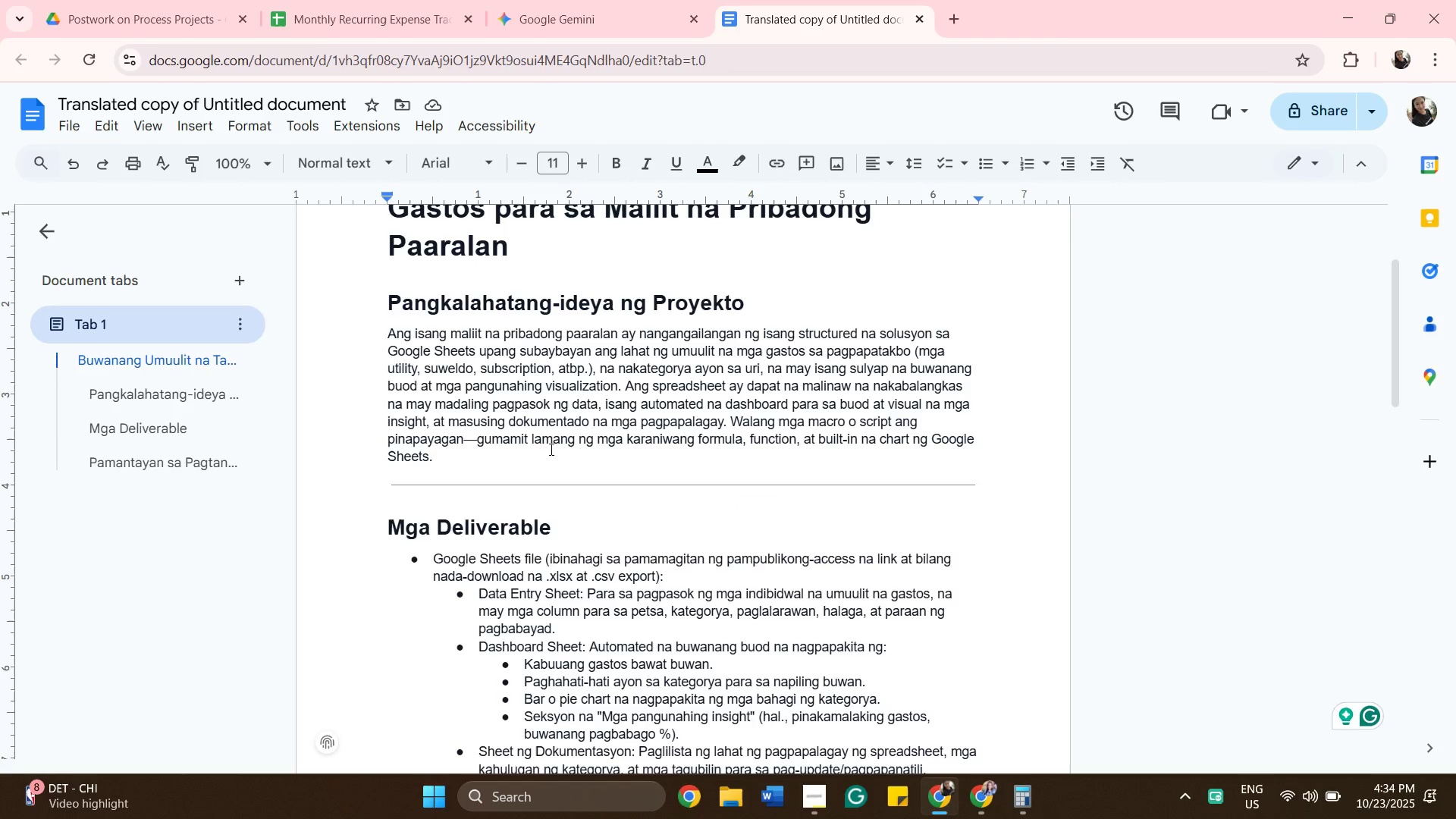 
scroll: coordinate [580, 394], scroll_direction: down, amount: 1.0
 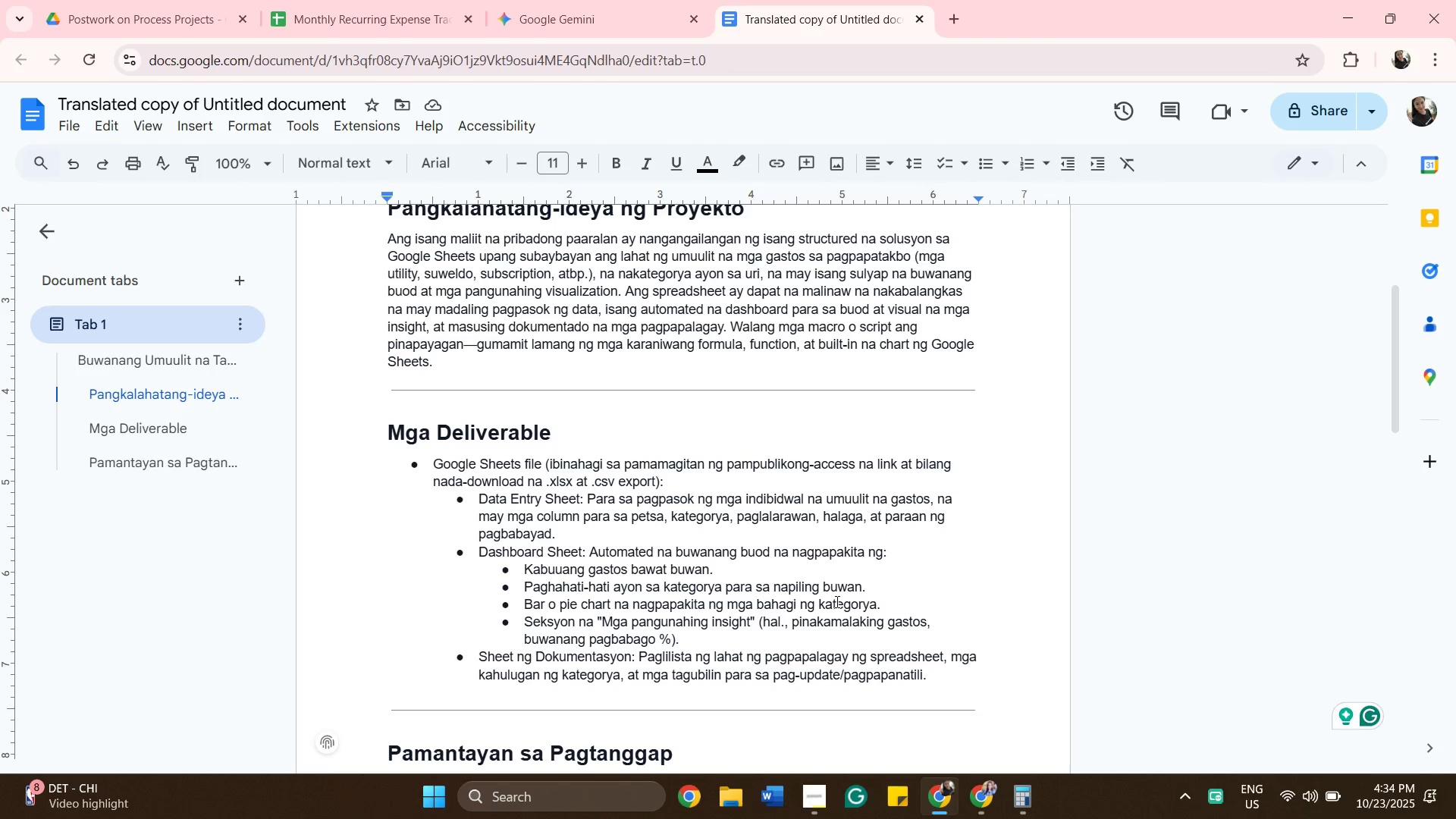 
wait(40.05)
 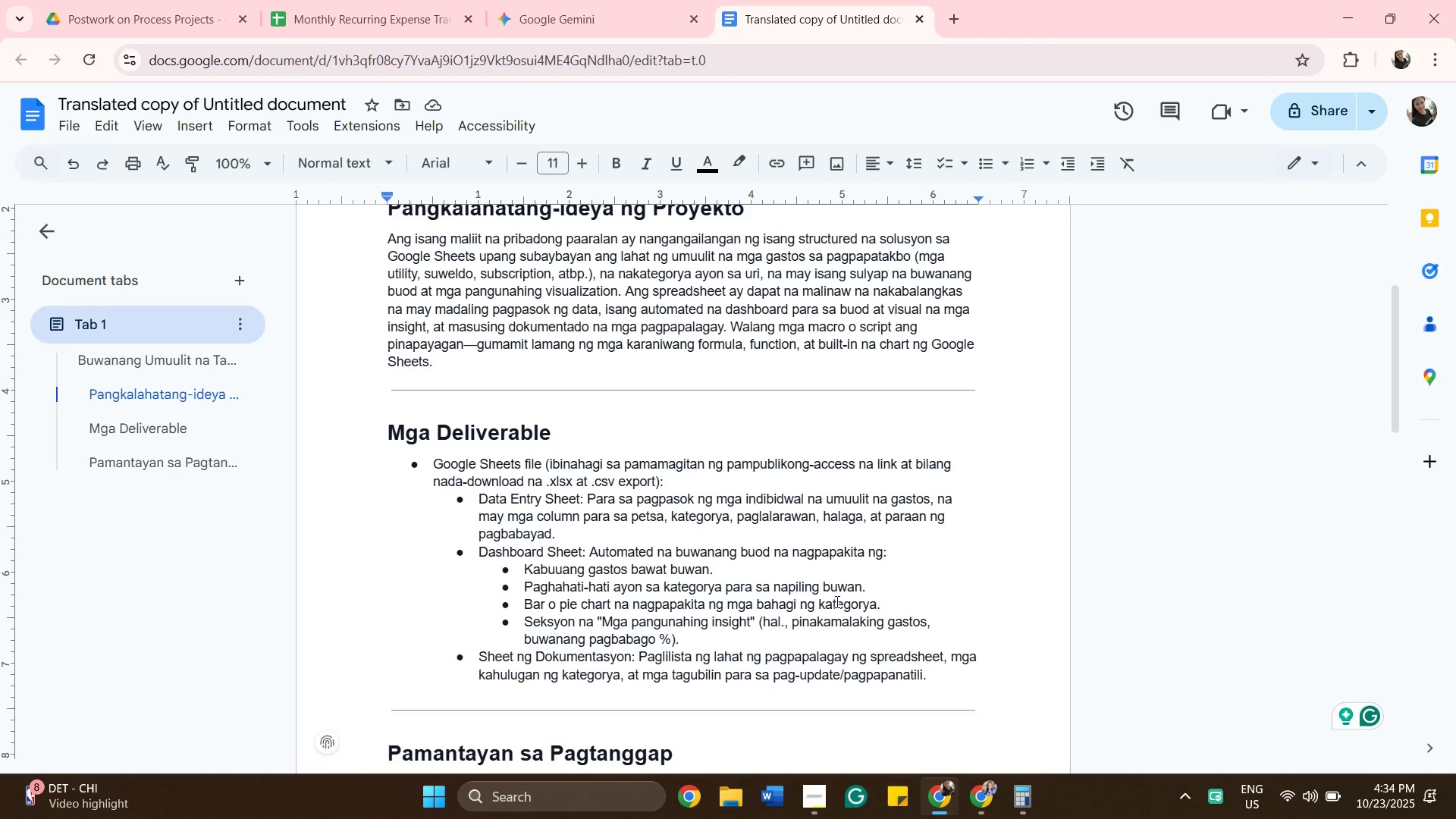 
scroll: coordinate [844, 616], scroll_direction: down, amount: 1.0
 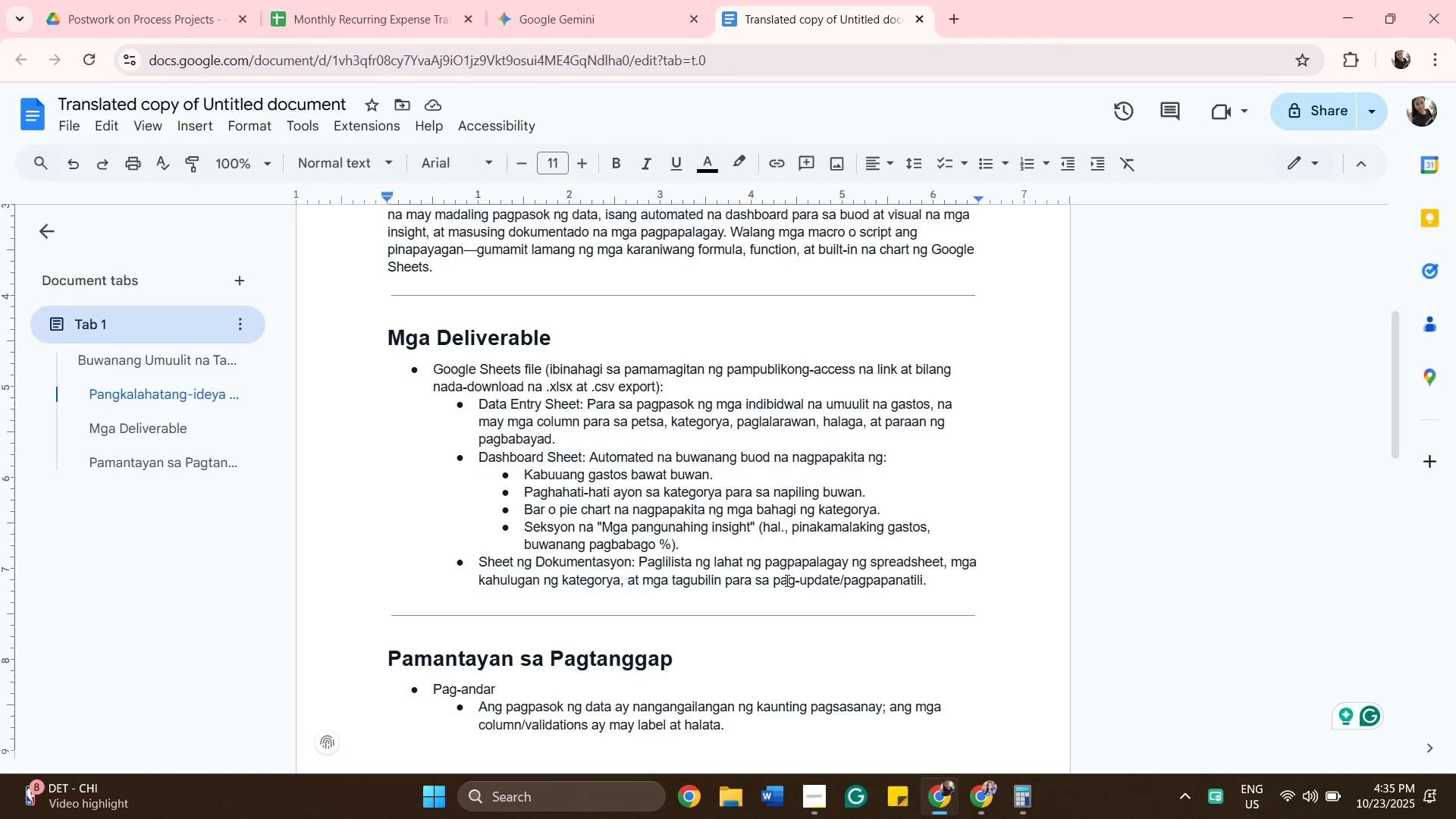 
wait(25.97)
 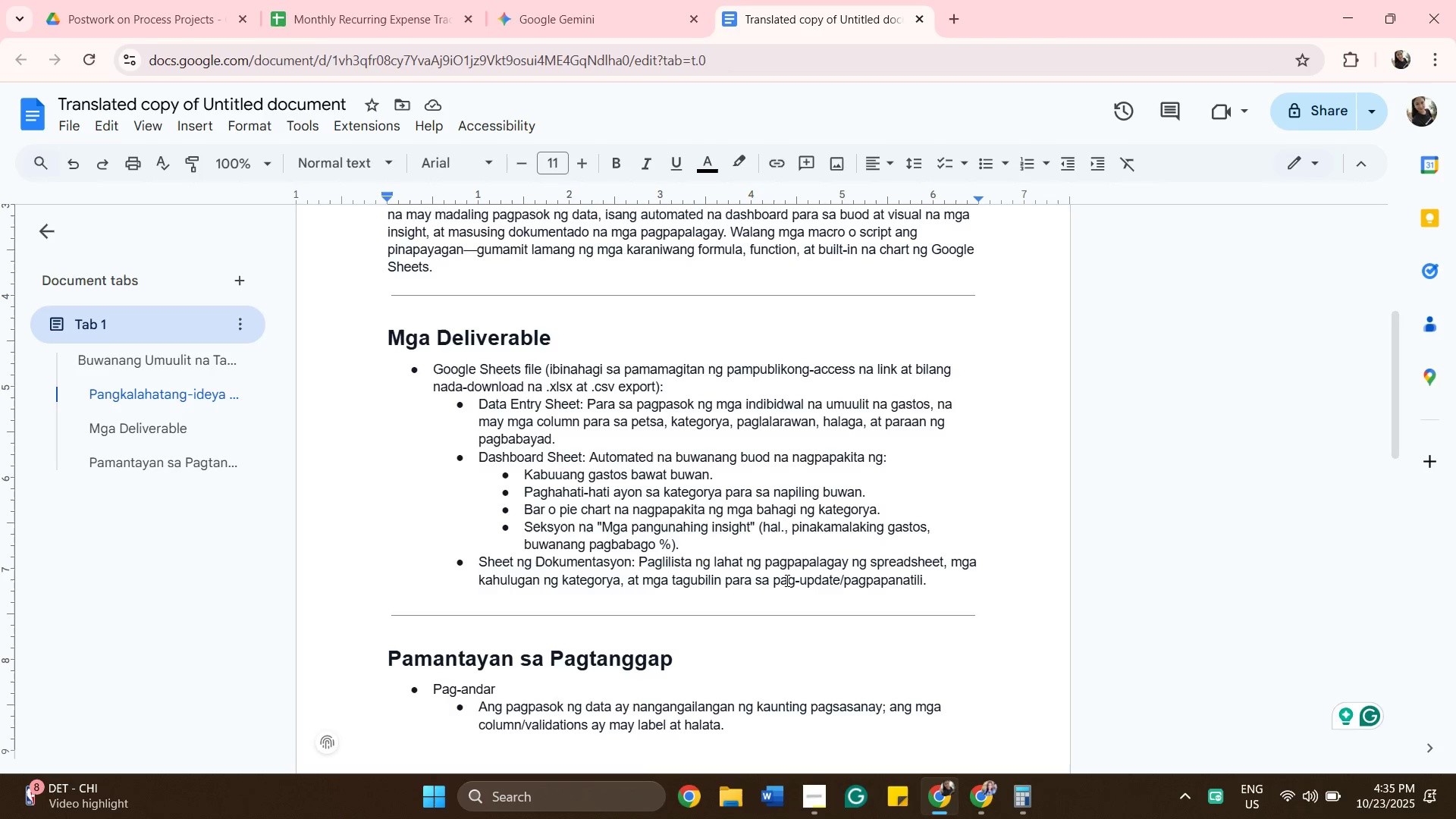 
scroll: coordinate [866, 386], scroll_direction: up, amount: 1.0
 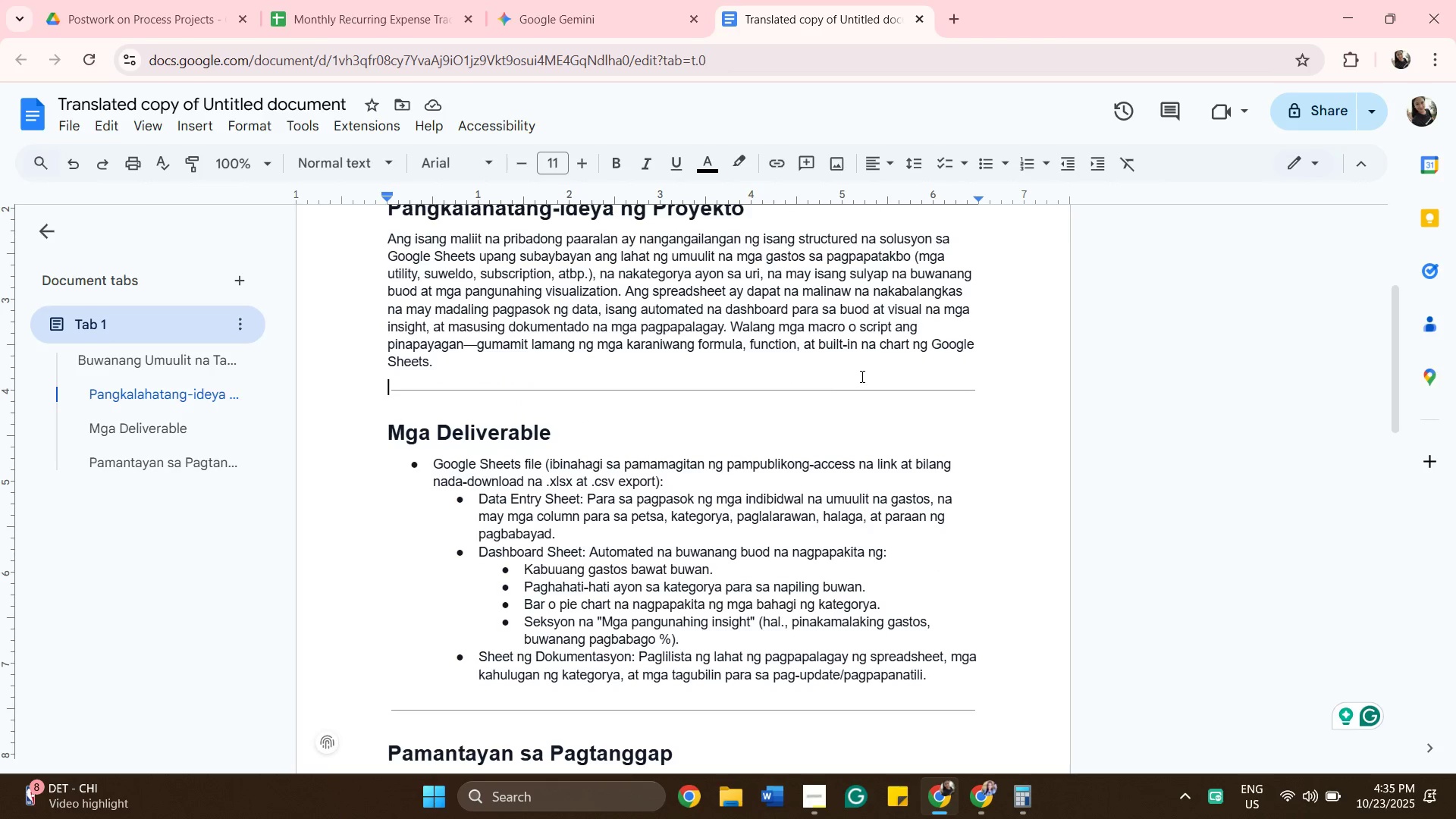 
wait(7.33)
 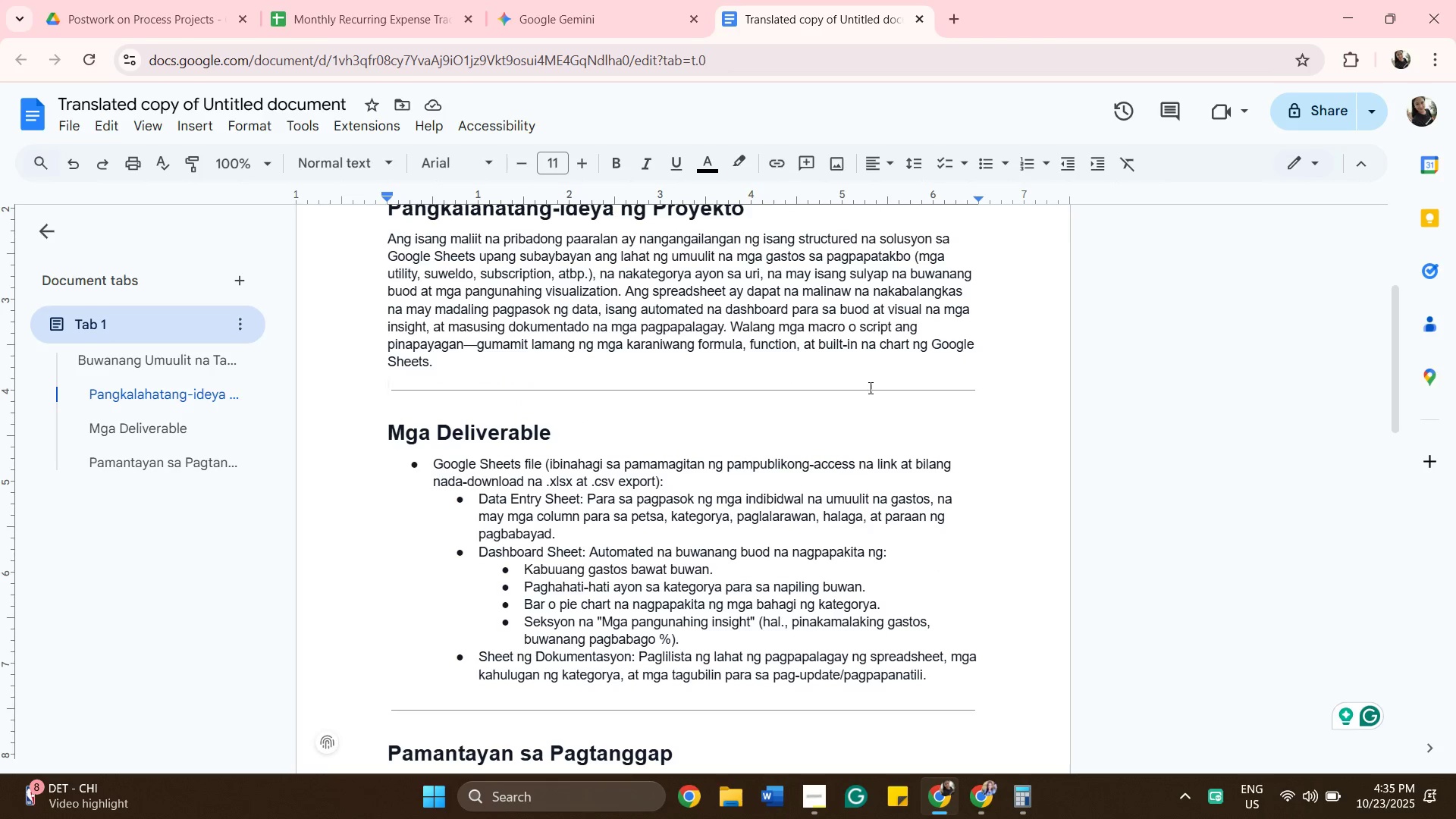 
scroll: coordinate [861, 376], scroll_direction: down, amount: 1.0
 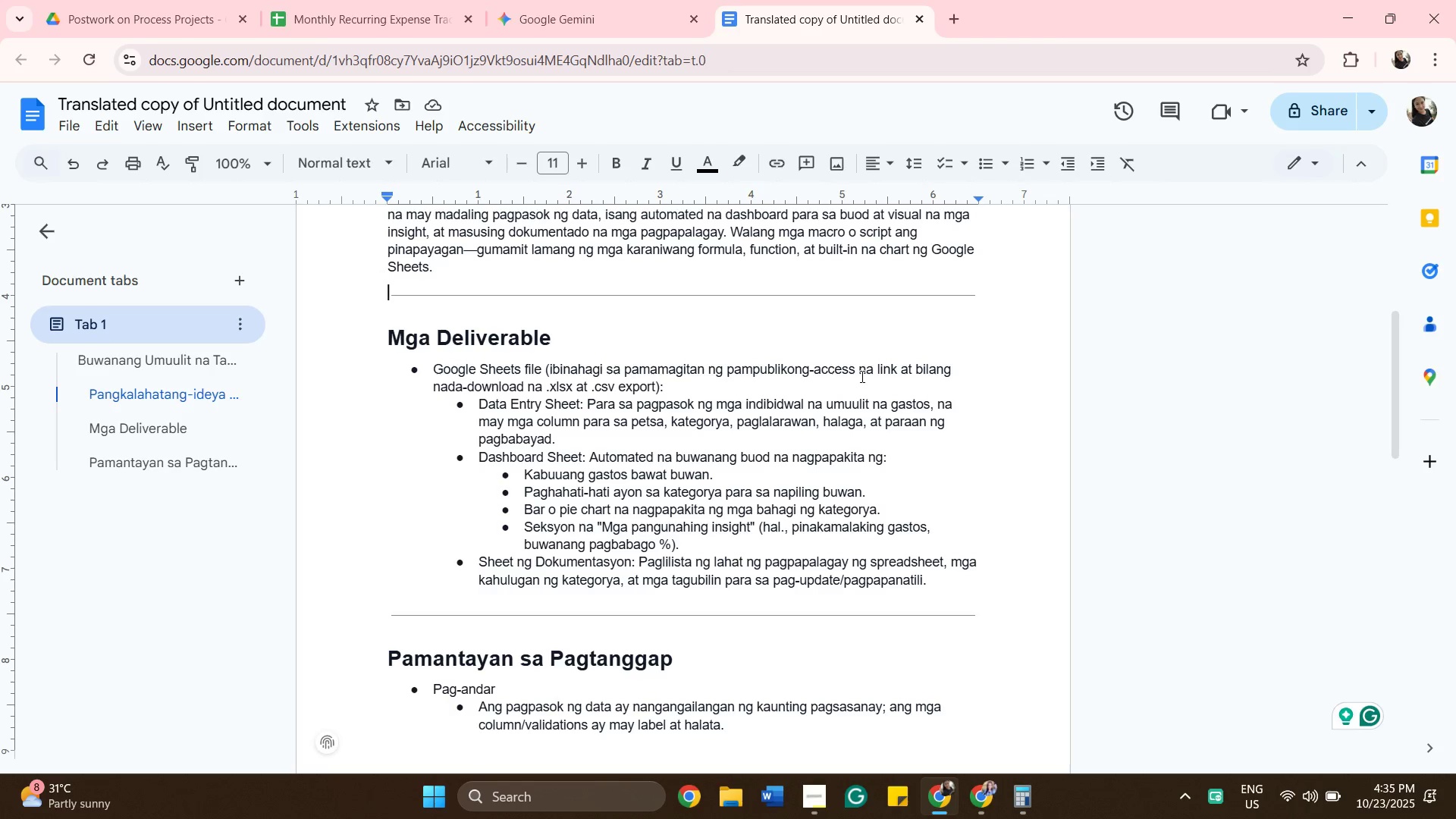 
wait(11.17)
 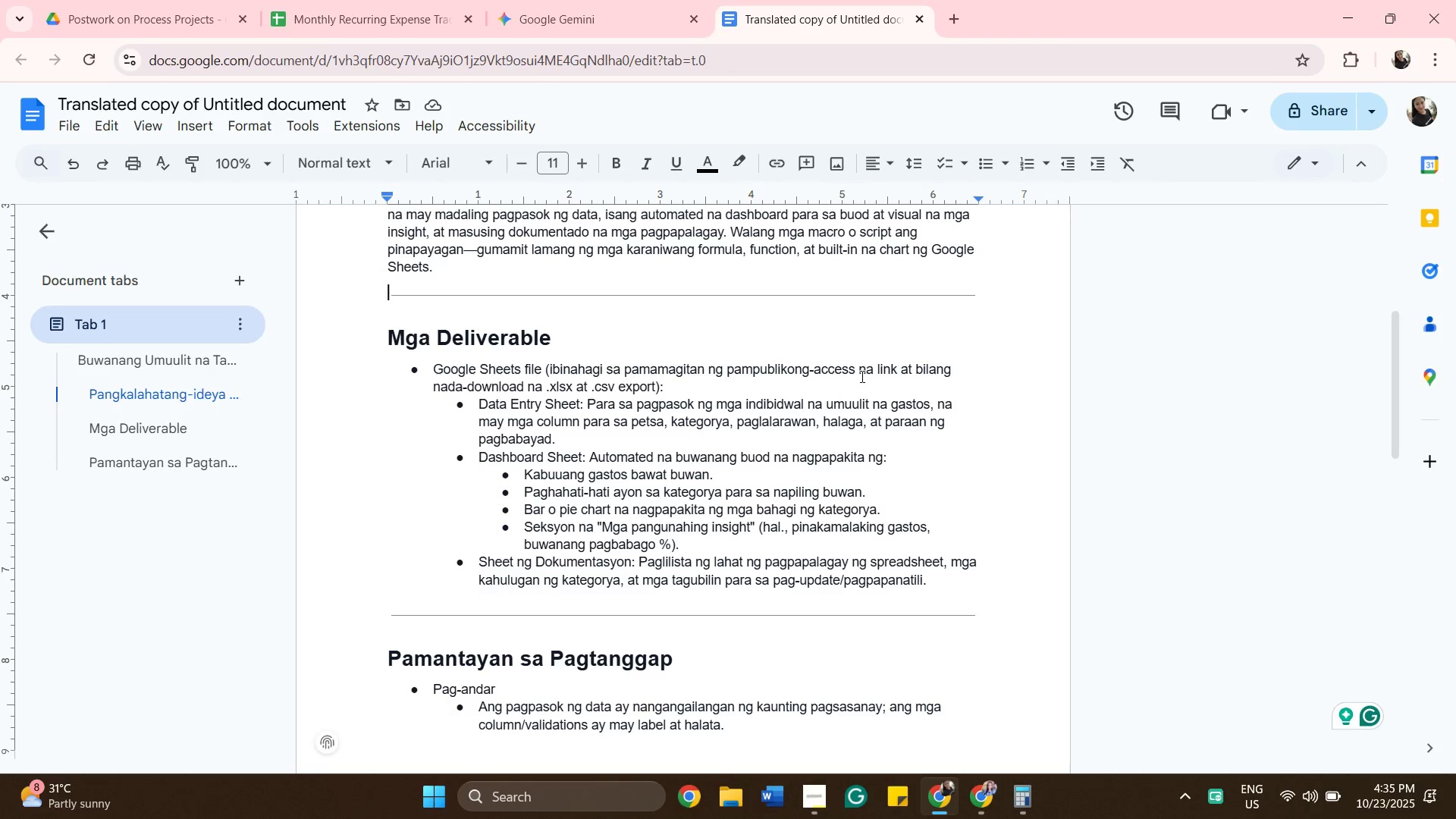 
scroll: coordinate [877, 595], scroll_direction: down, amount: 2.0
 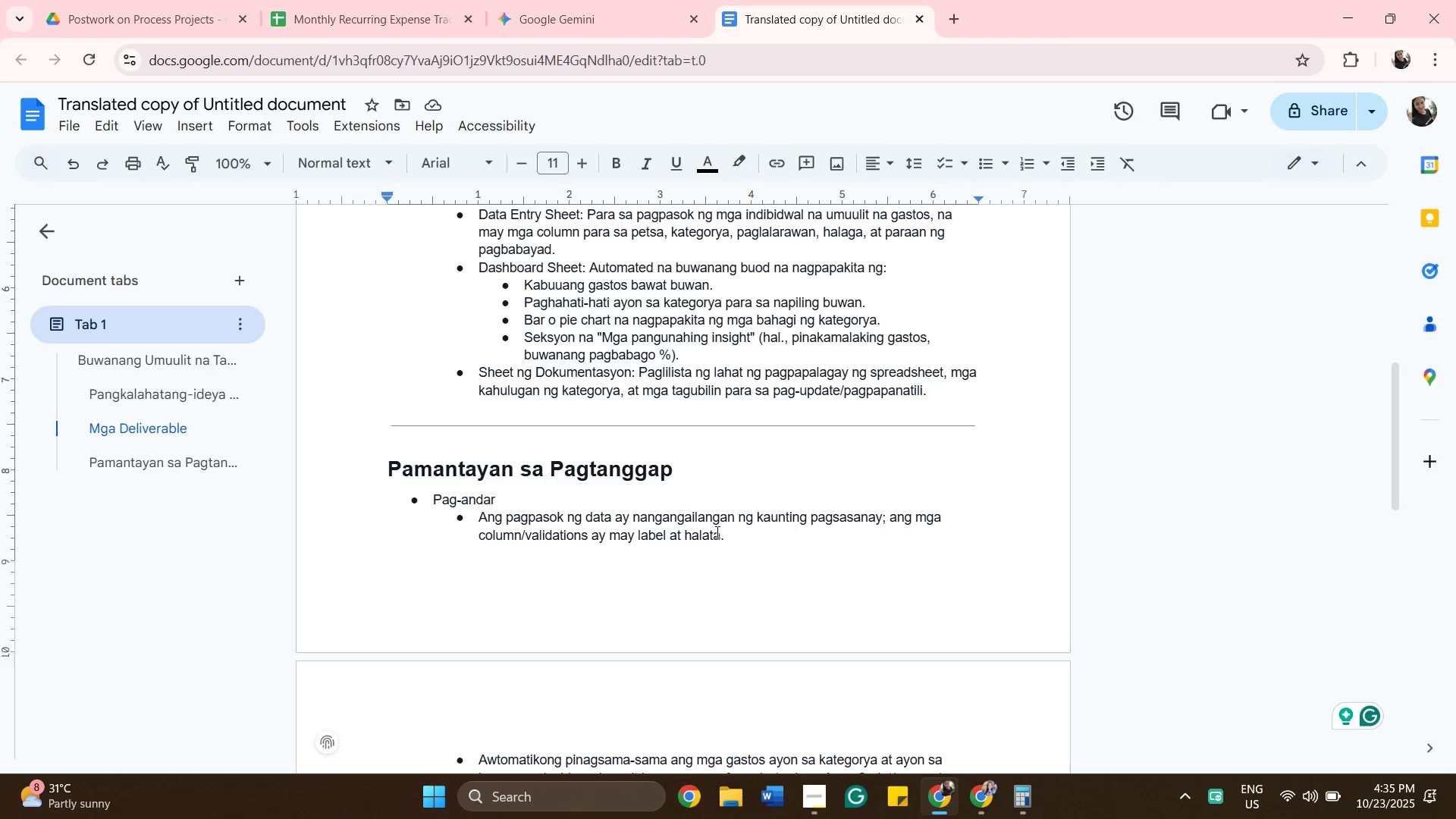 
wait(7.32)
 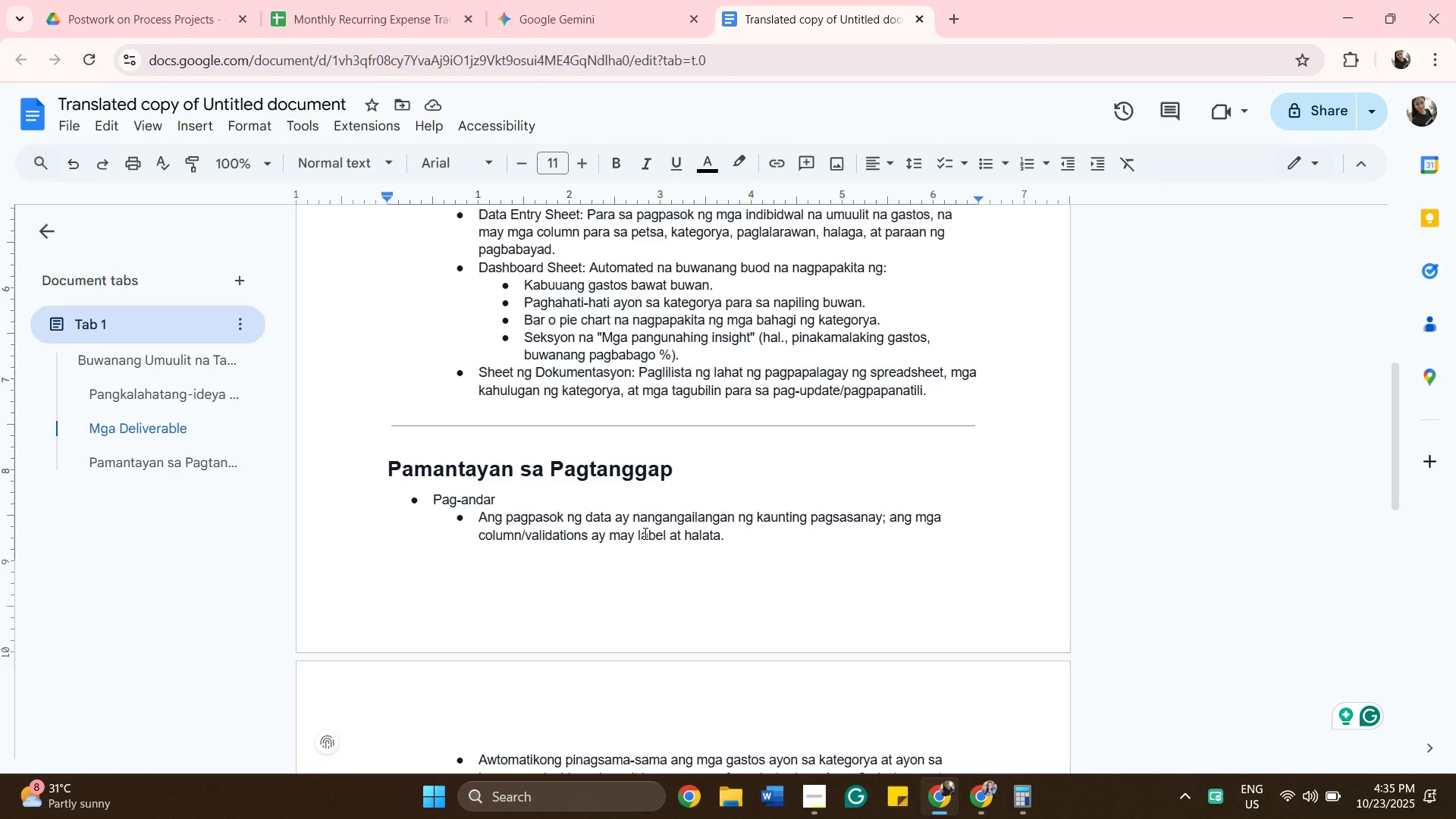 
scroll: coordinate [680, 541], scroll_direction: down, amount: 2.0
 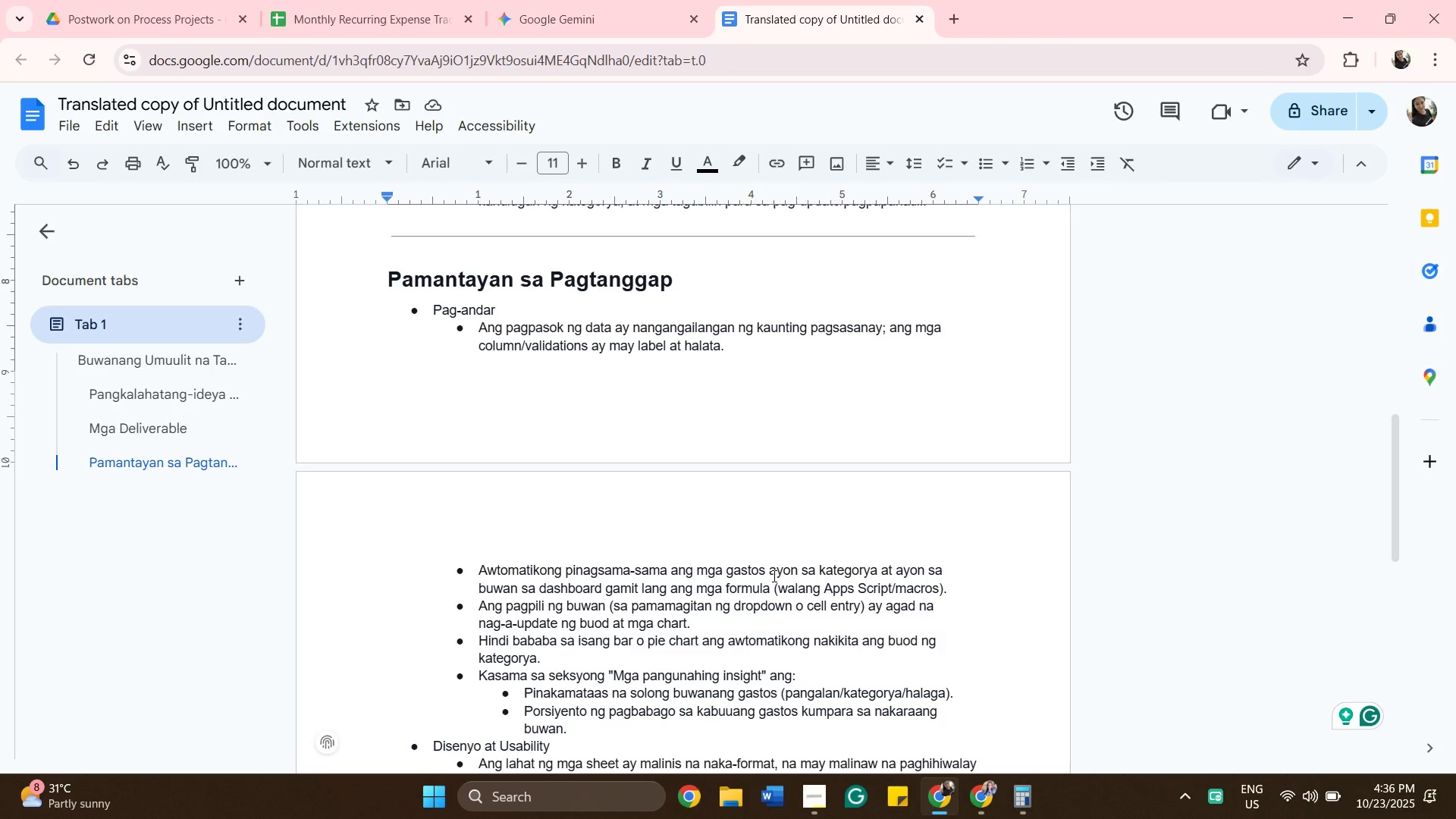 
wait(6.79)
 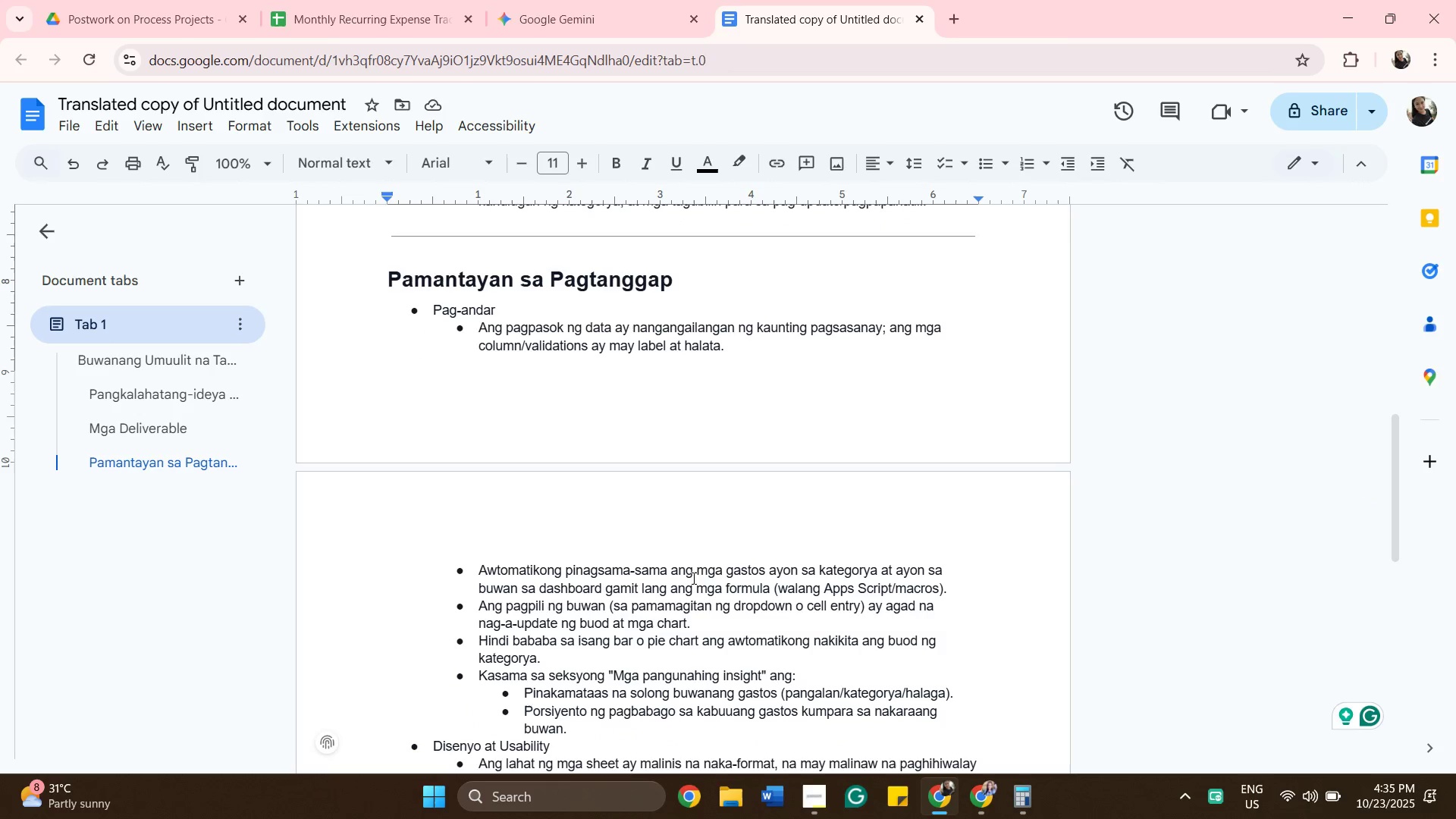 
scroll: coordinate [773, 576], scroll_direction: down, amount: 1.0
 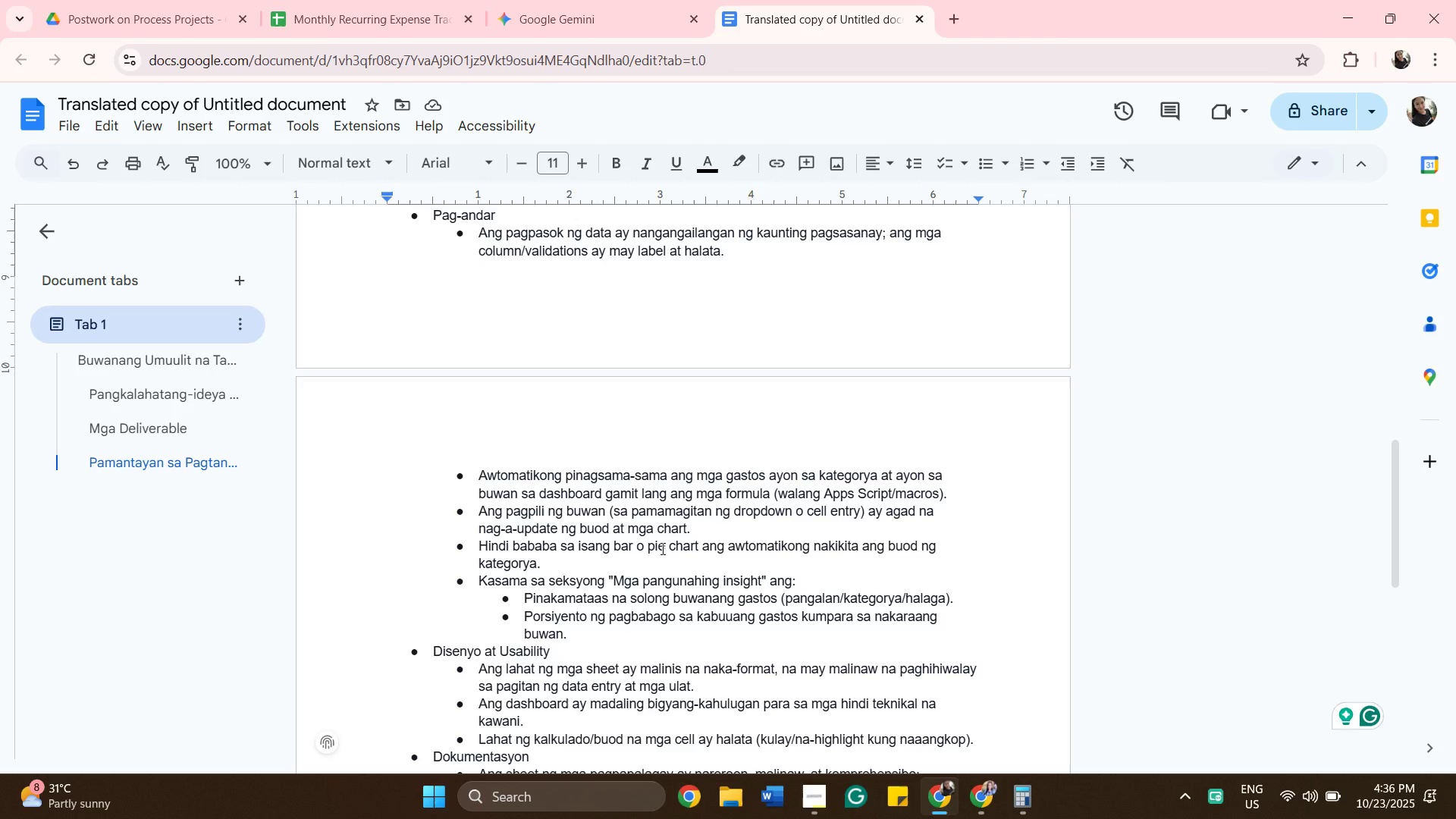 
wait(29.57)
 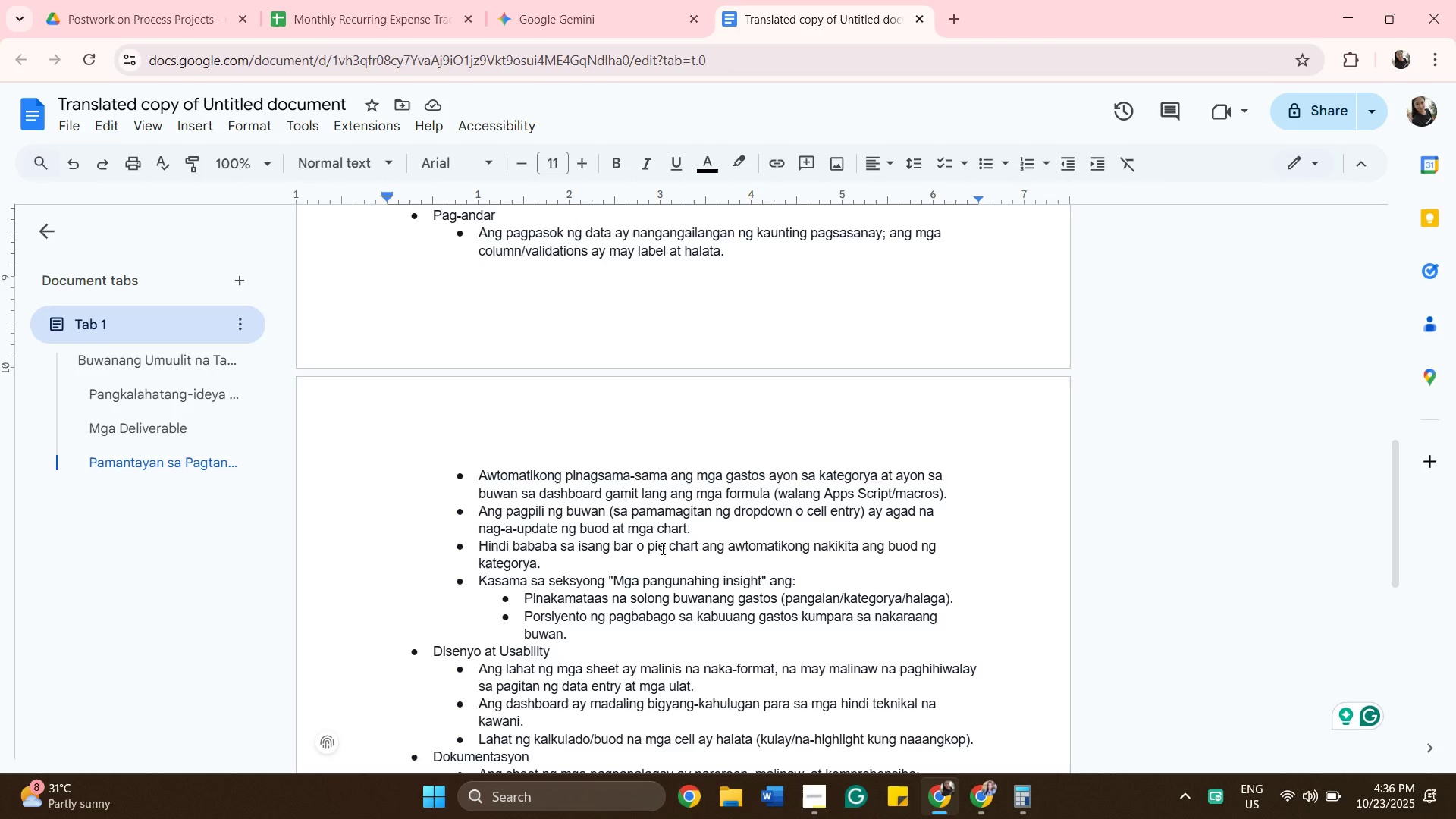 
scroll: coordinate [575, 588], scroll_direction: down, amount: 1.0
 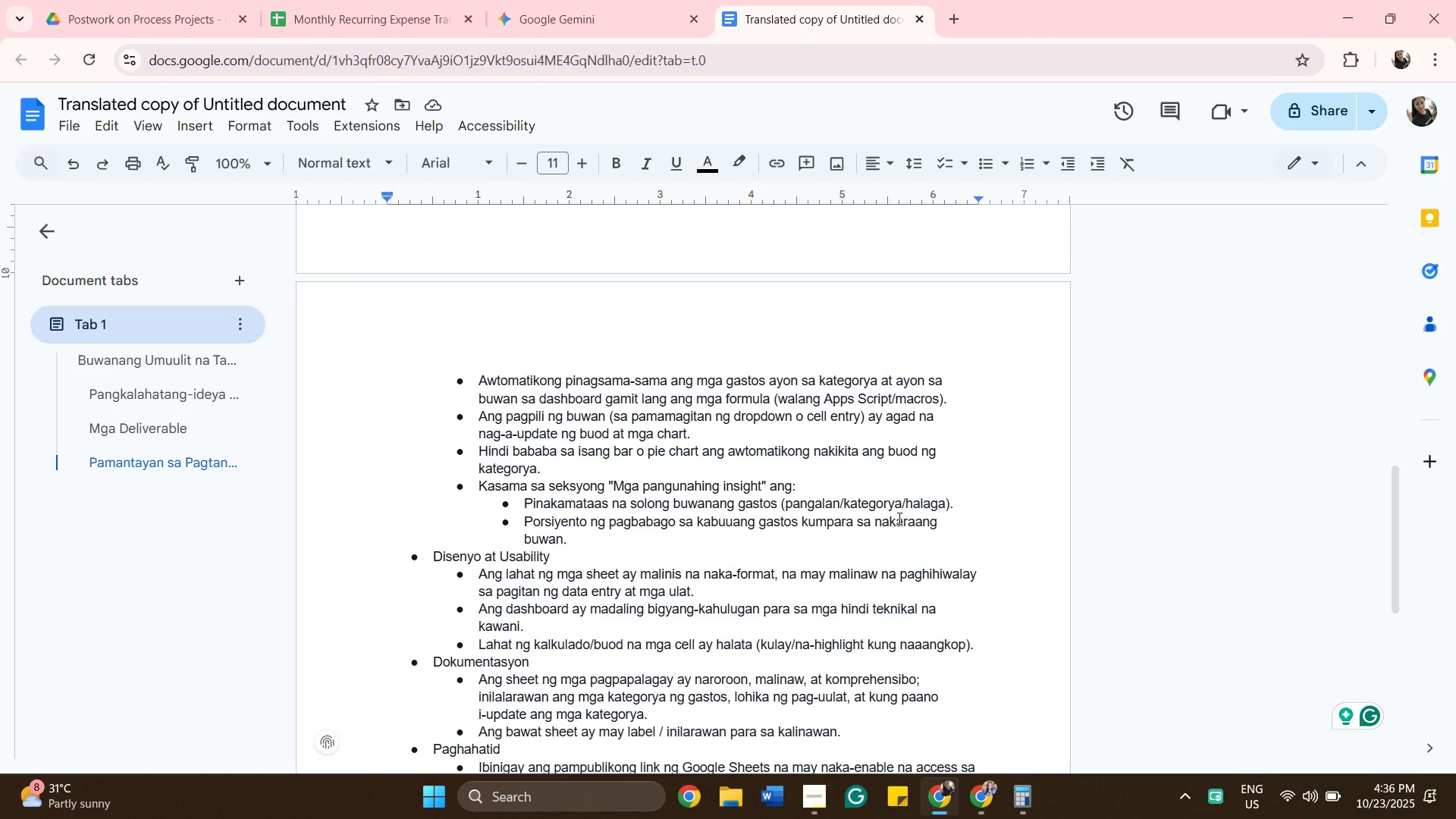 
wait(10.14)
 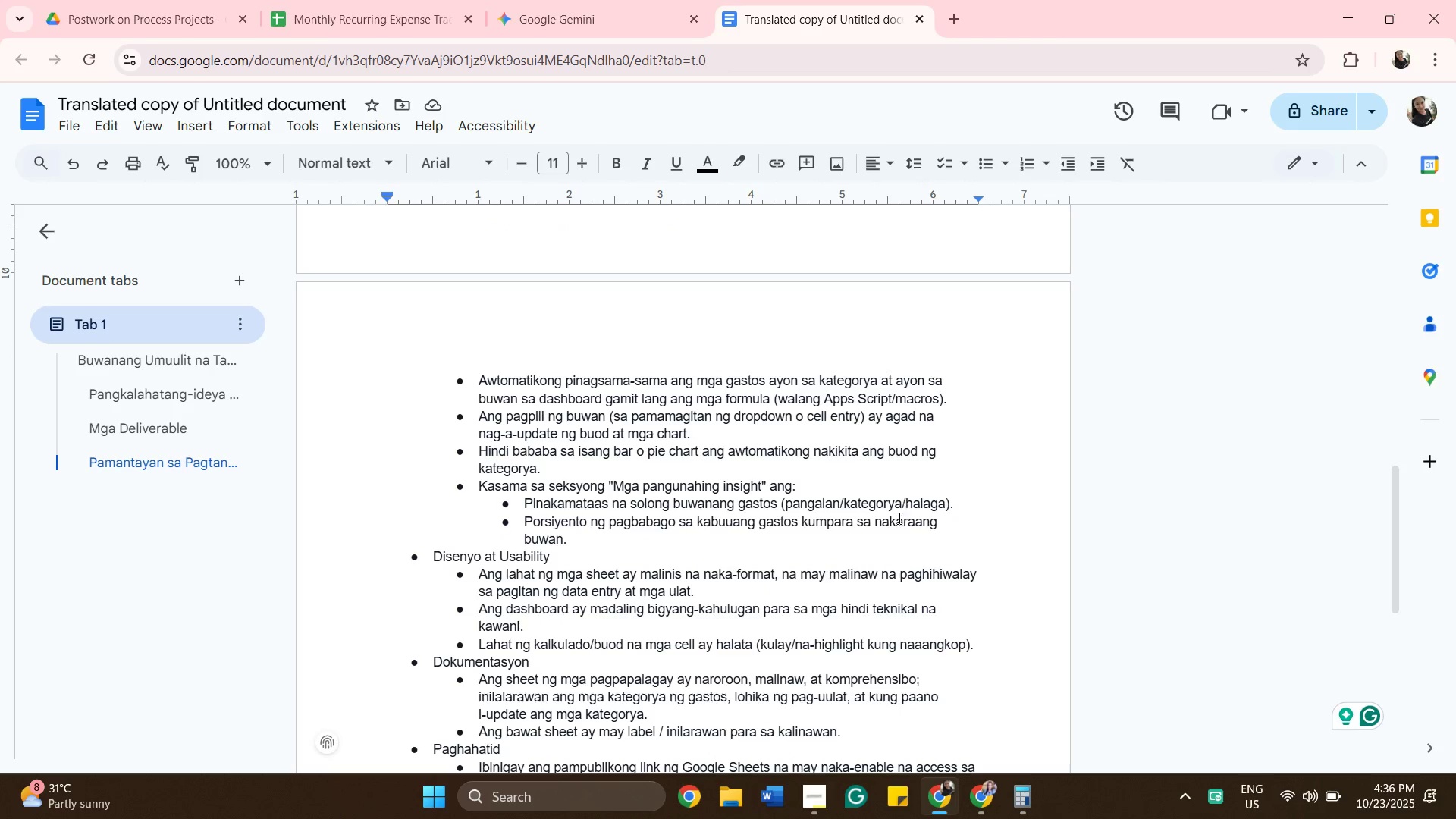 
scroll: coordinate [485, 552], scroll_direction: down, amount: 1.0
 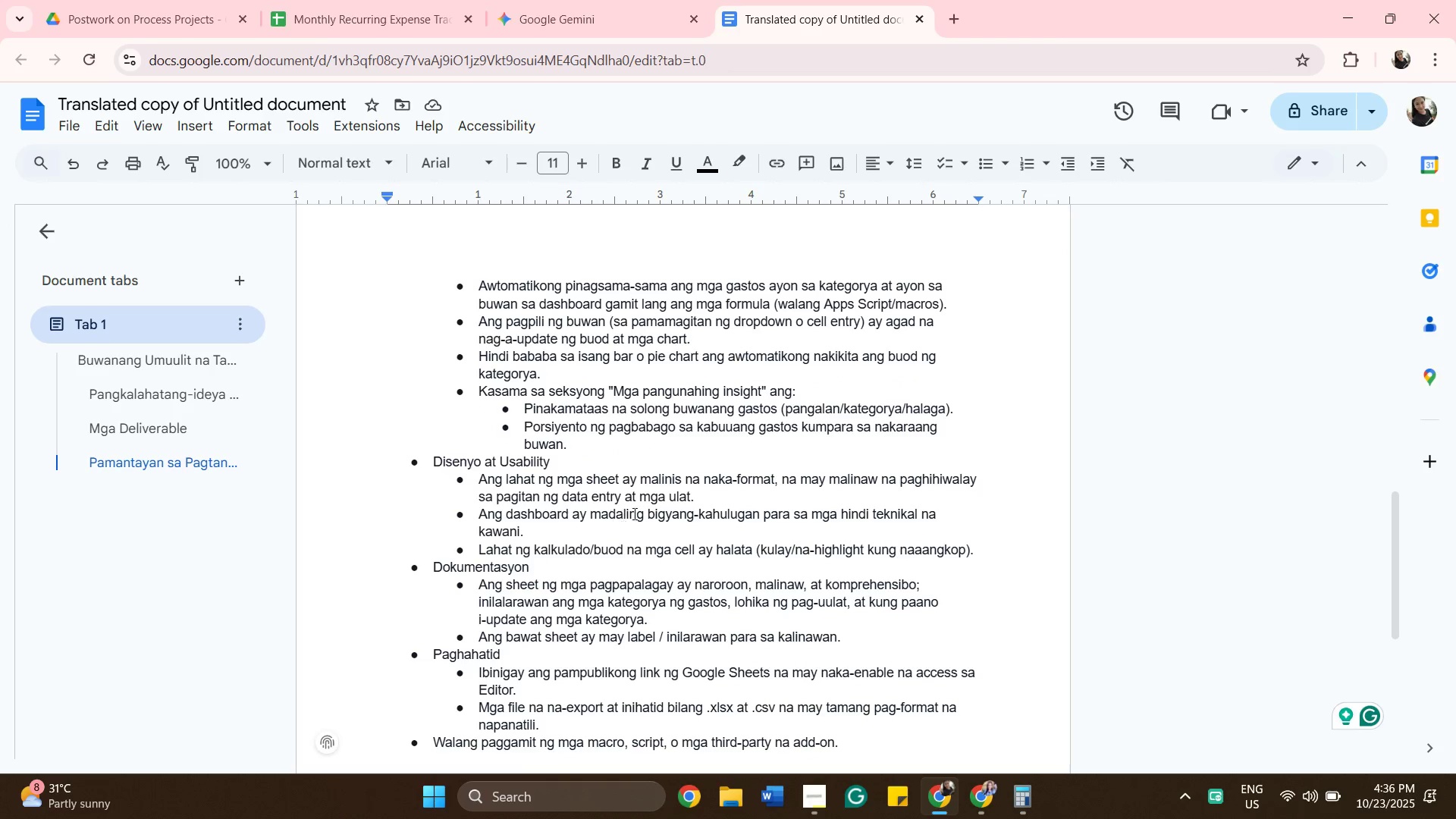 
wait(10.79)
 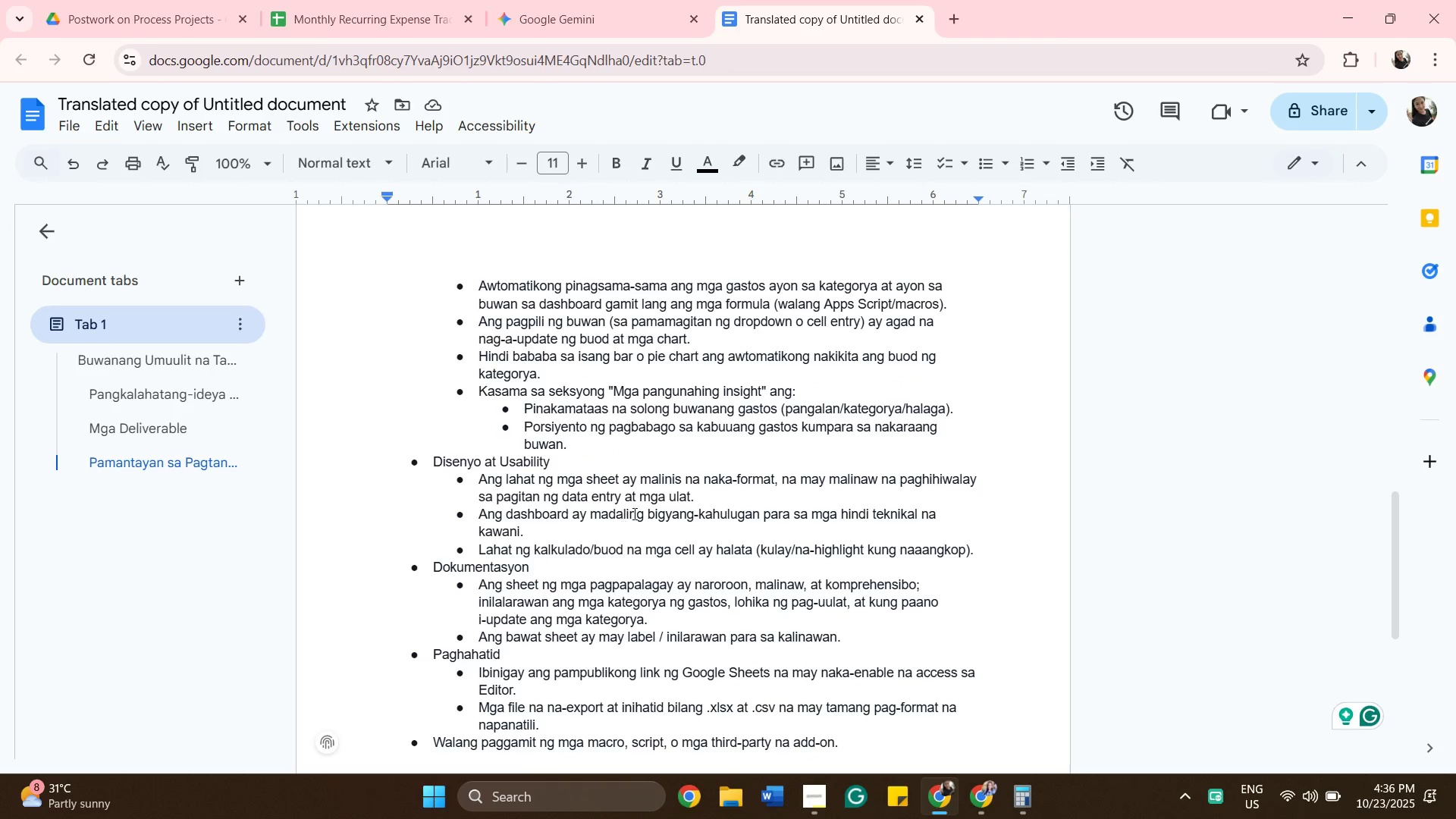 
scroll: coordinate [814, 548], scroll_direction: down, amount: 1.0
 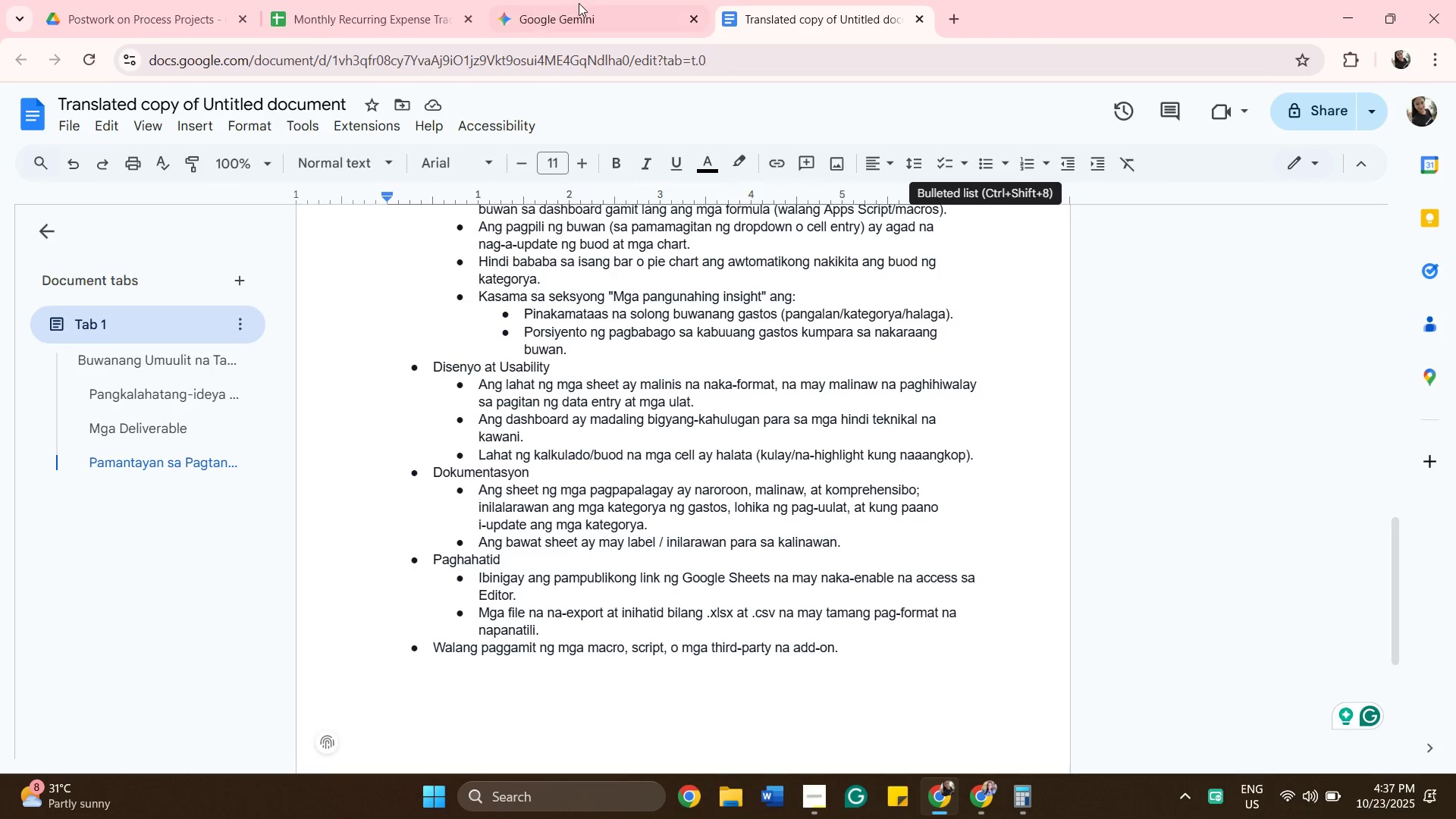 
wait(30.81)
 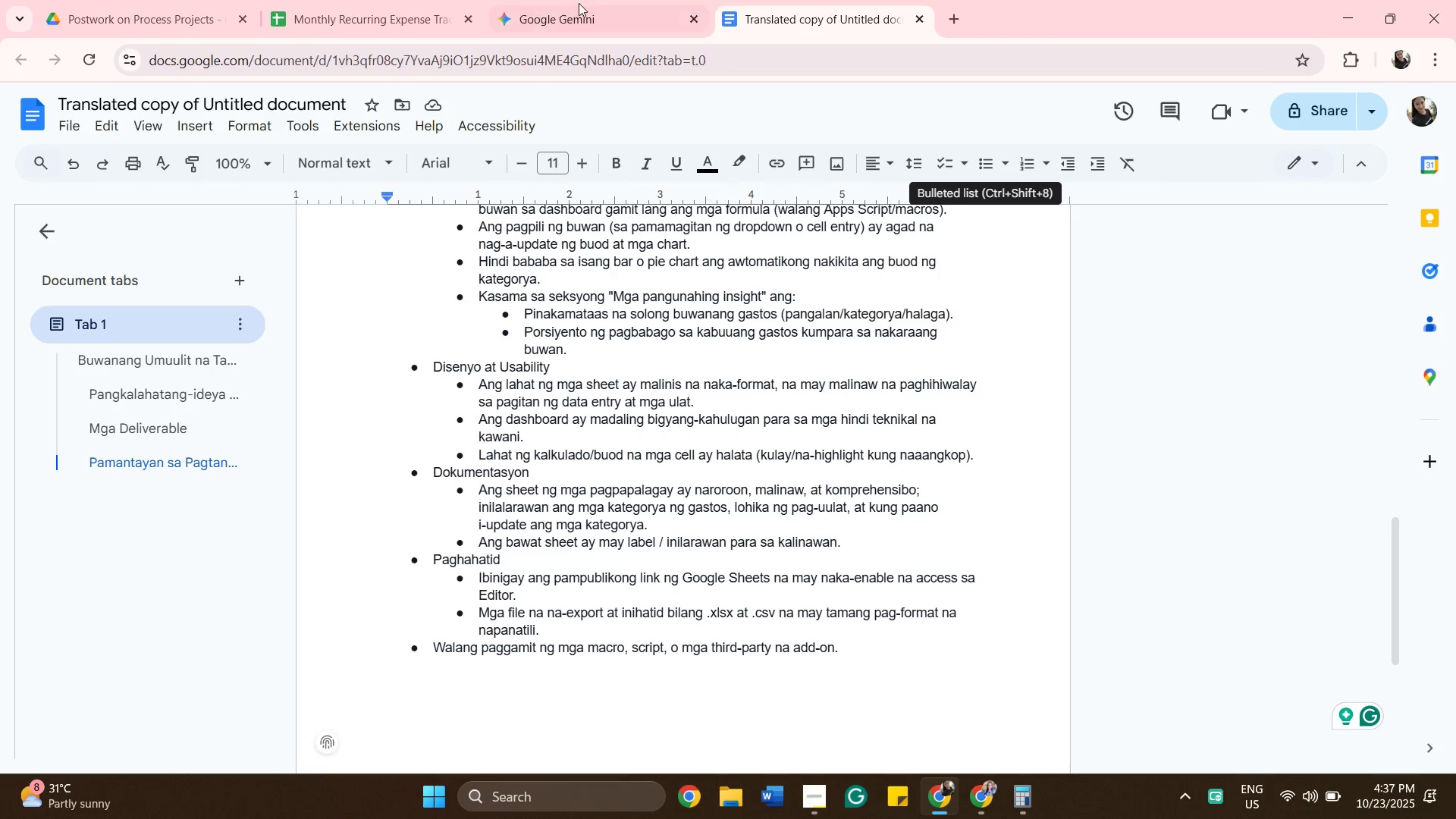 
left_click([588, 4])
 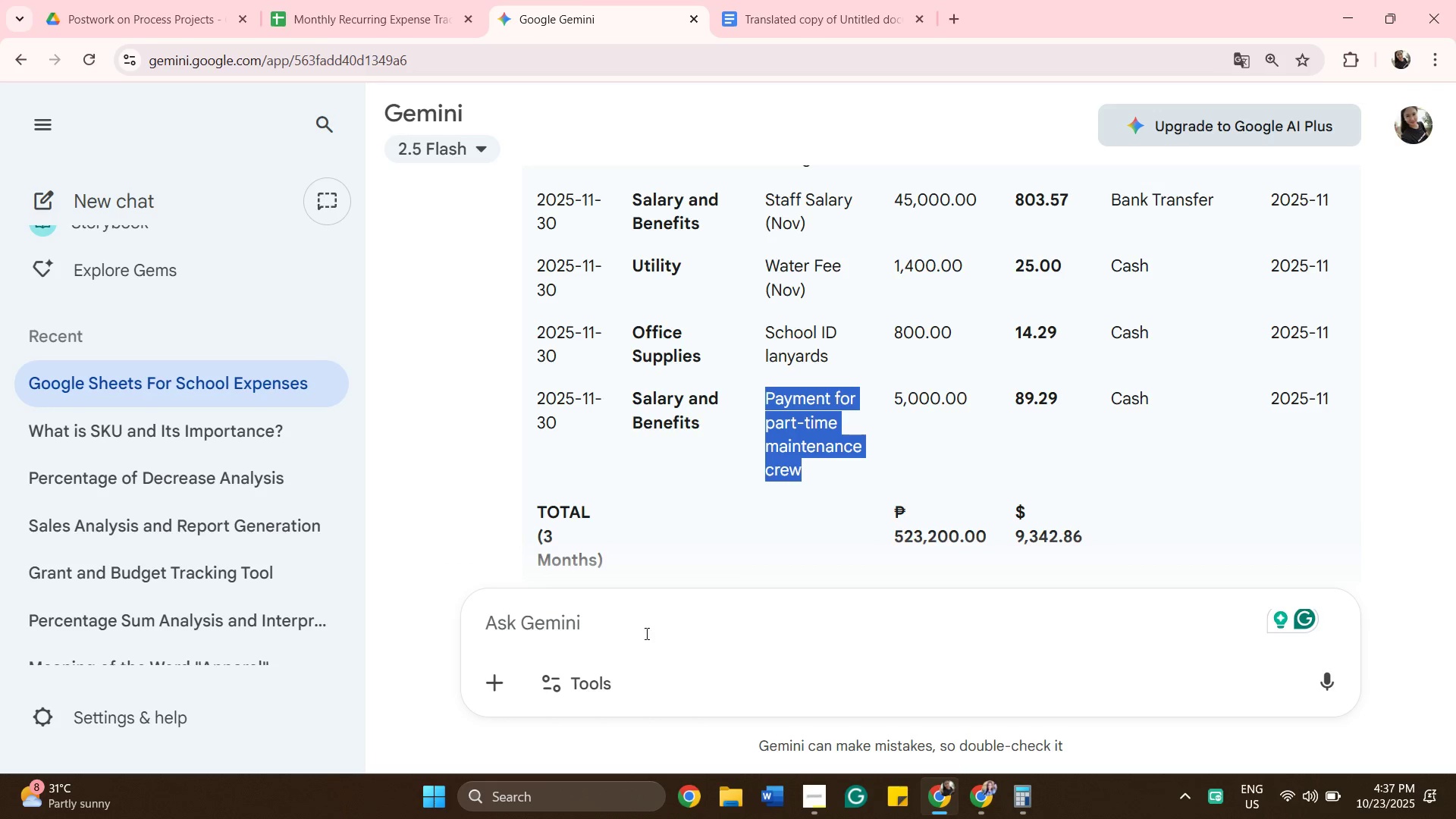 
left_click([645, 624])
 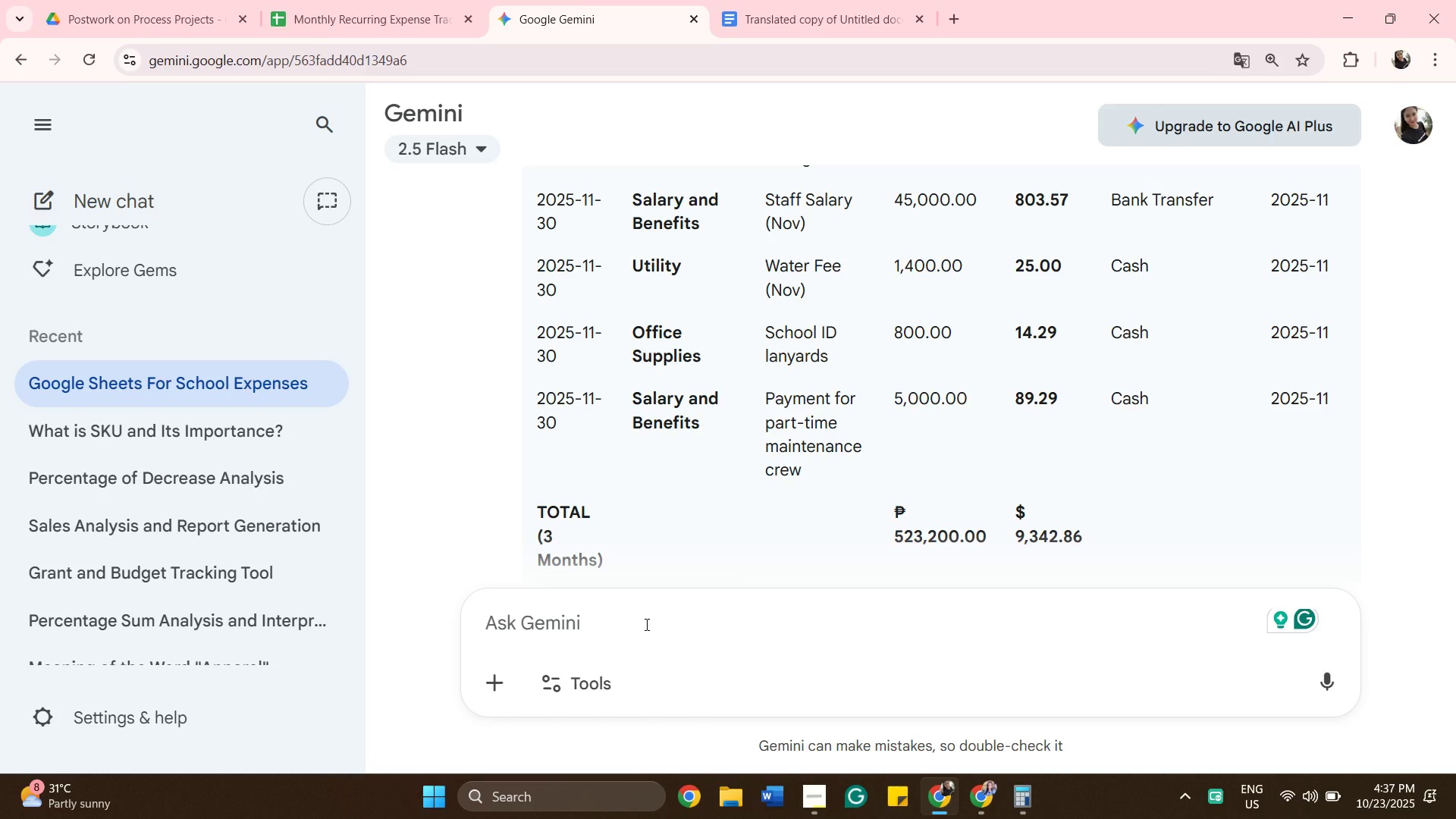 
type(ano ng macro)
 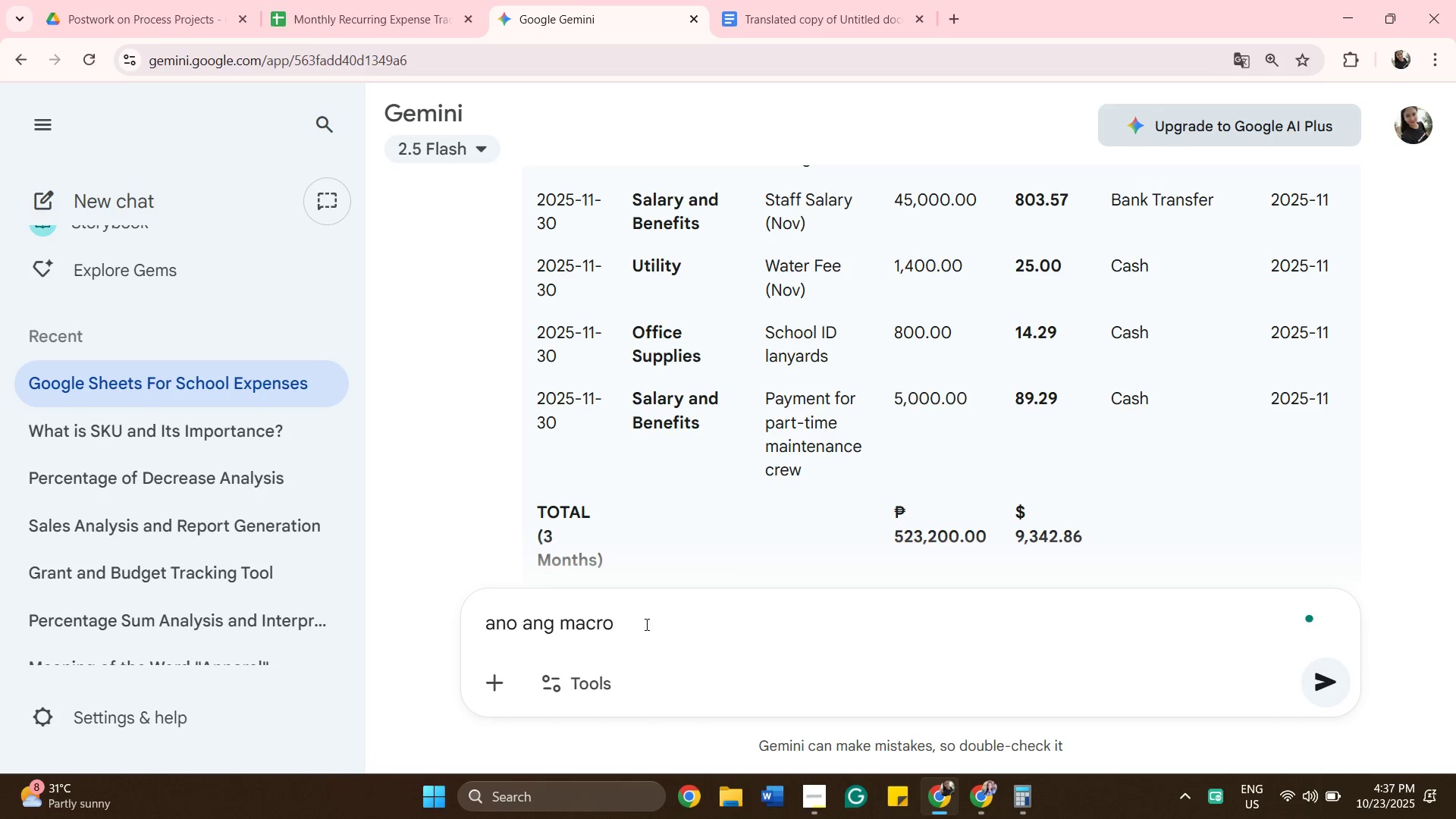 
key(Enter)
 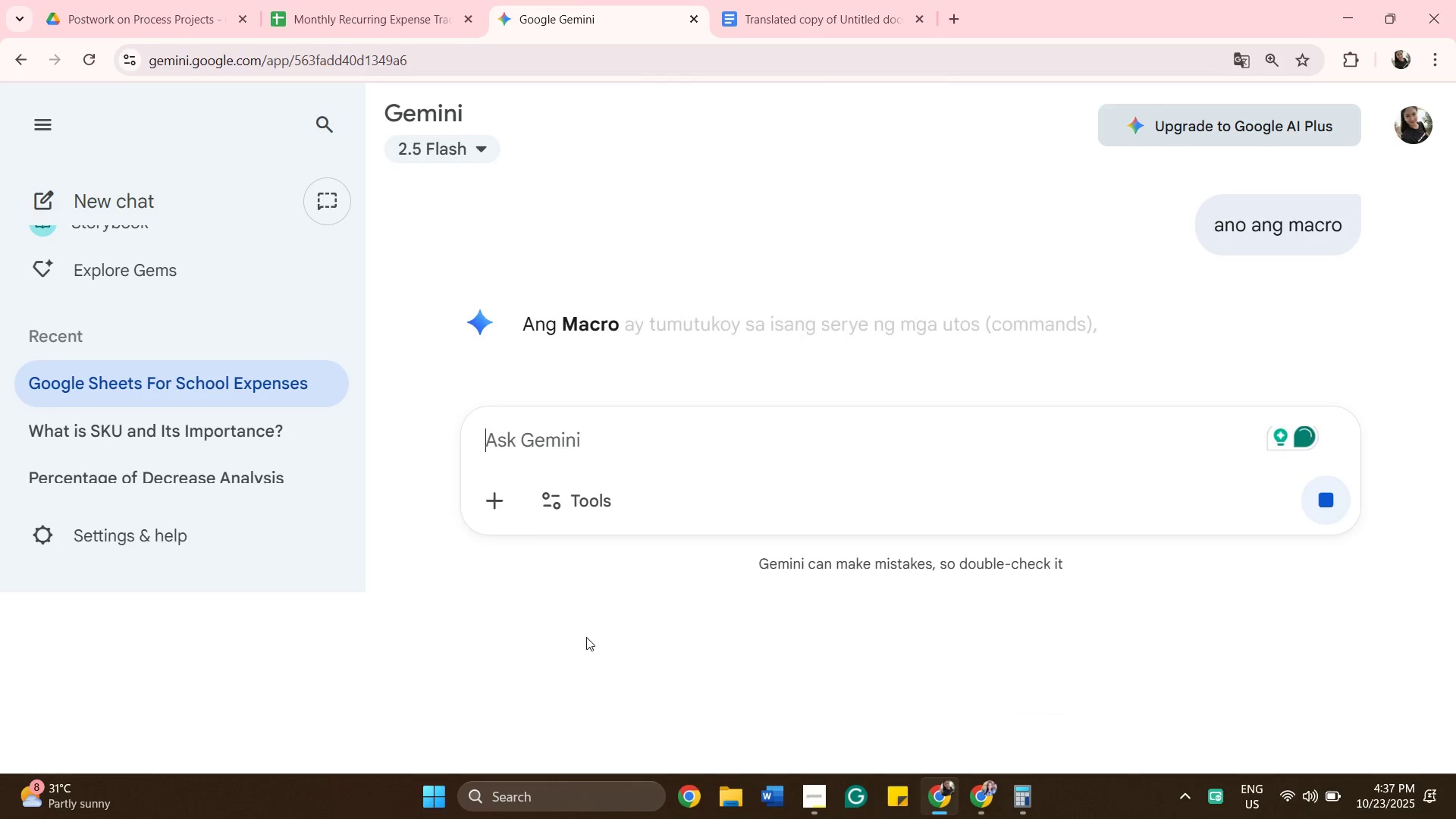 
scroll: coordinate [788, 467], scroll_direction: down, amount: 2.0
 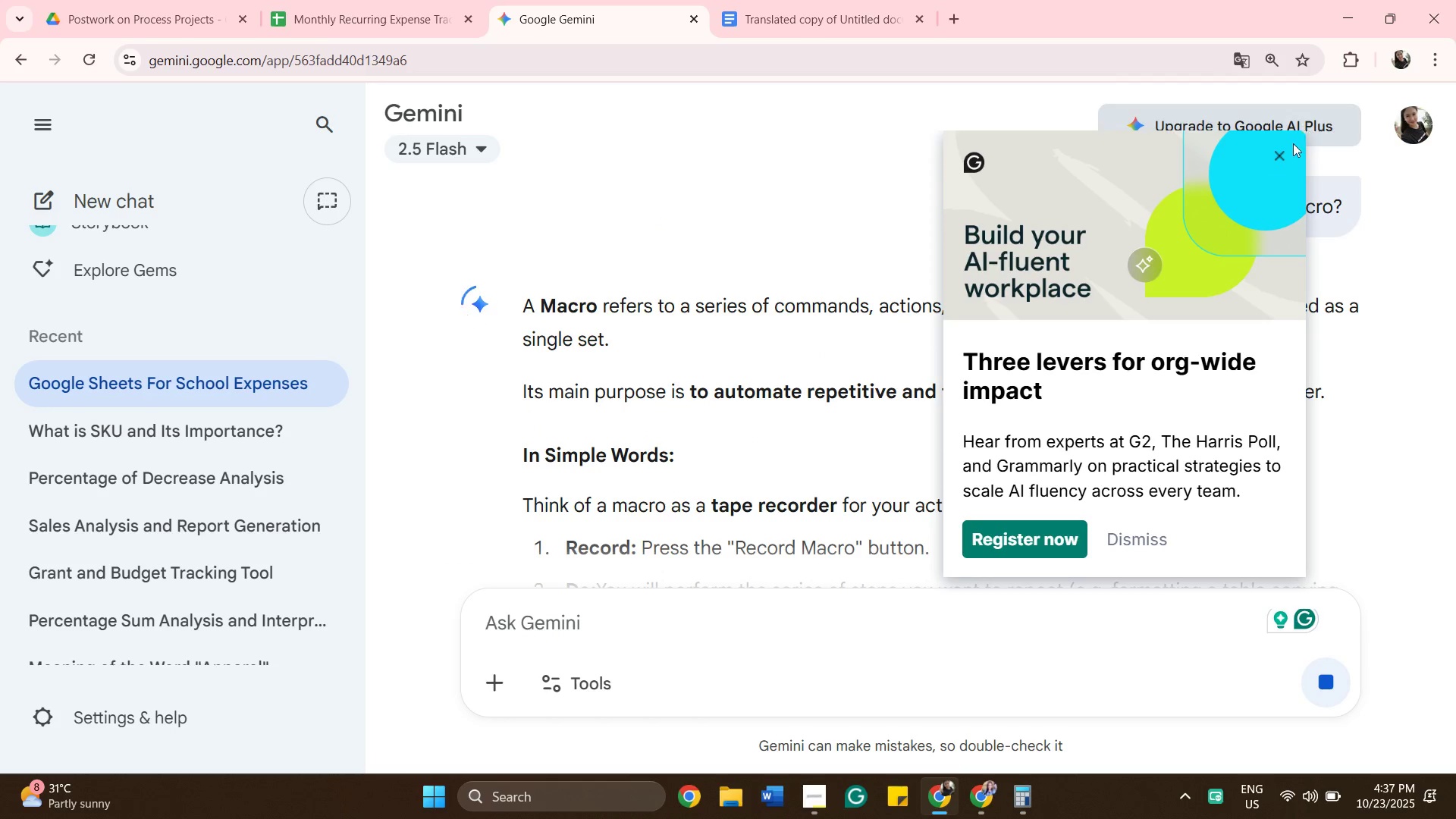 
left_click([1273, 158])
 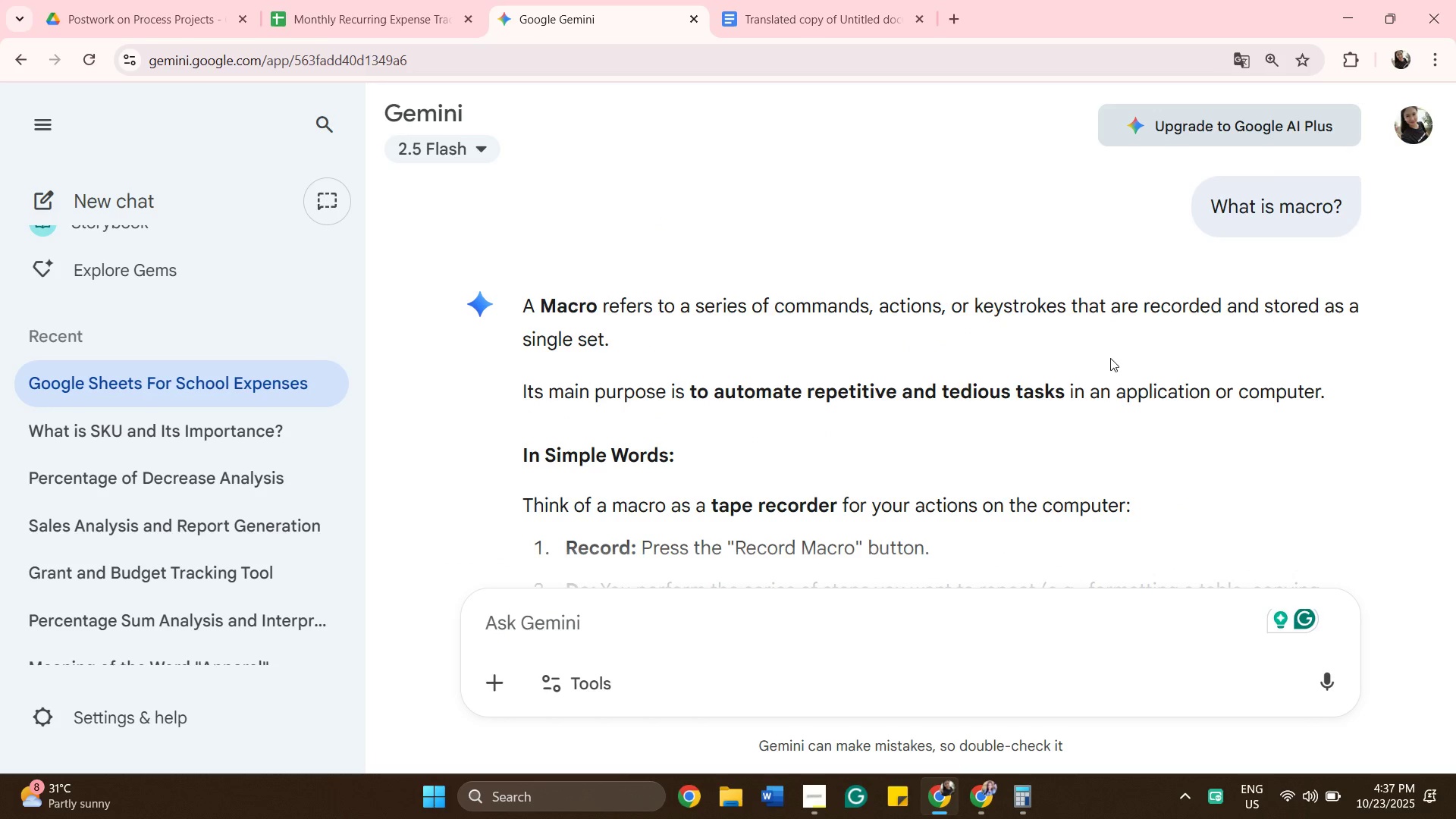 
wait(8.53)
 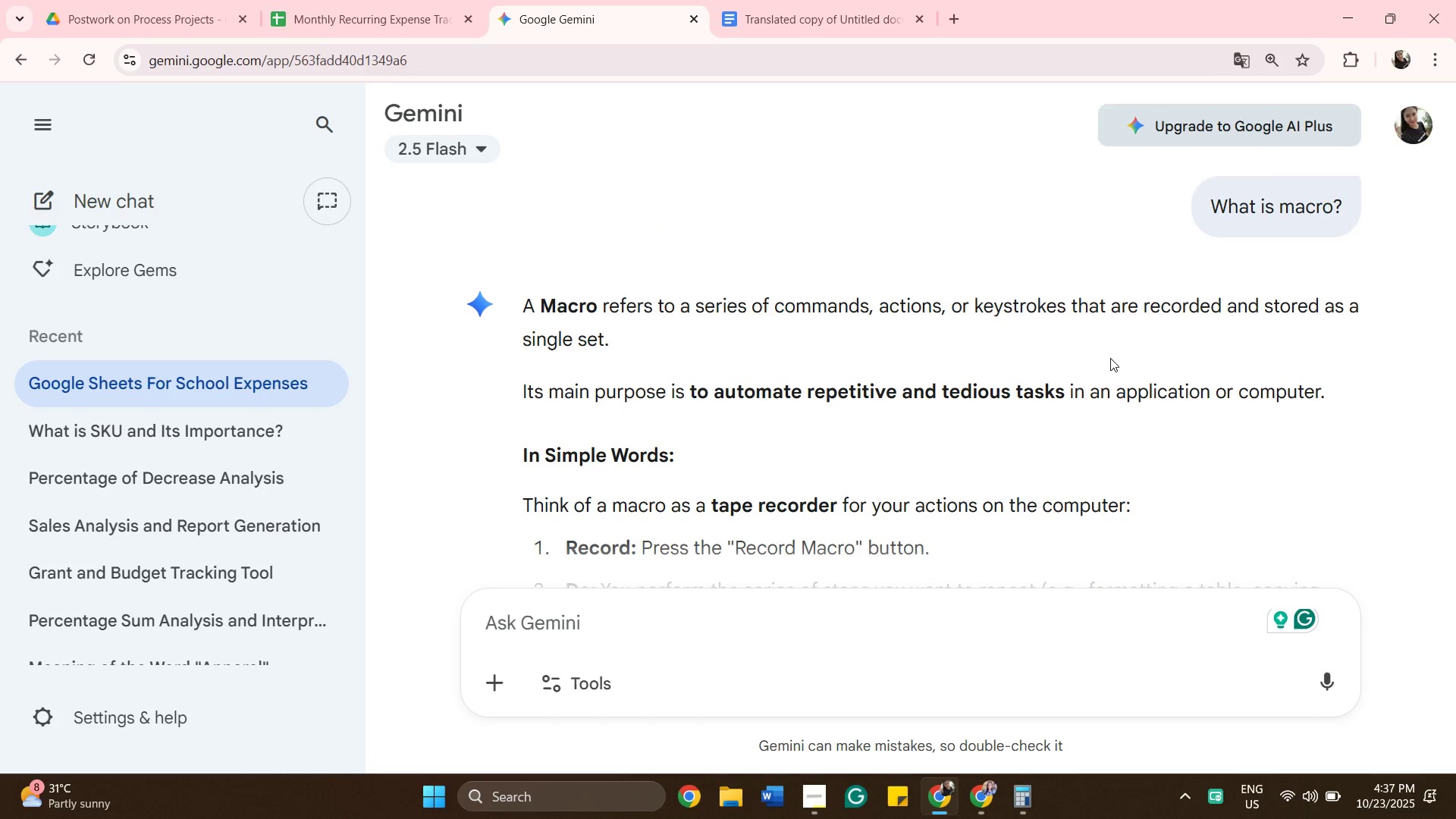 
scroll: coordinate [1159, 319], scroll_direction: down, amount: 2.0
 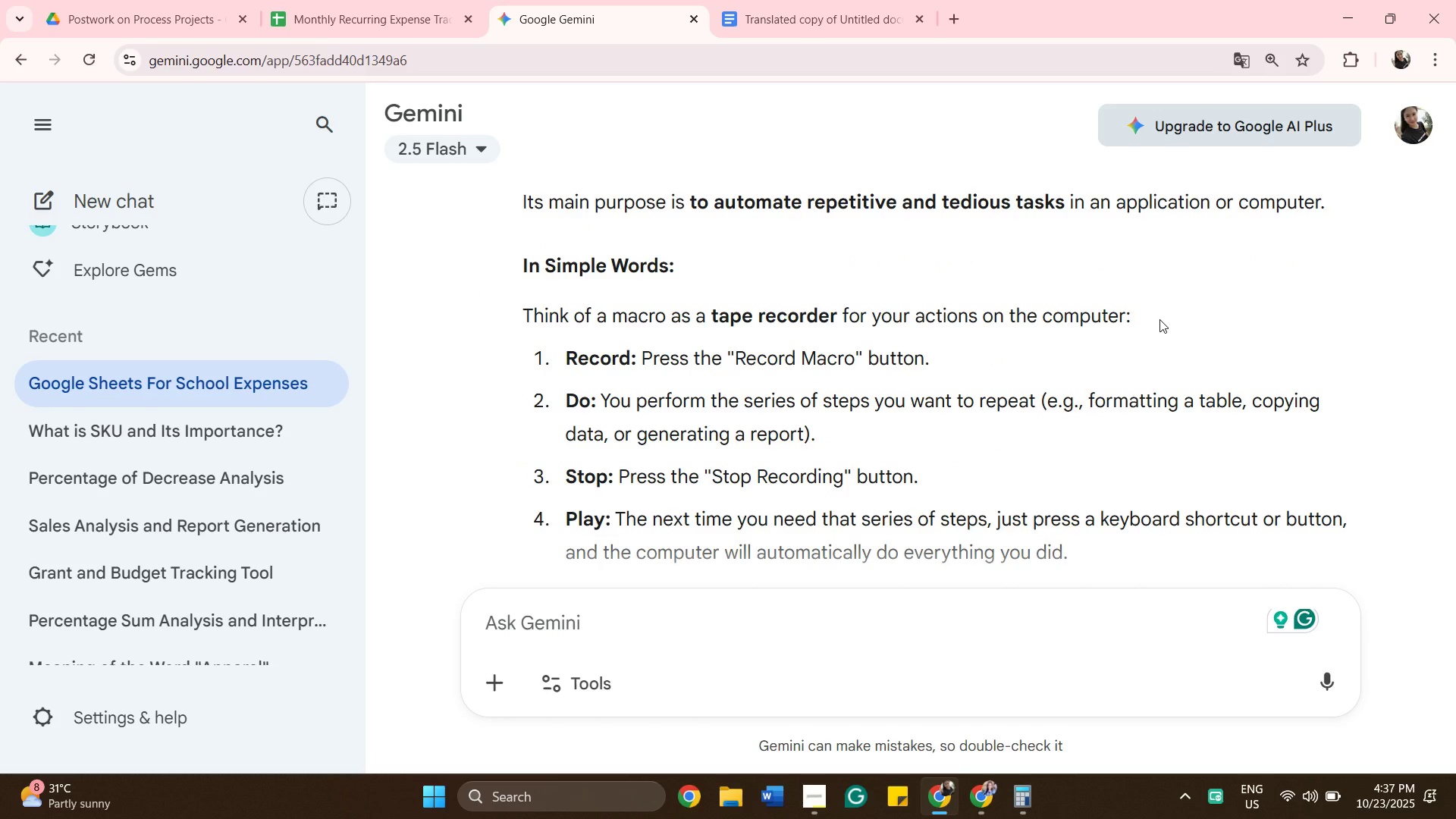 
scroll: coordinate [1159, 317], scroll_direction: up, amount: 3.0
 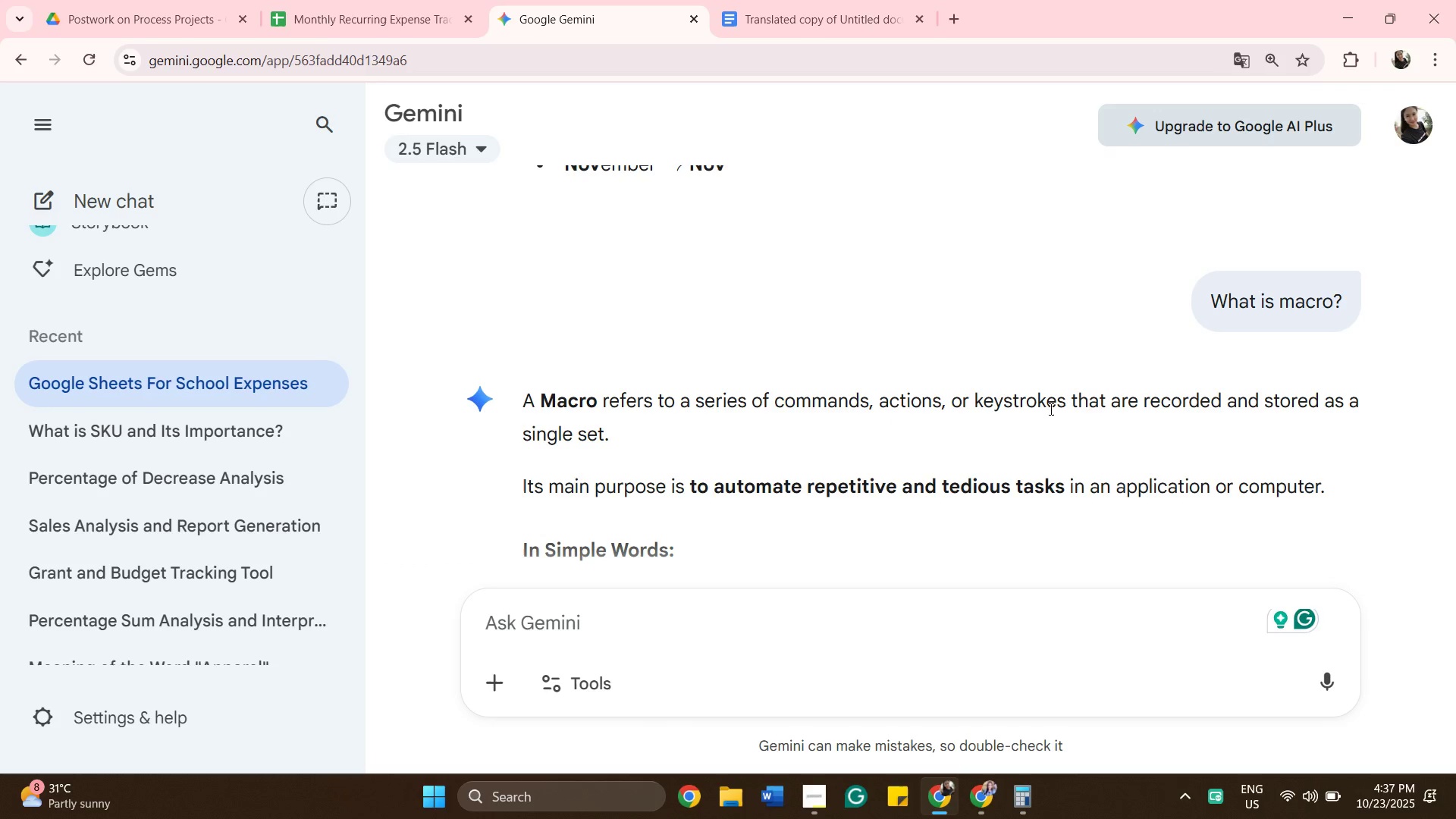 
wait(8.72)
 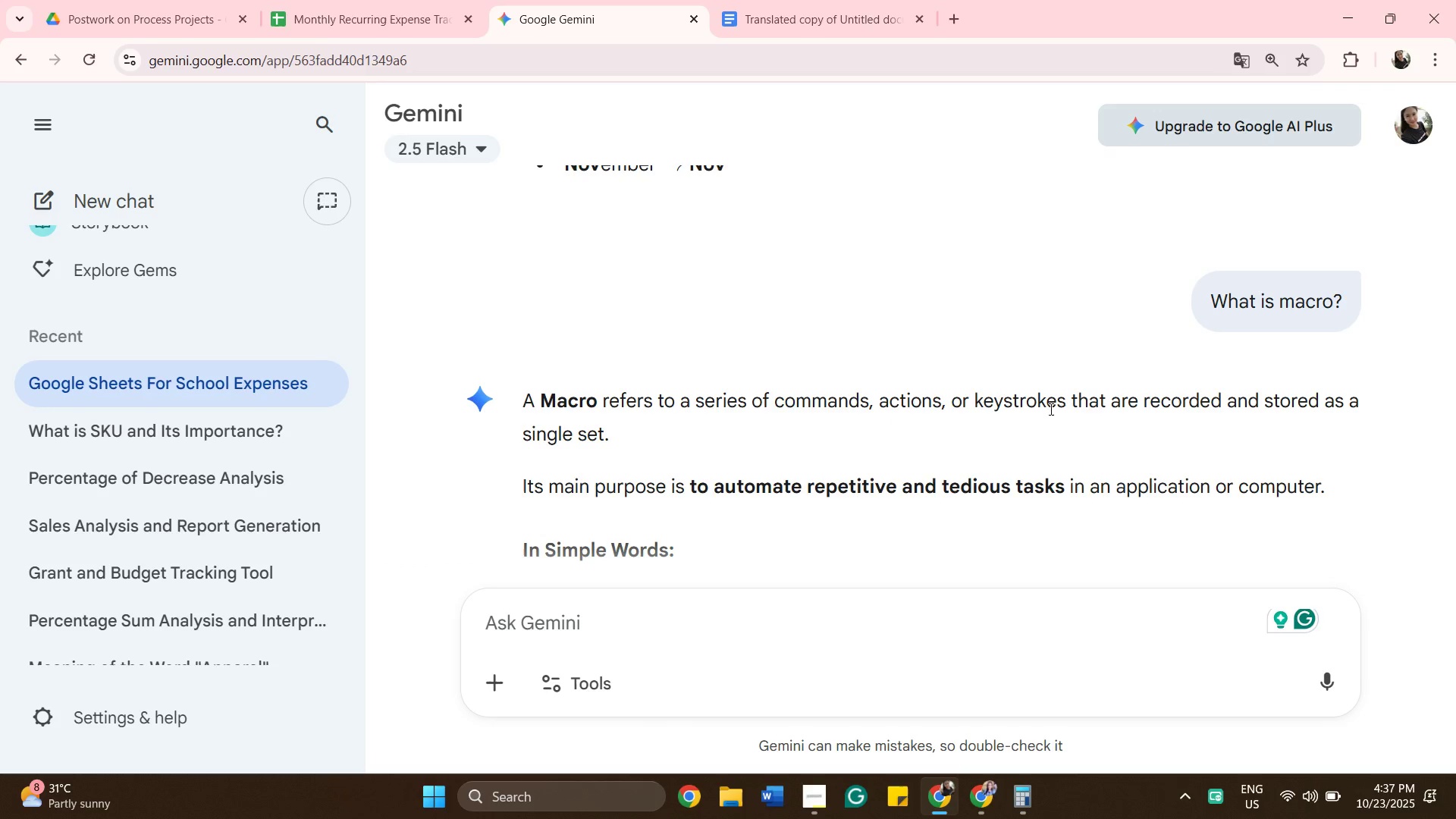 
scroll: coordinate [988, 410], scroll_direction: down, amount: 3.0
 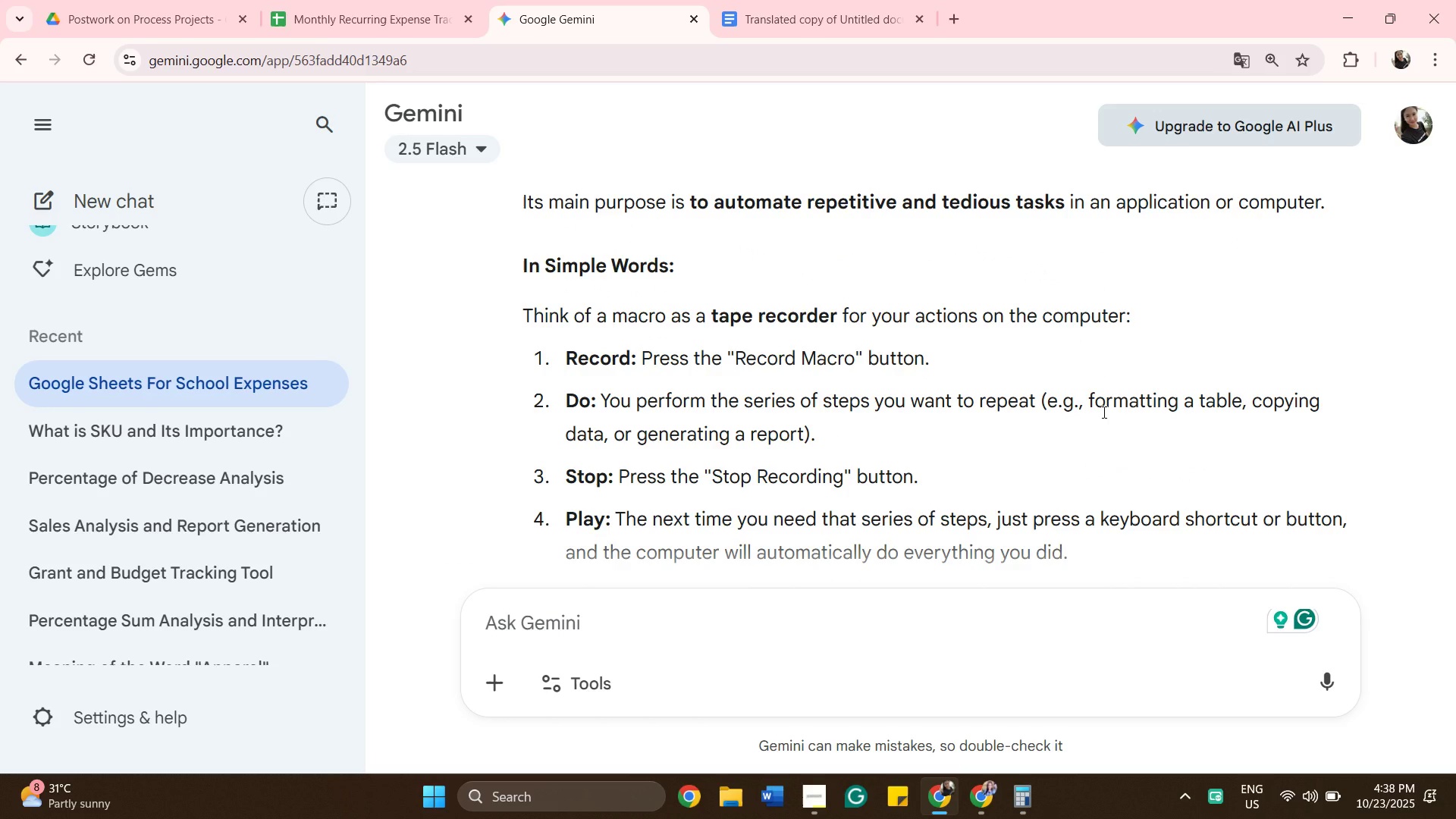 
wait(5.52)
 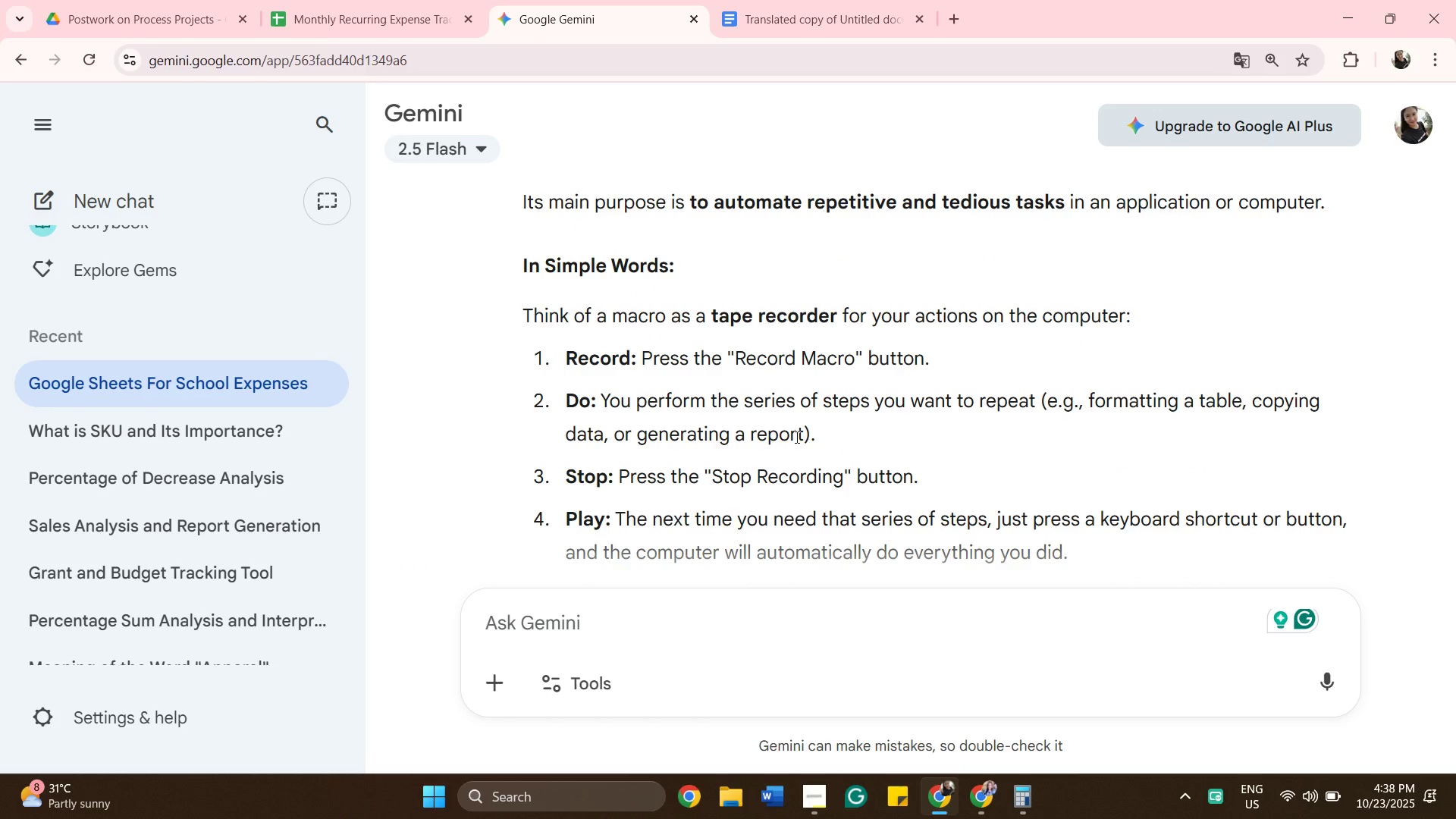 
scroll: coordinate [391, 337], scroll_direction: up, amount: 3.0
 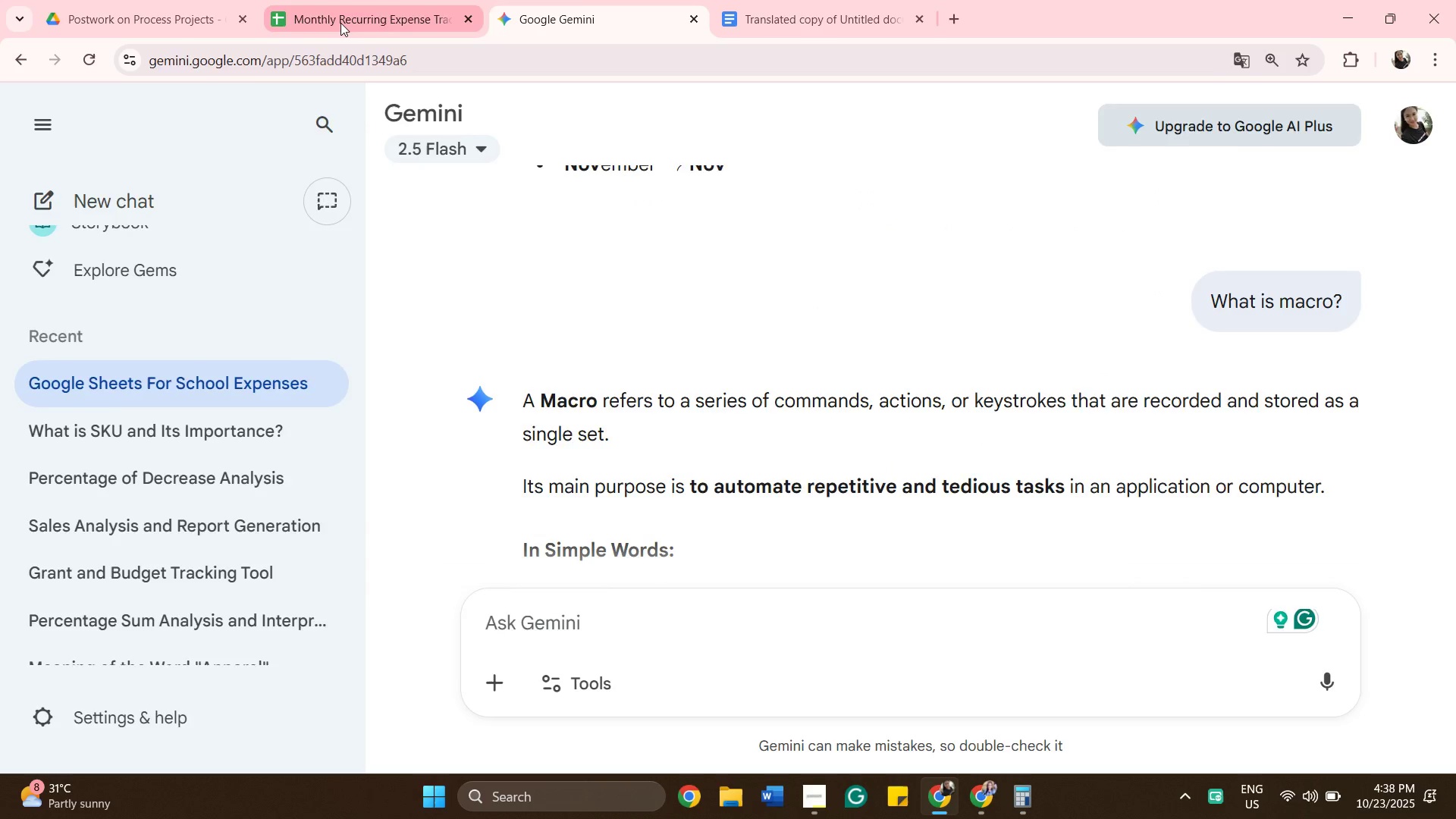 
left_click([340, 23])
 